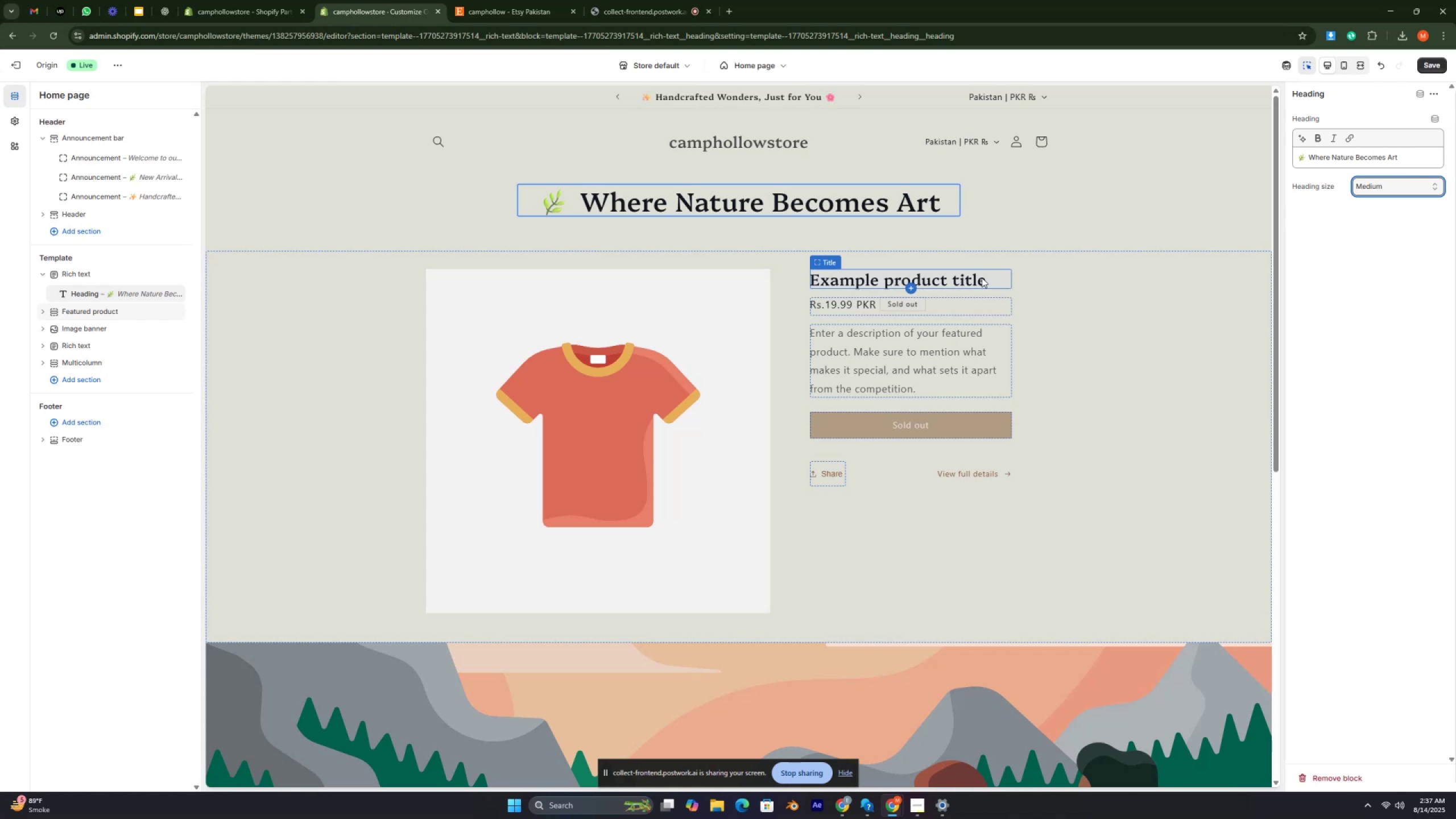 
wait(16.25)
 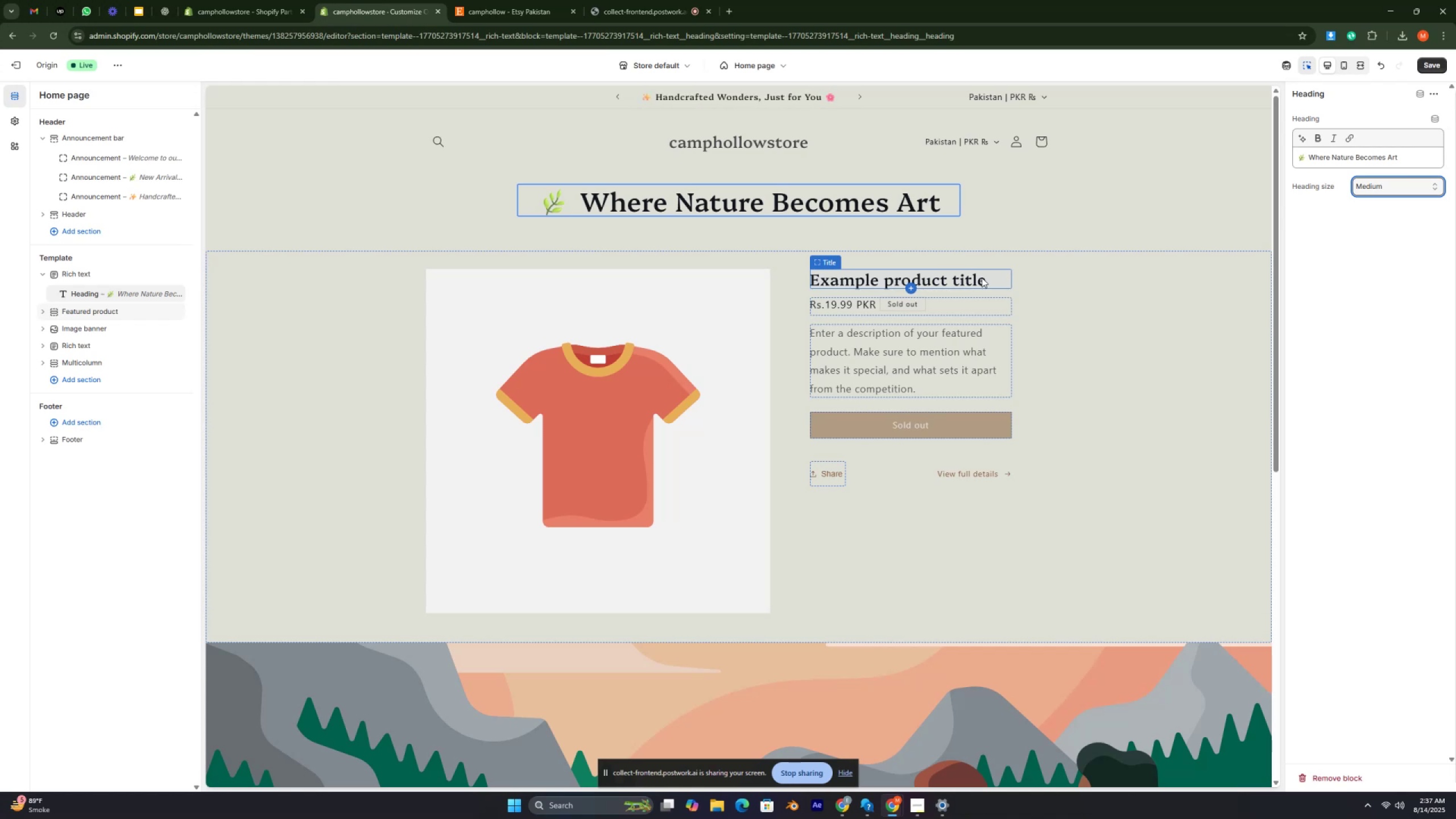 
mouse_move([96, 304])
 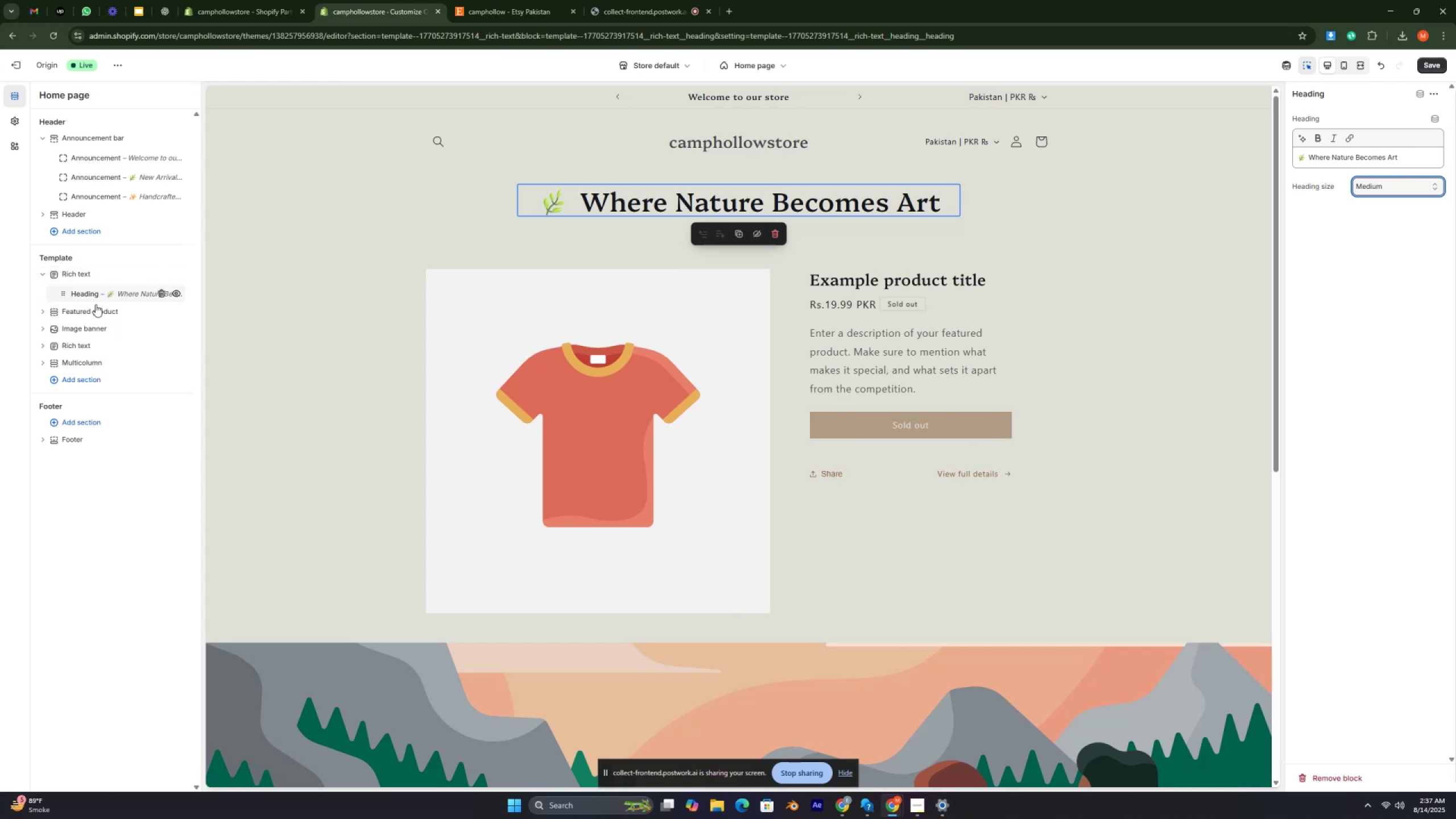 
left_click([94, 311])
 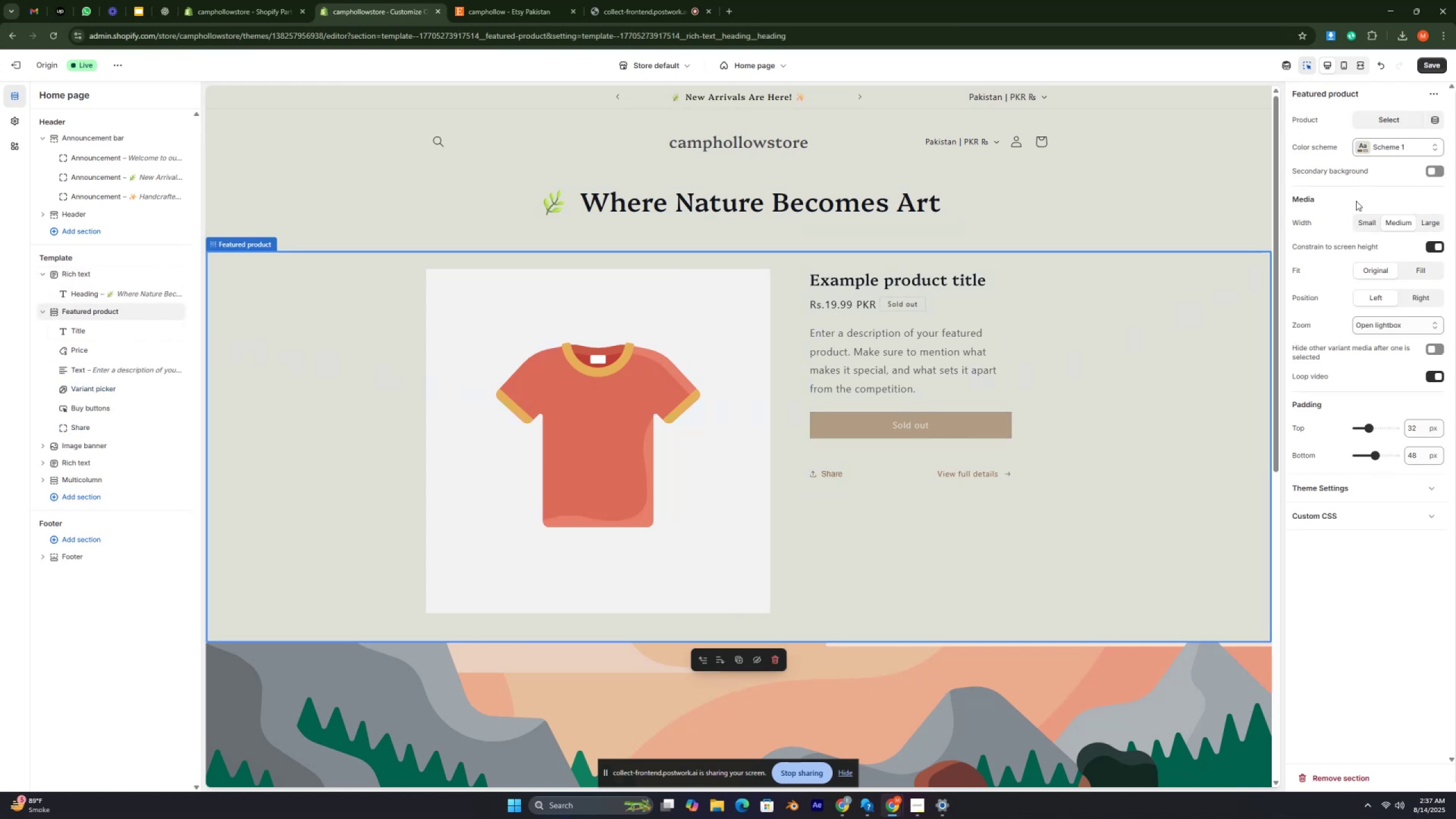 
wait(5.35)
 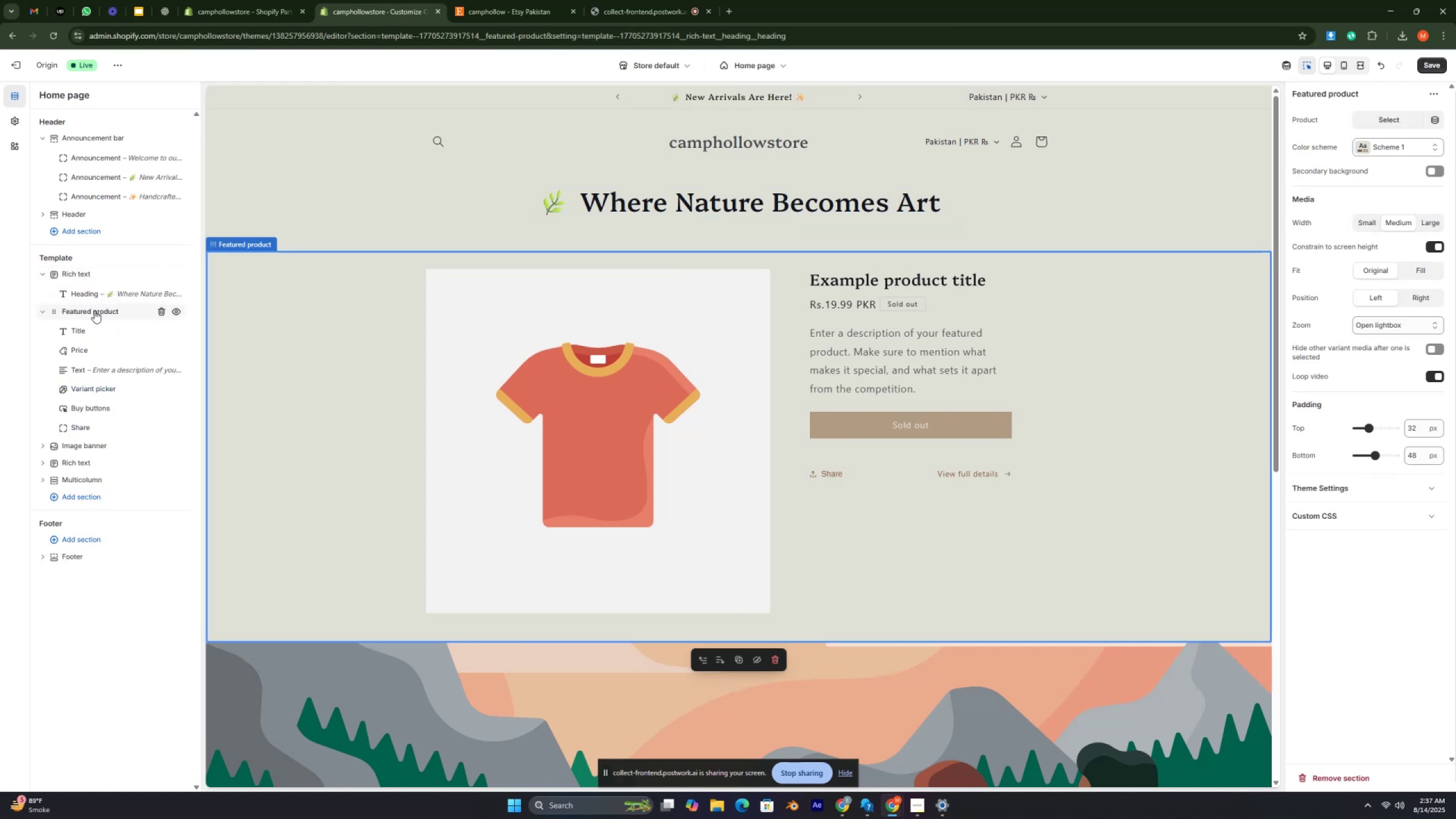 
mouse_move([119, 336])
 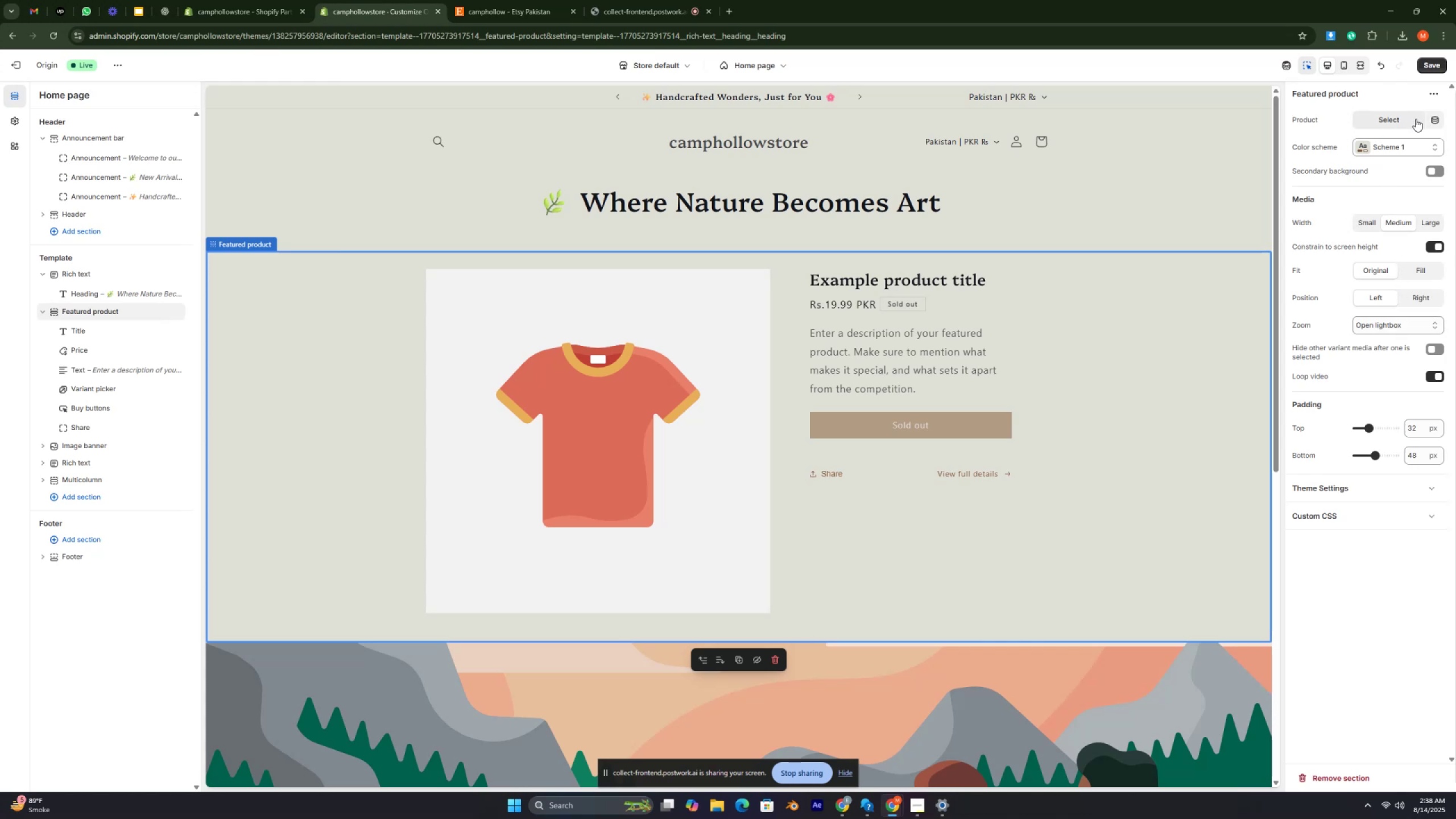 
left_click([1378, 121])
 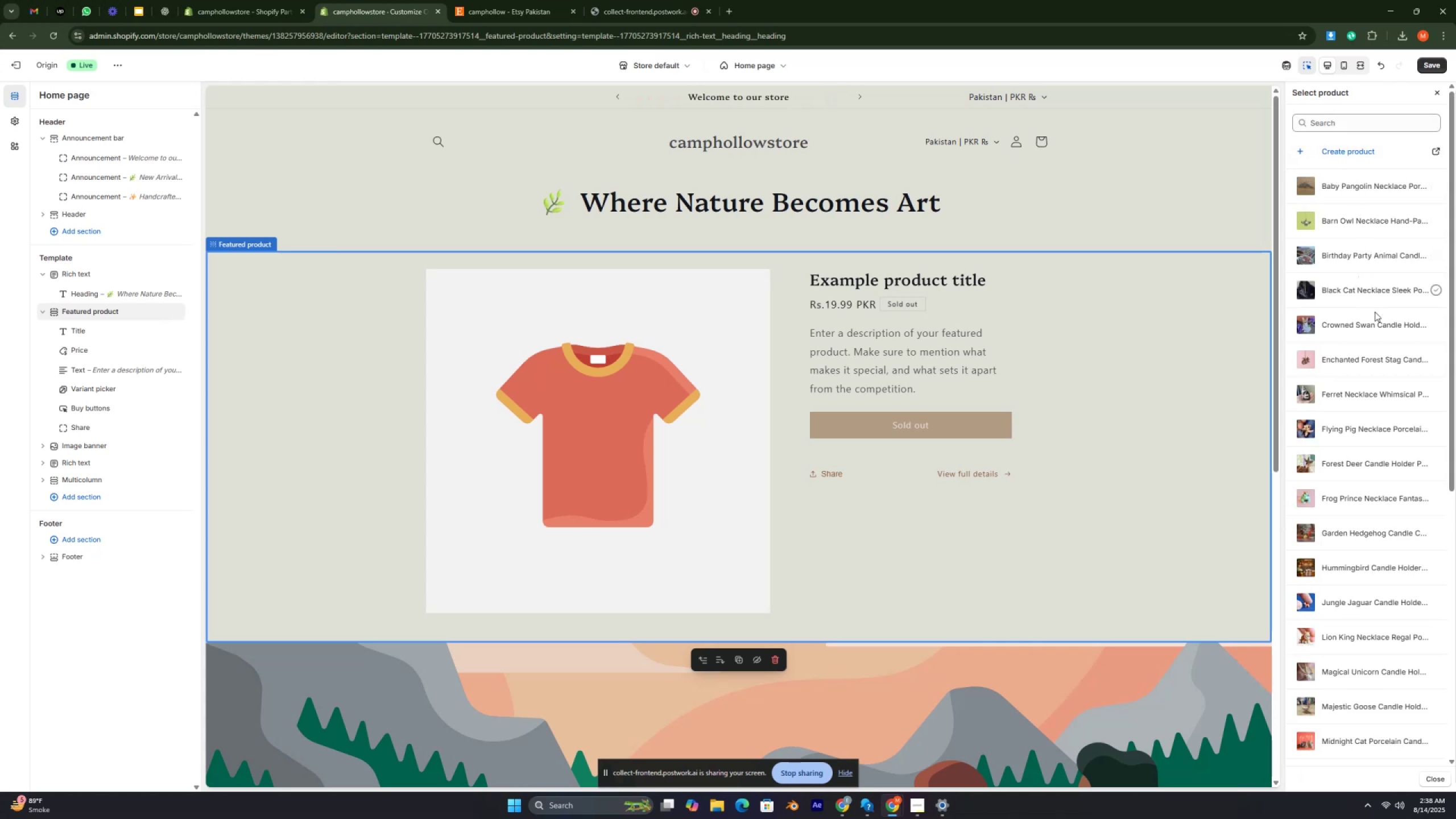 
scroll: coordinate [1392, 341], scroll_direction: down, amount: 4.0
 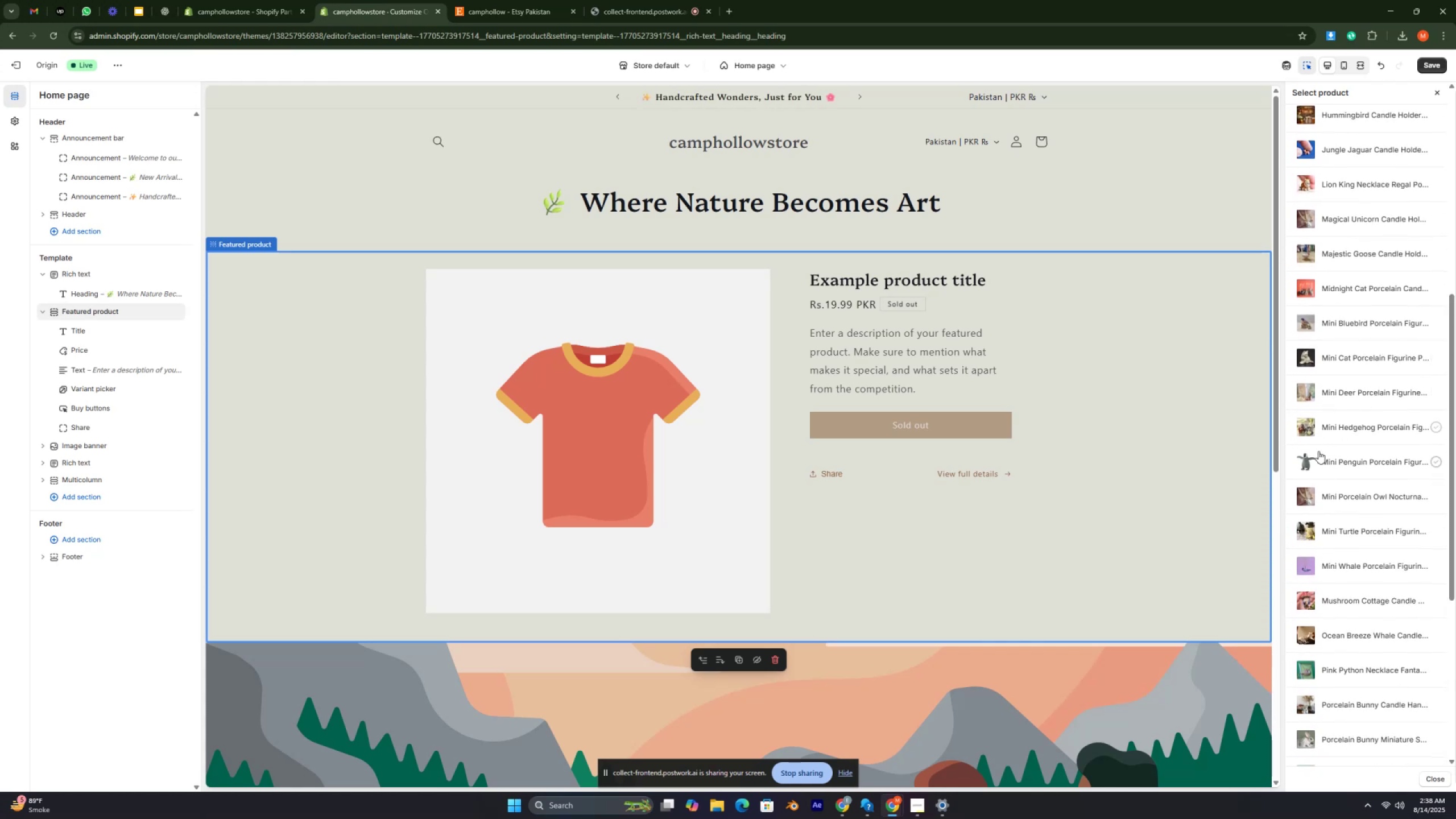 
left_click([1308, 460])
 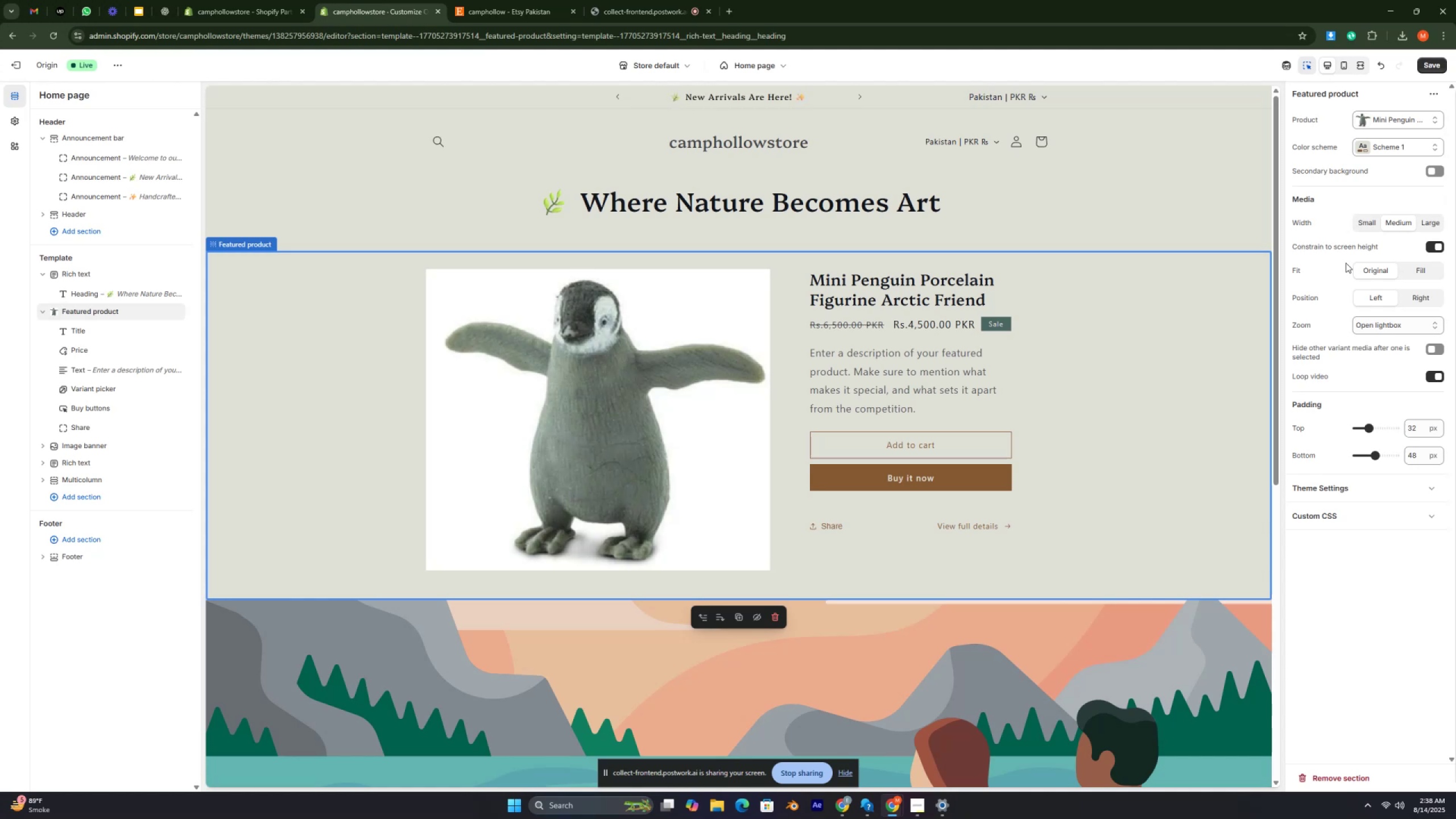 
wait(13.73)
 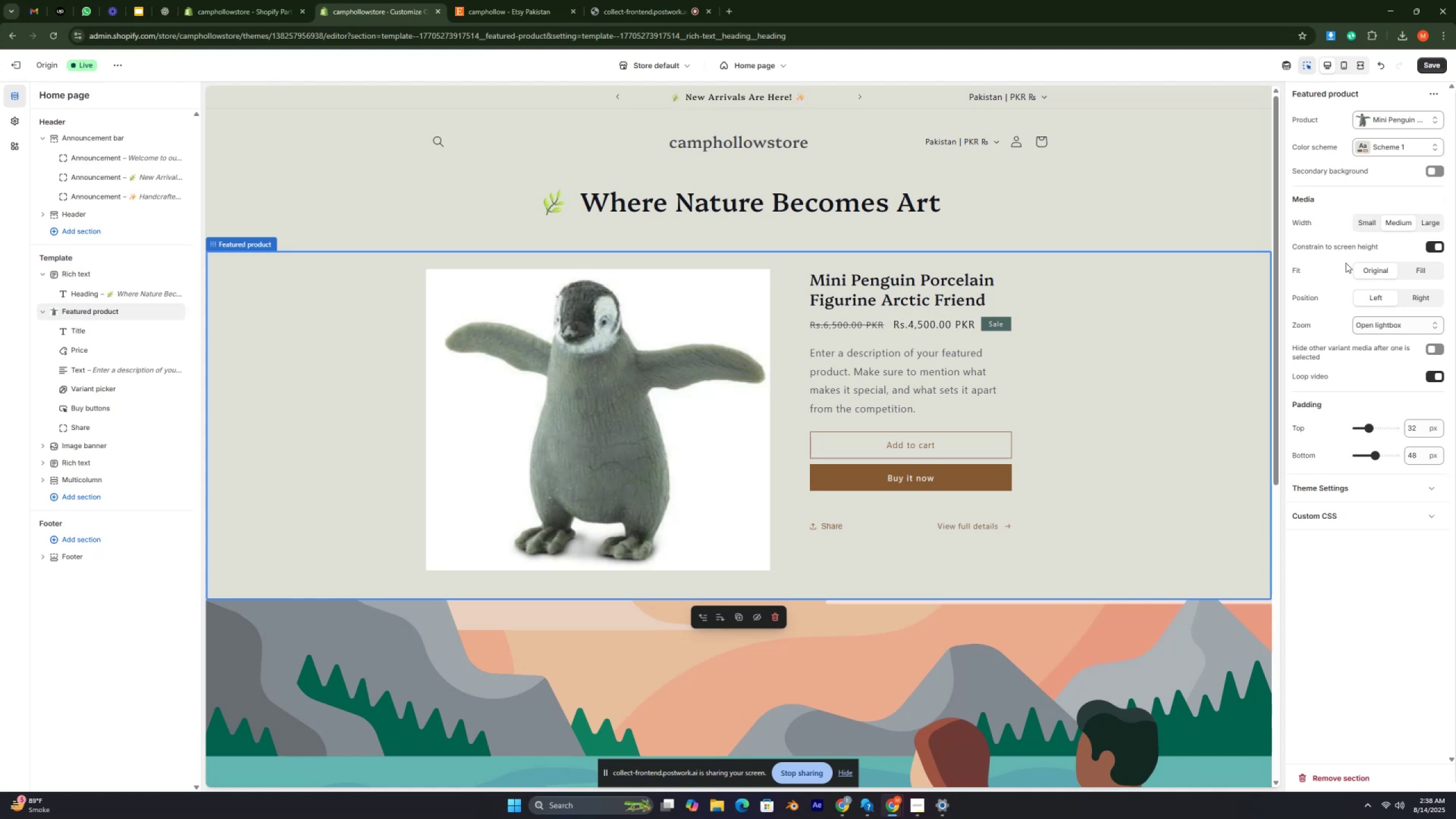 
left_click_drag(start_coordinate=[809, 274], to_coordinate=[986, 295])
 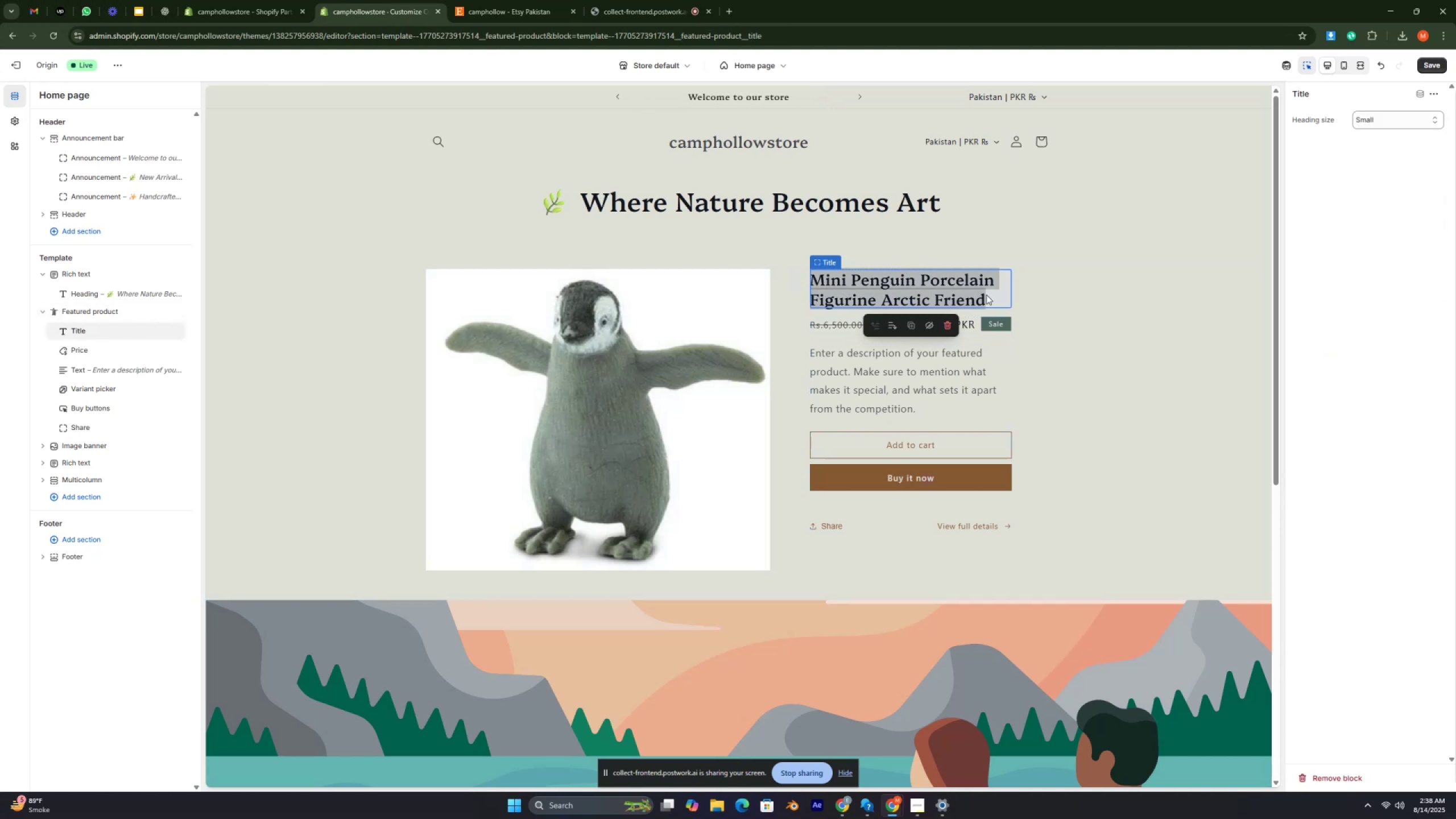 
key(Control+C)
 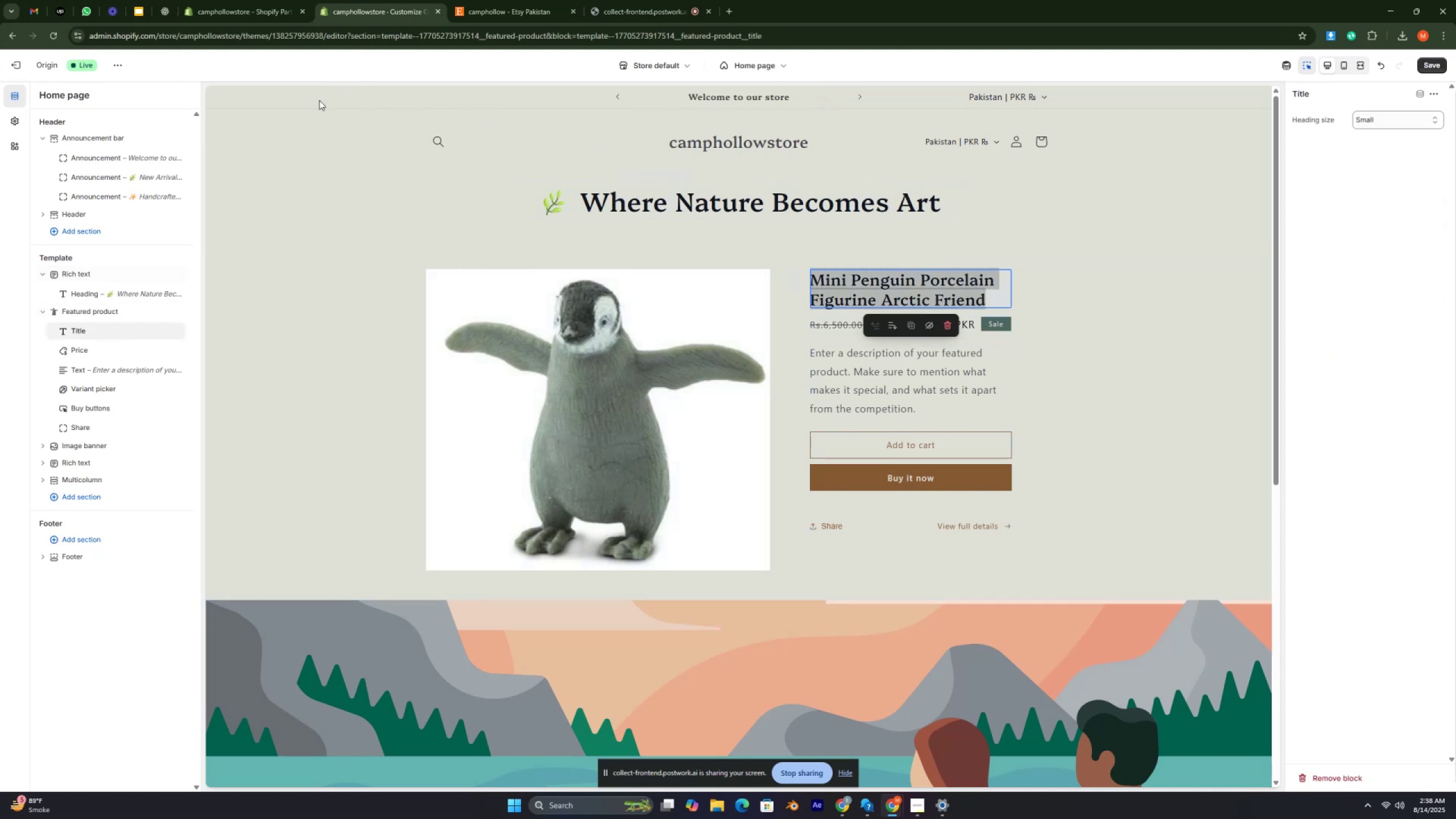 
left_click([164, 14])
 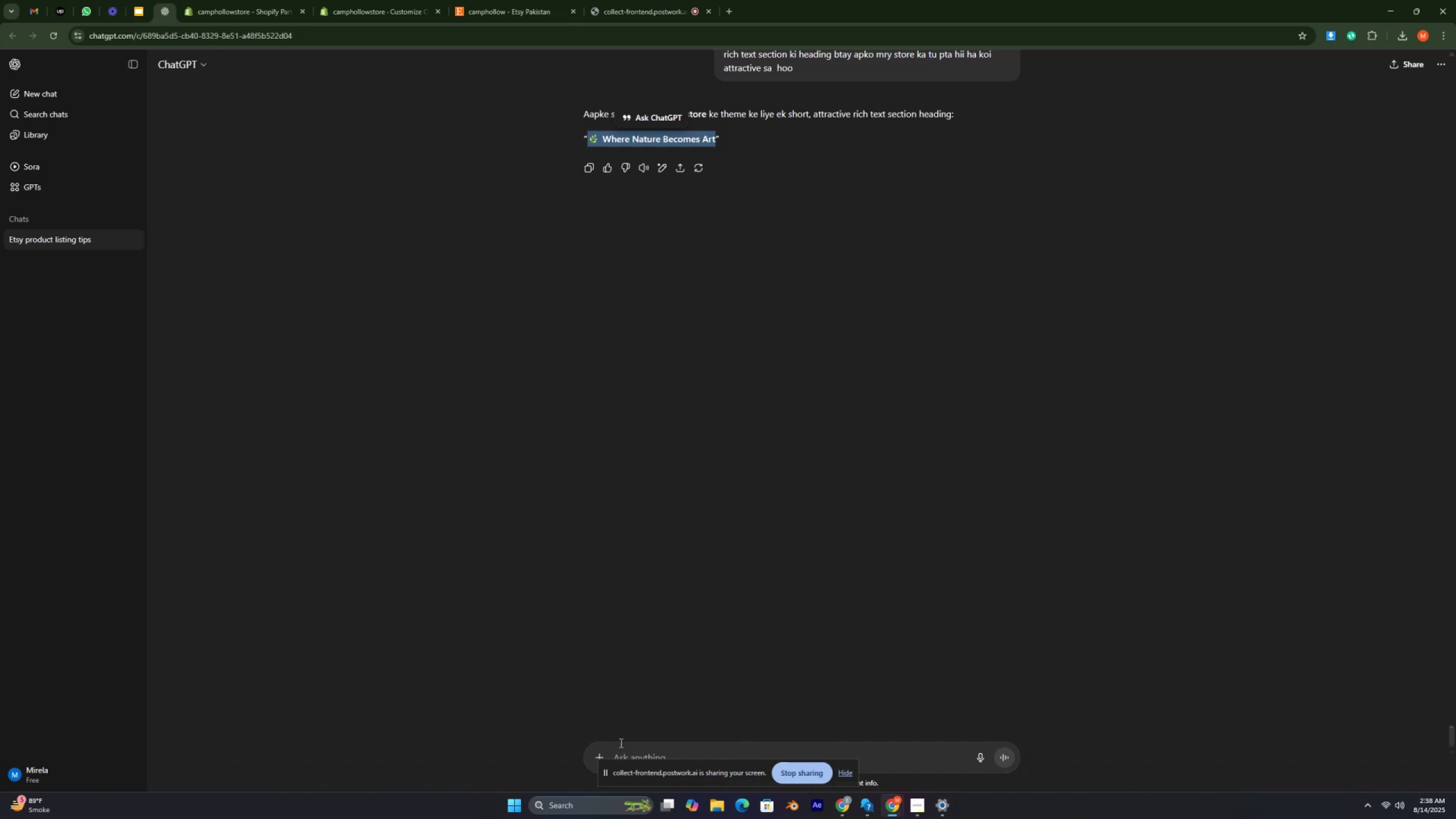 
left_click([635, 752])
 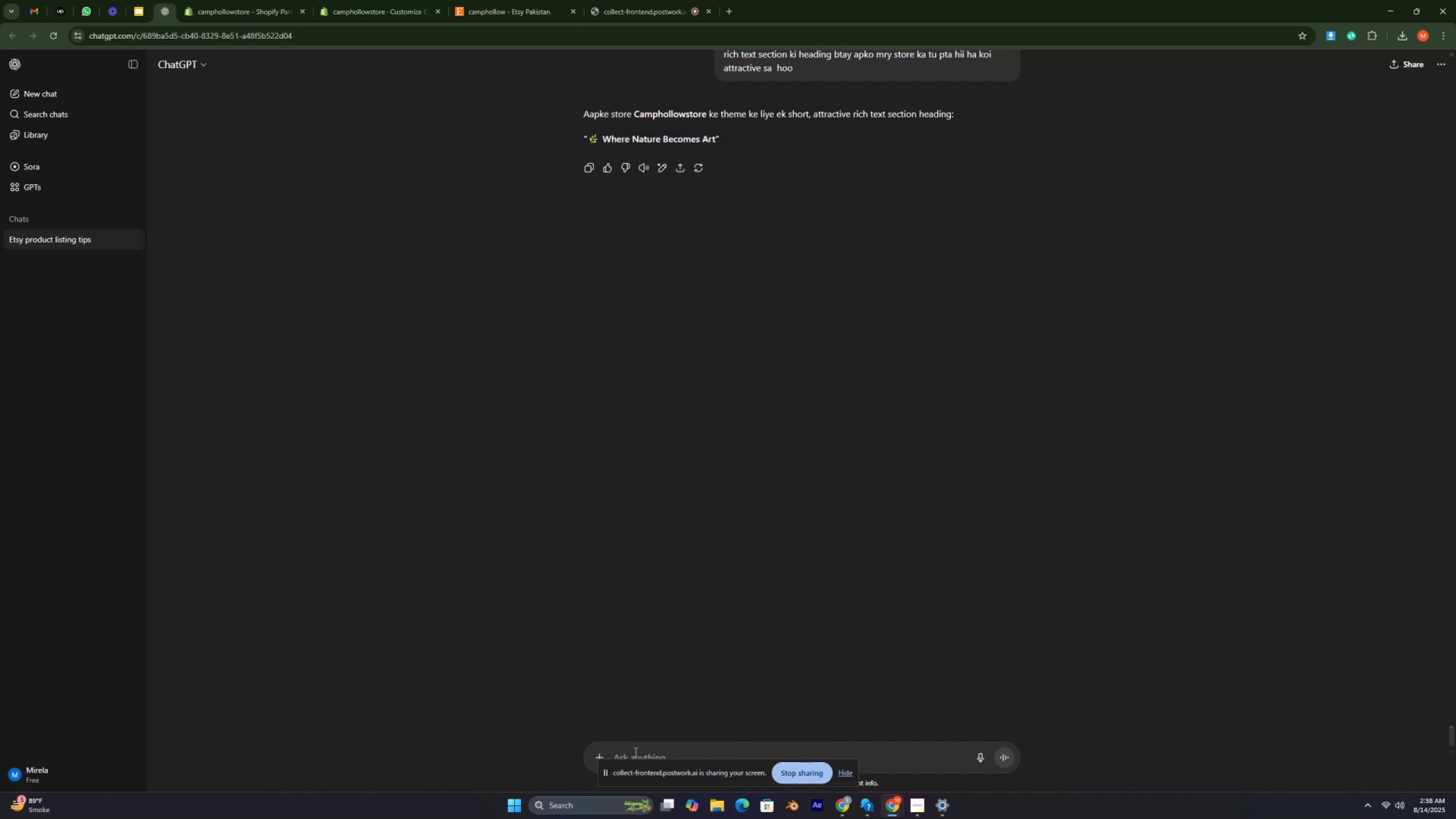 
key(Control+V)
 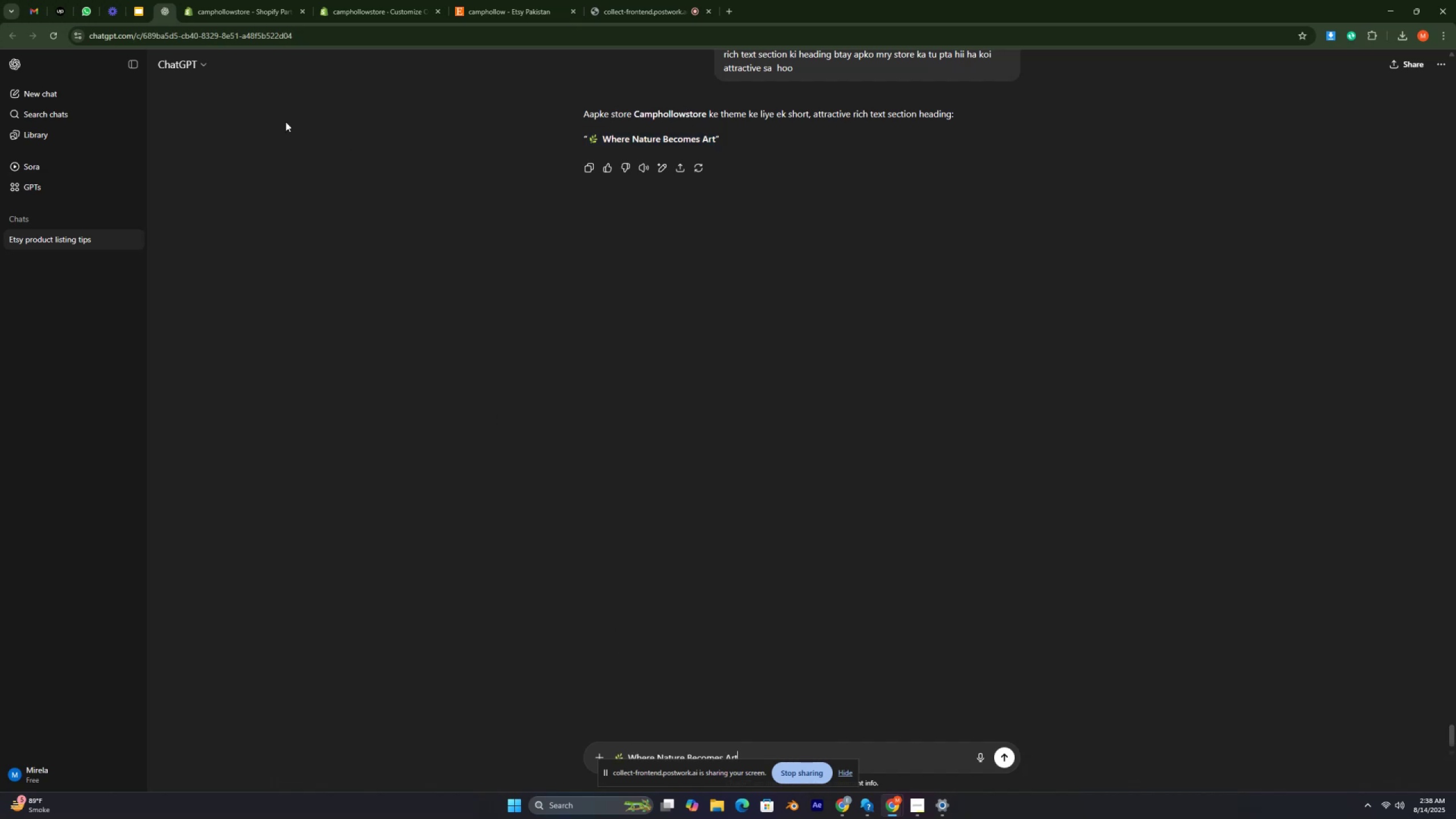 
left_click([344, 14])
 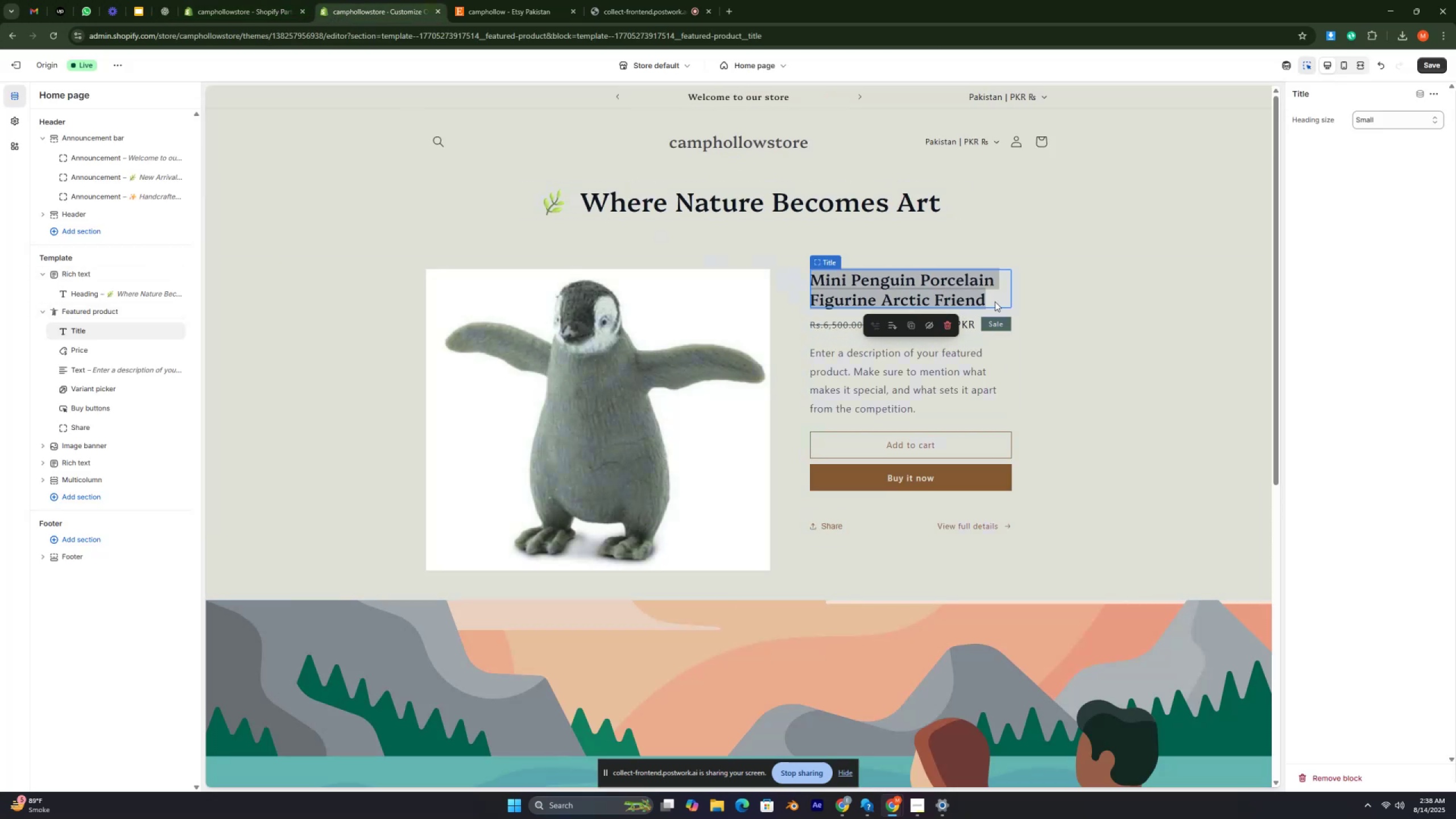 
key(Control+C)
 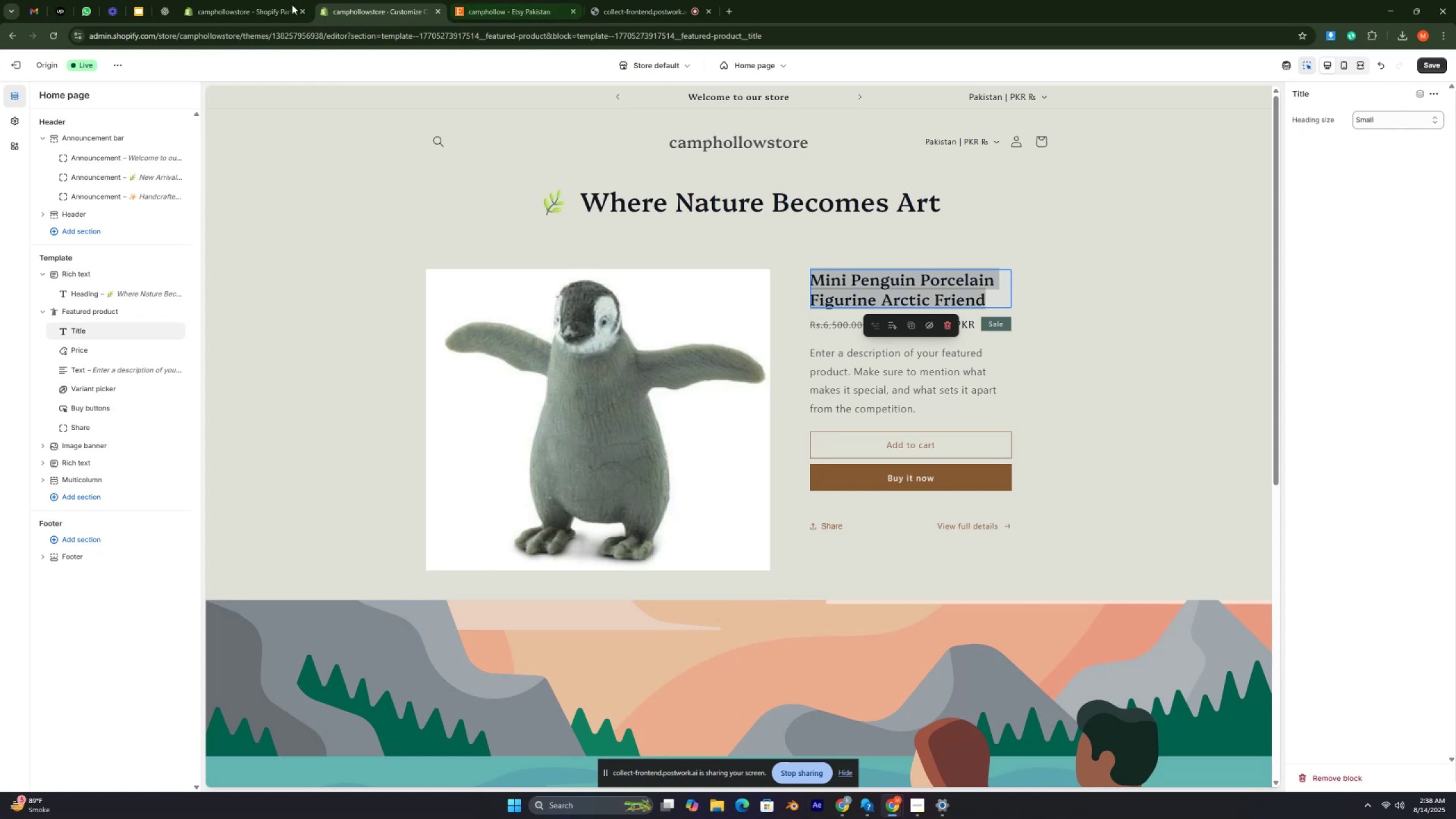 
left_click([174, 12])
 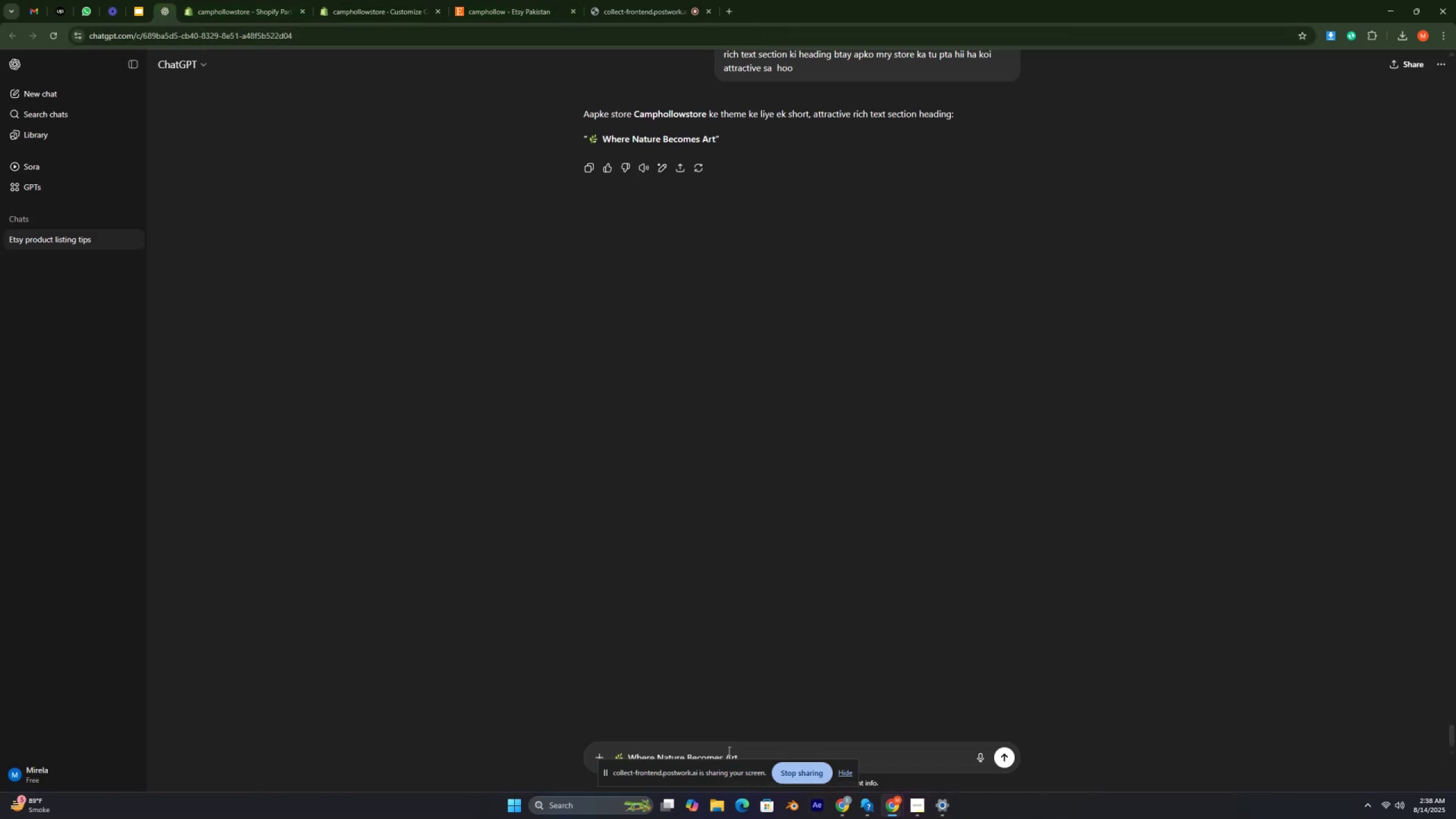 
left_click([728, 751])
 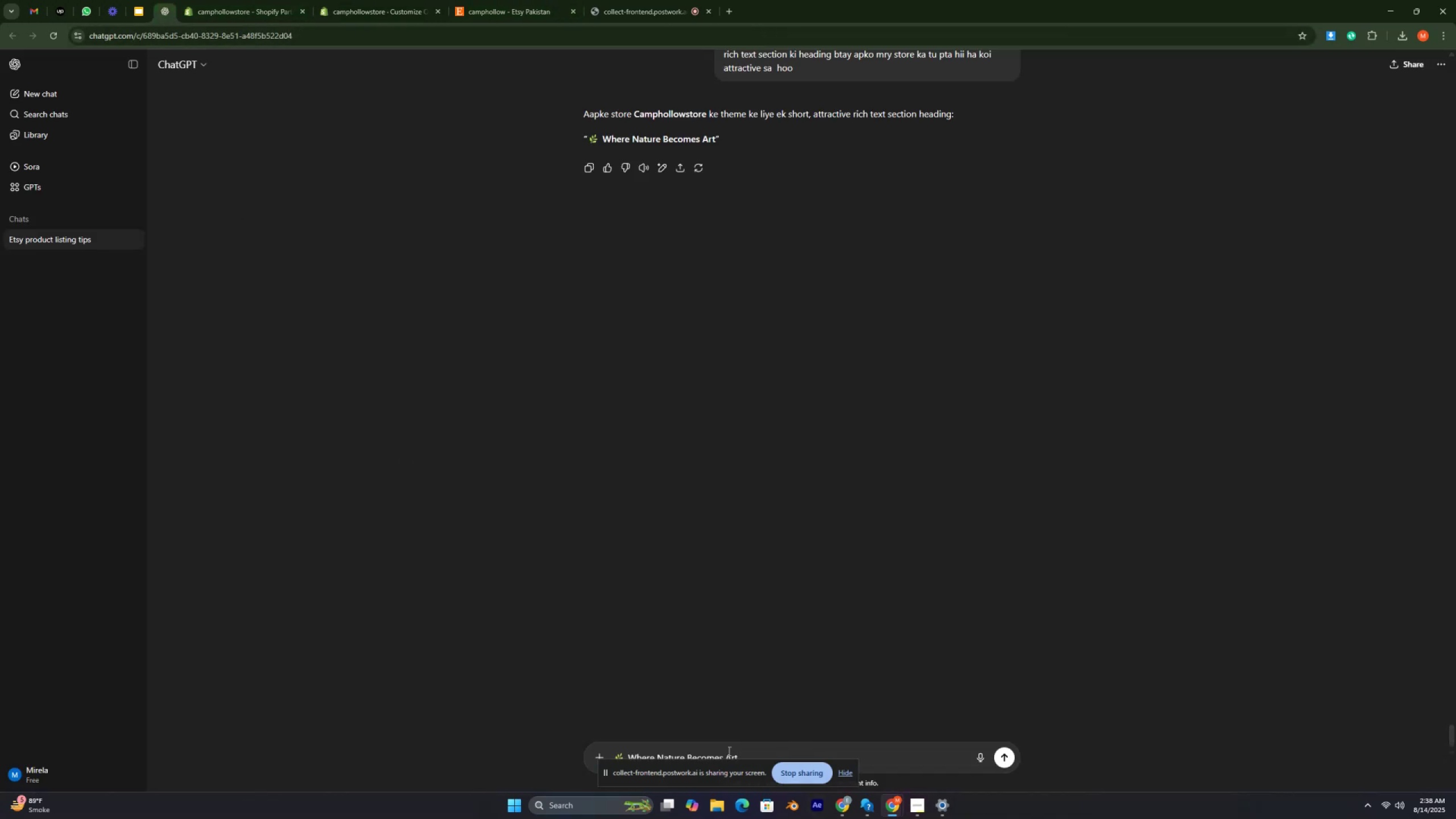 
double_click([728, 751])
 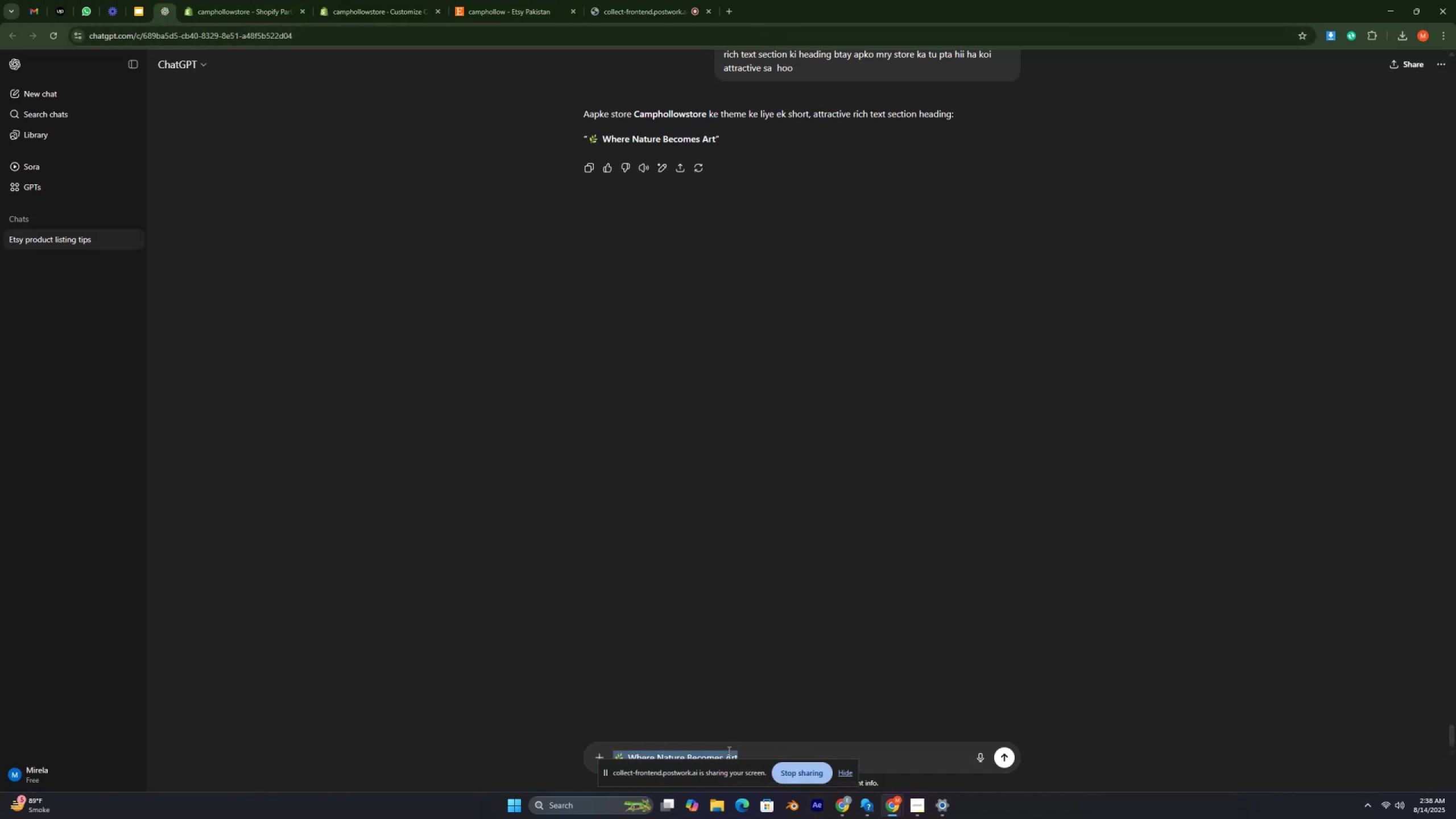 
triple_click([728, 751])
 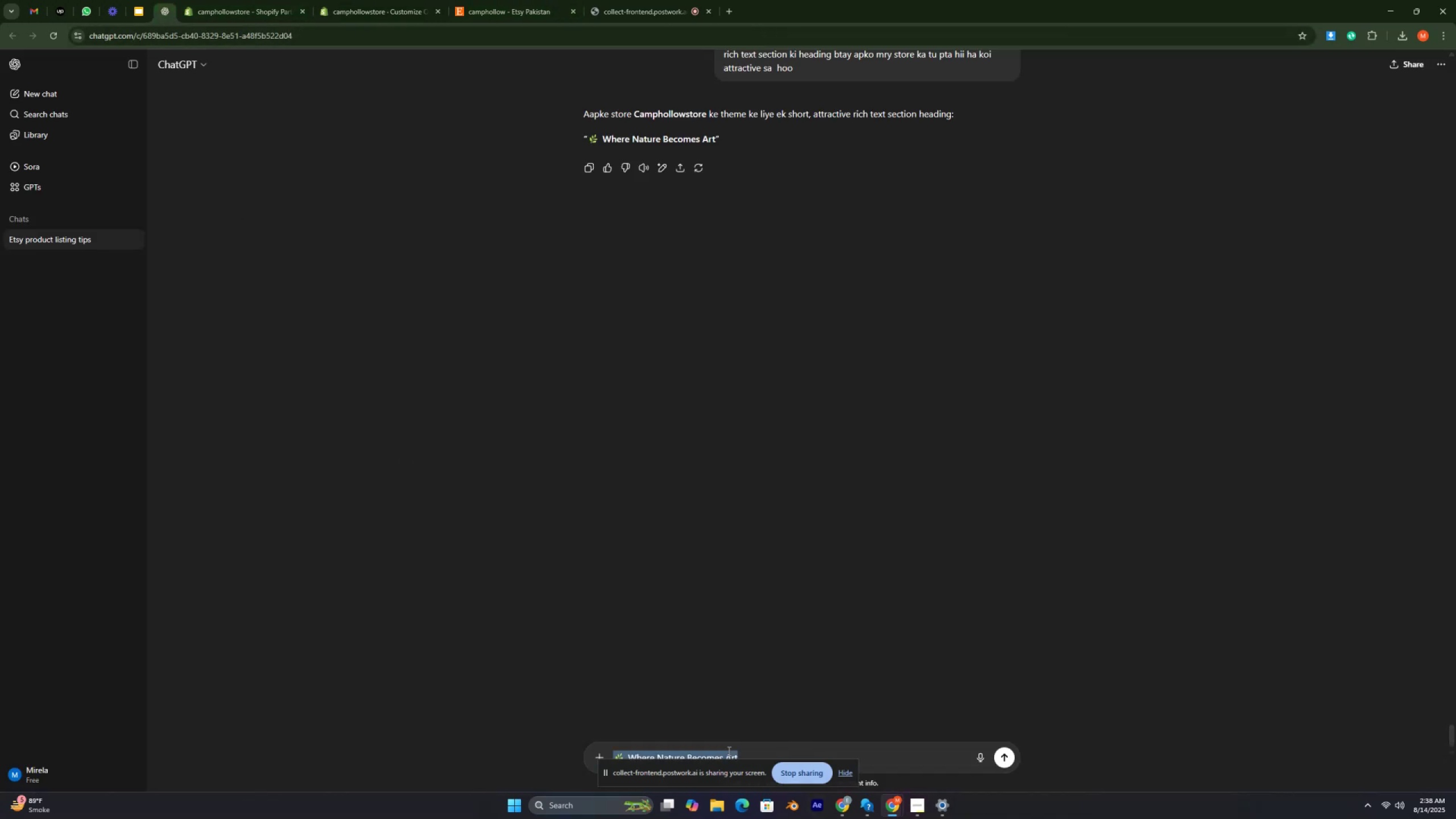 
triple_click([728, 751])
 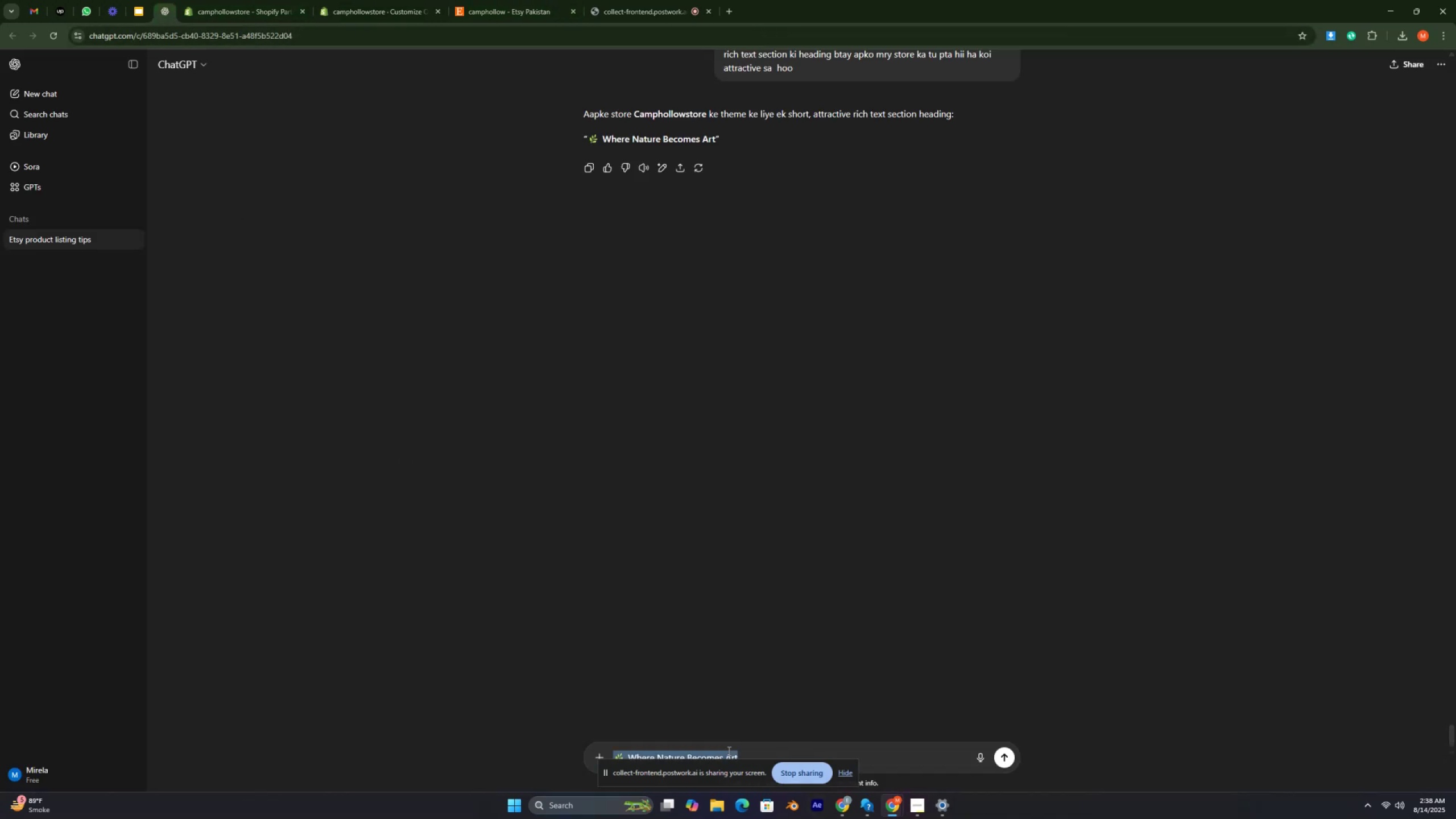 
key(Backspace)
 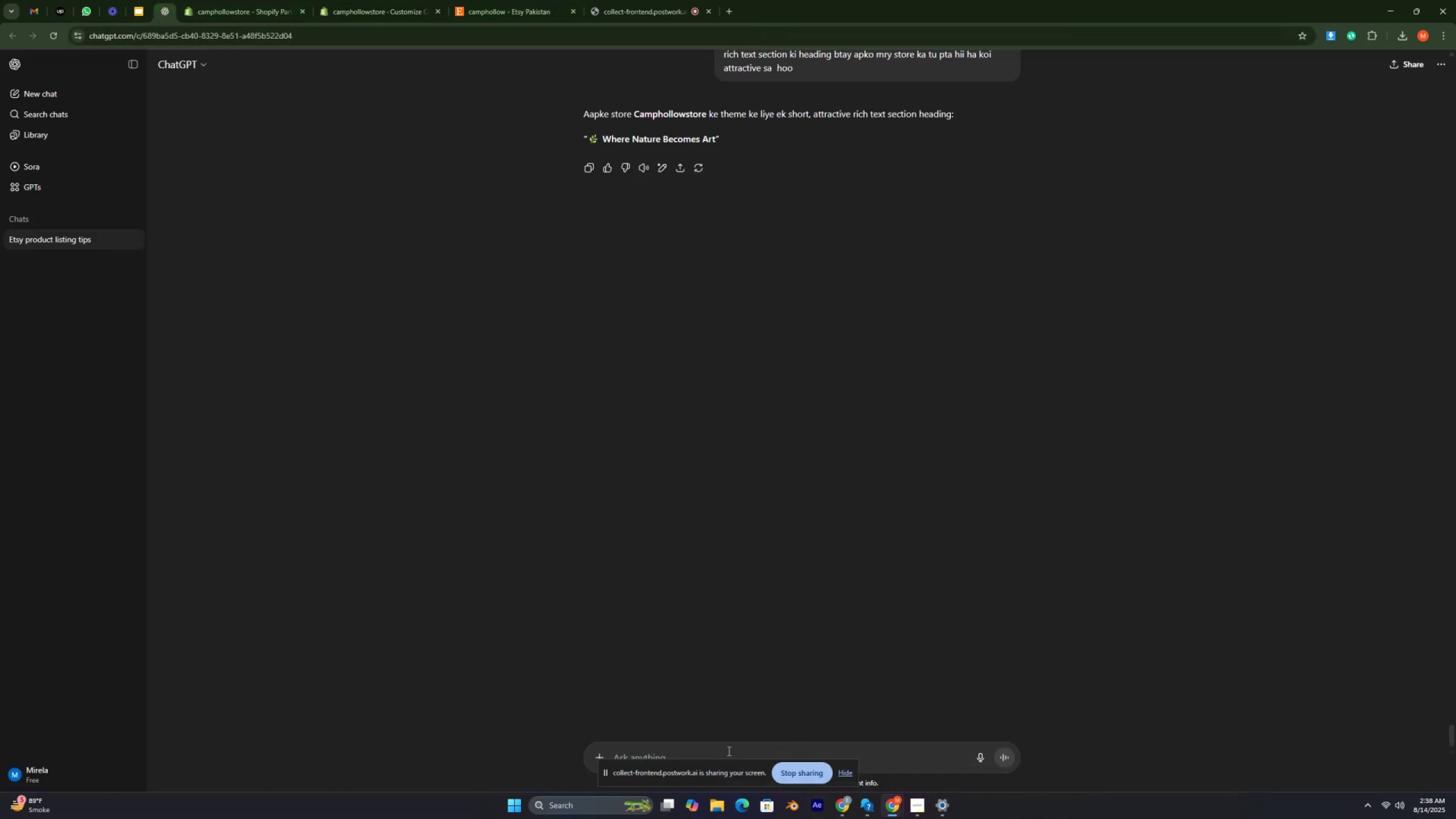 
key(Control+V)
 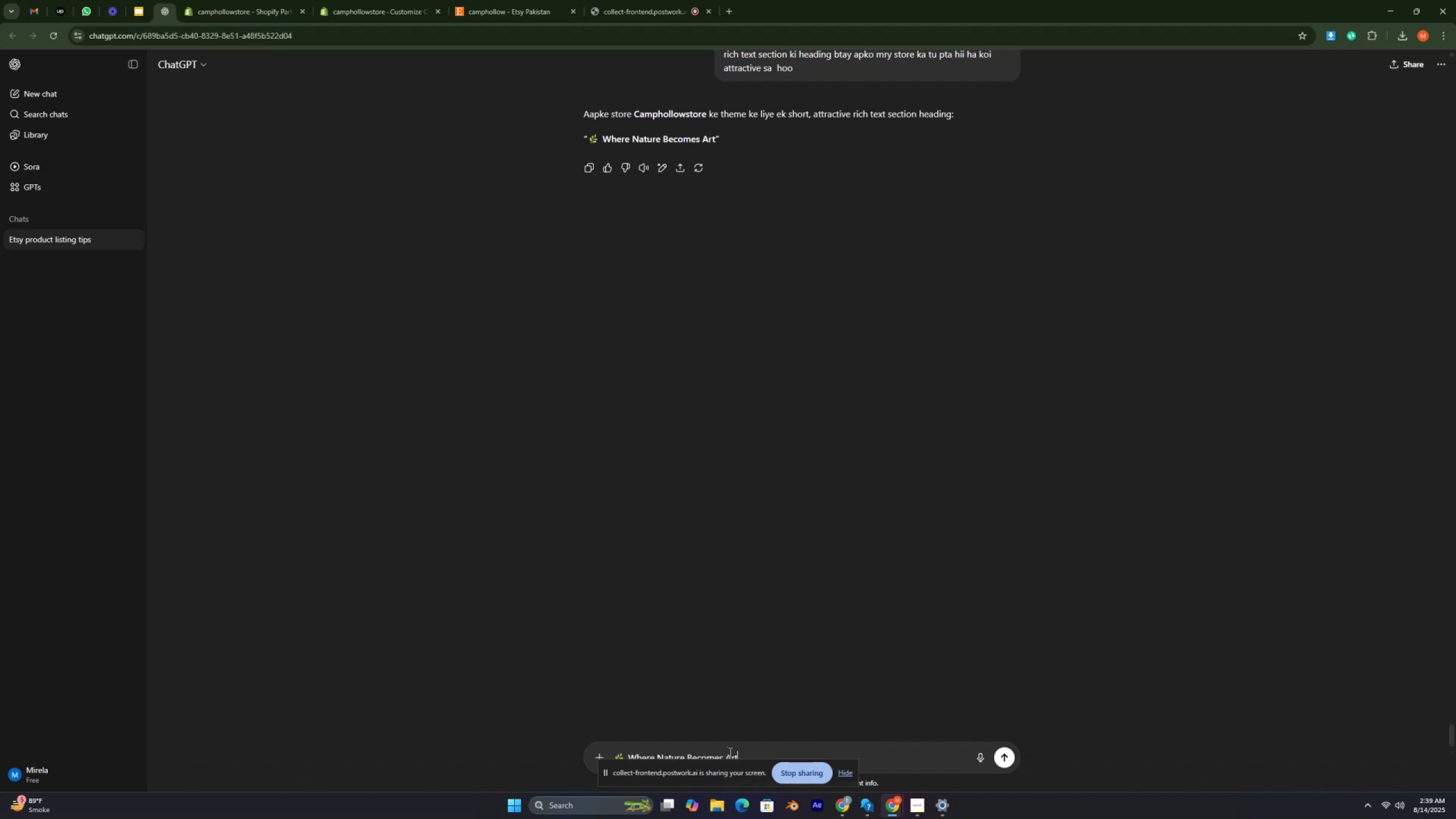 
hold_key(key=Backspace, duration=1.5)
 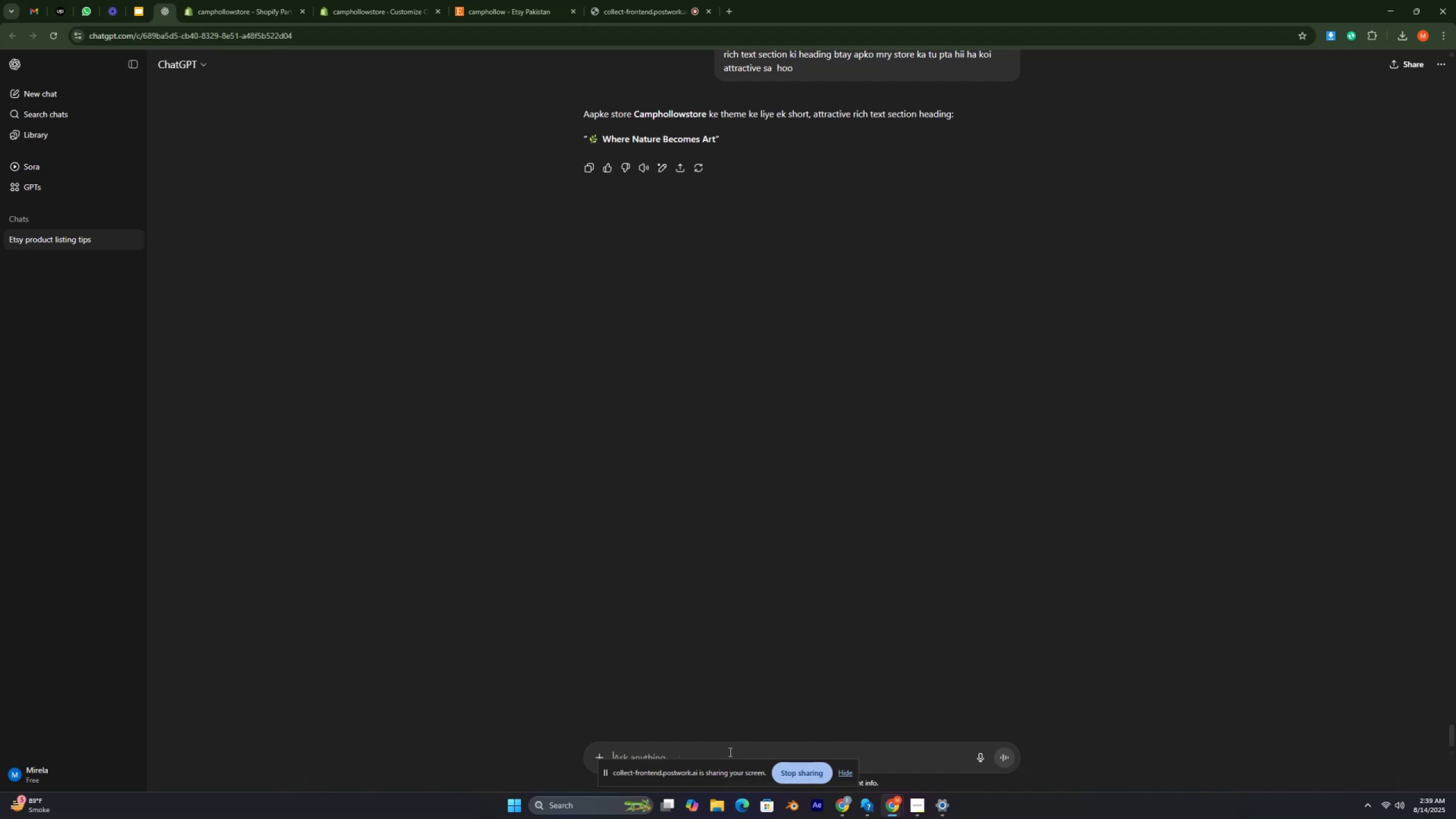 
key(Backspace)
 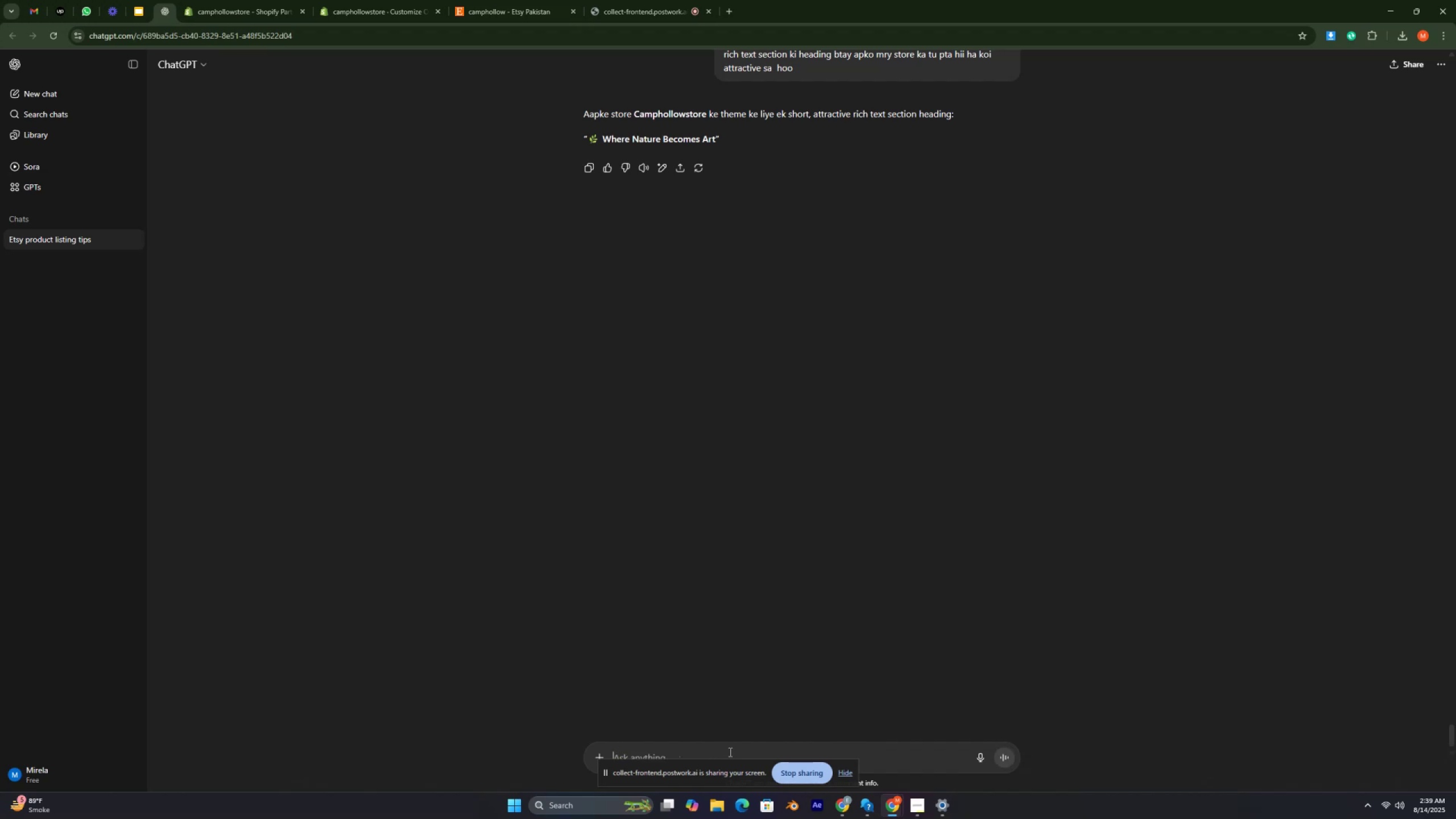 
key(Backspace)
 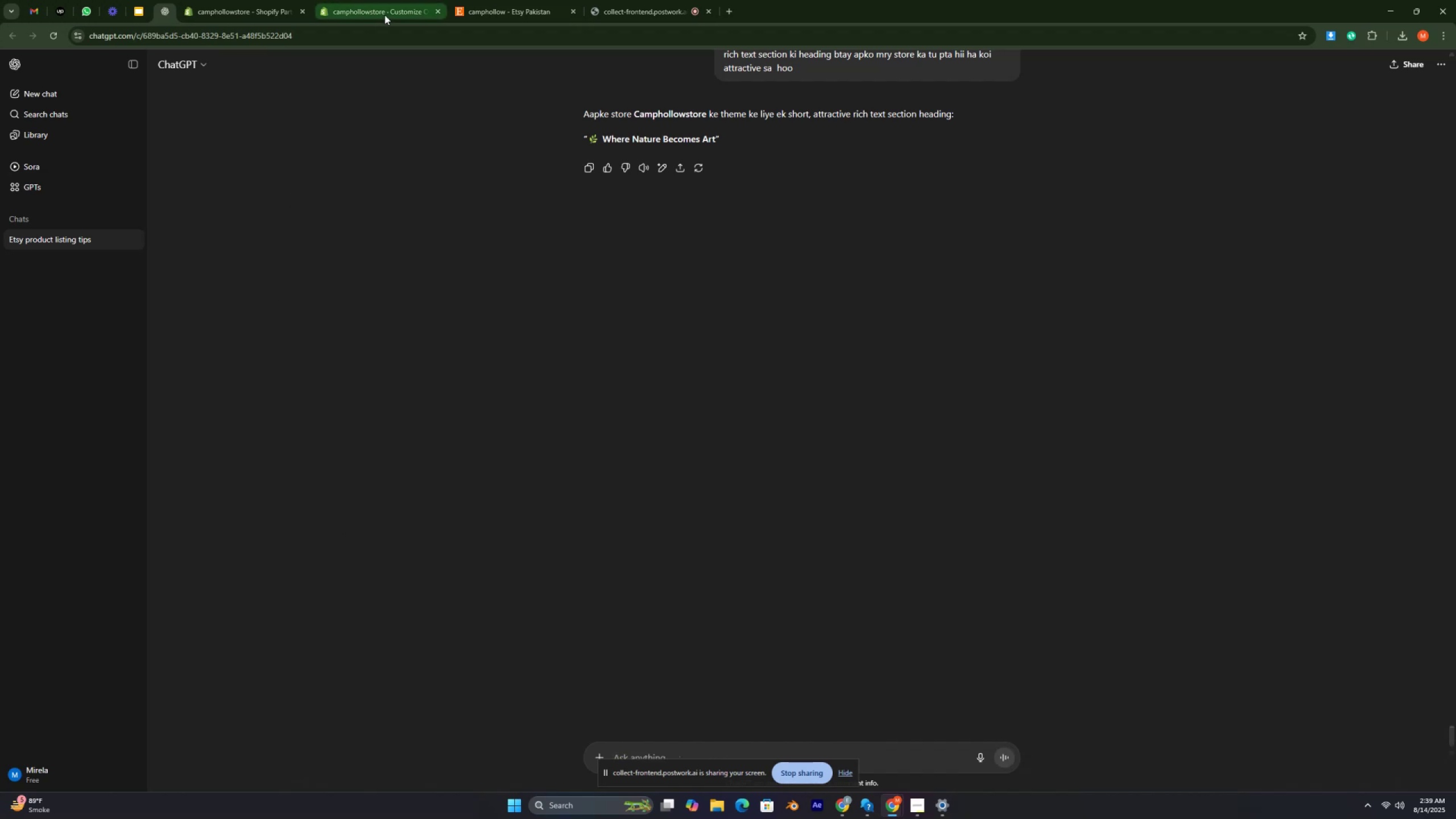 
left_click([384, 15])
 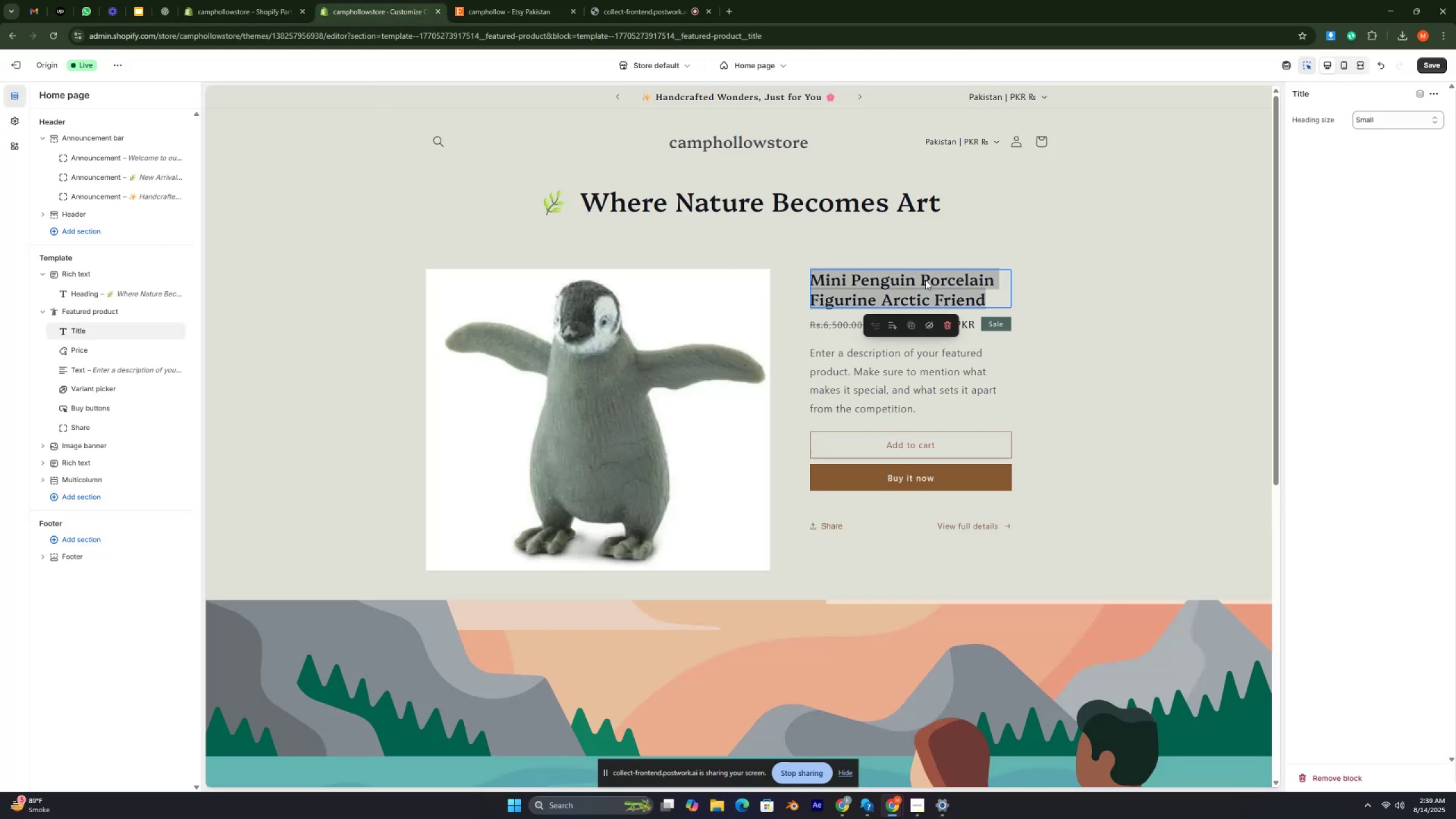 
left_click([1027, 283])
 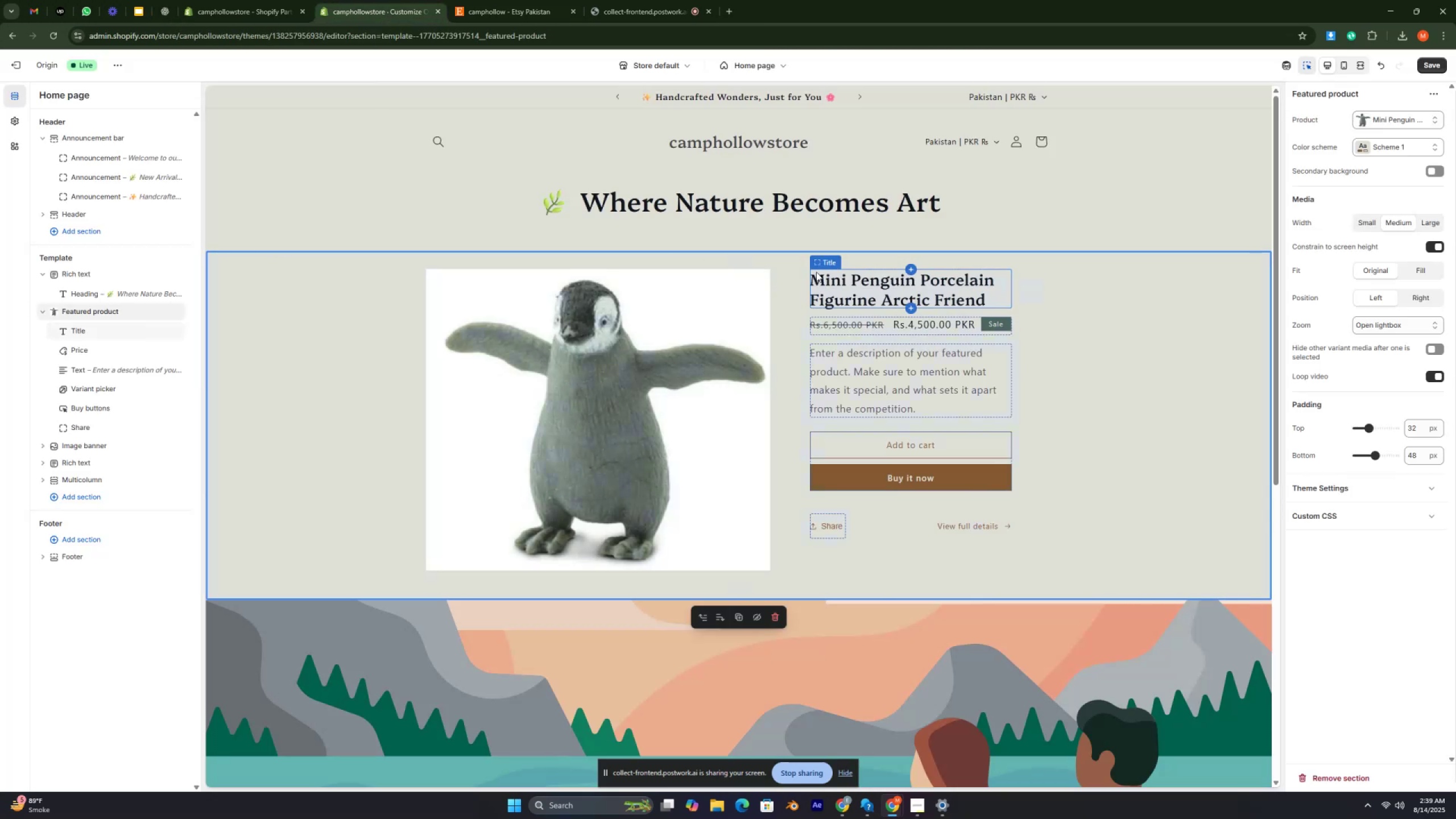 
left_click_drag(start_coordinate=[814, 272], to_coordinate=[997, 296])
 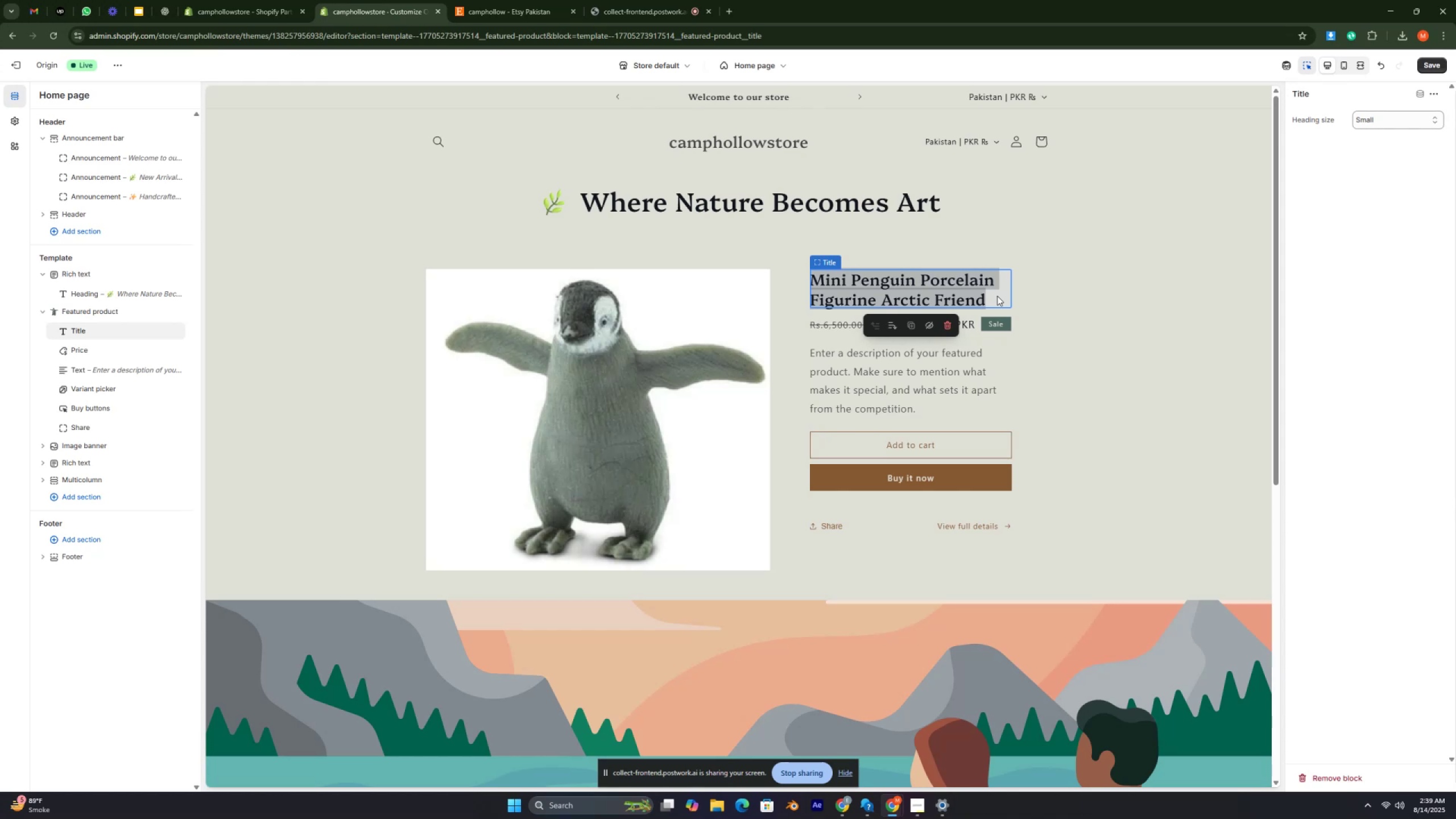 
wait(5.06)
 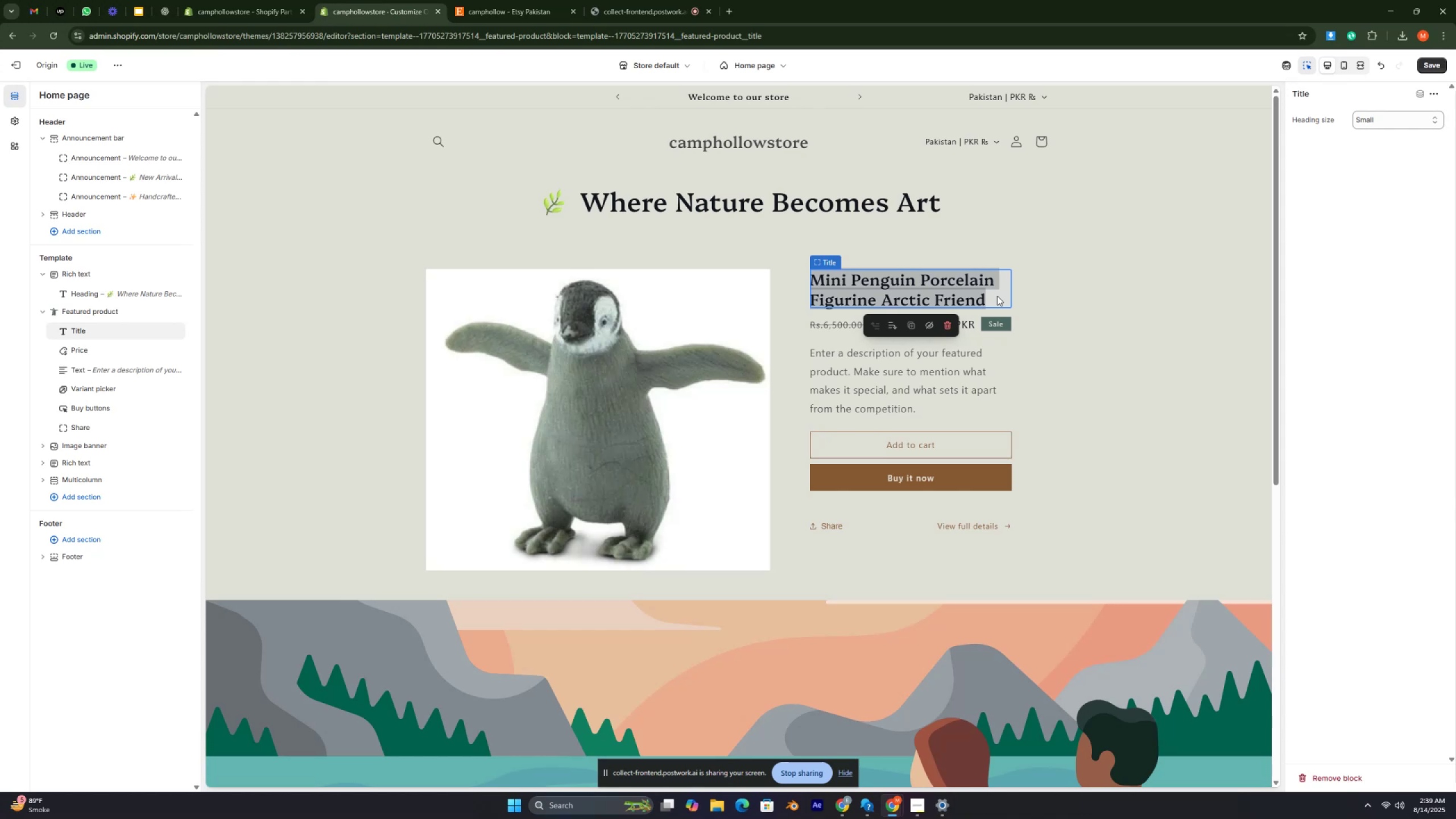 
key(Control+C)
 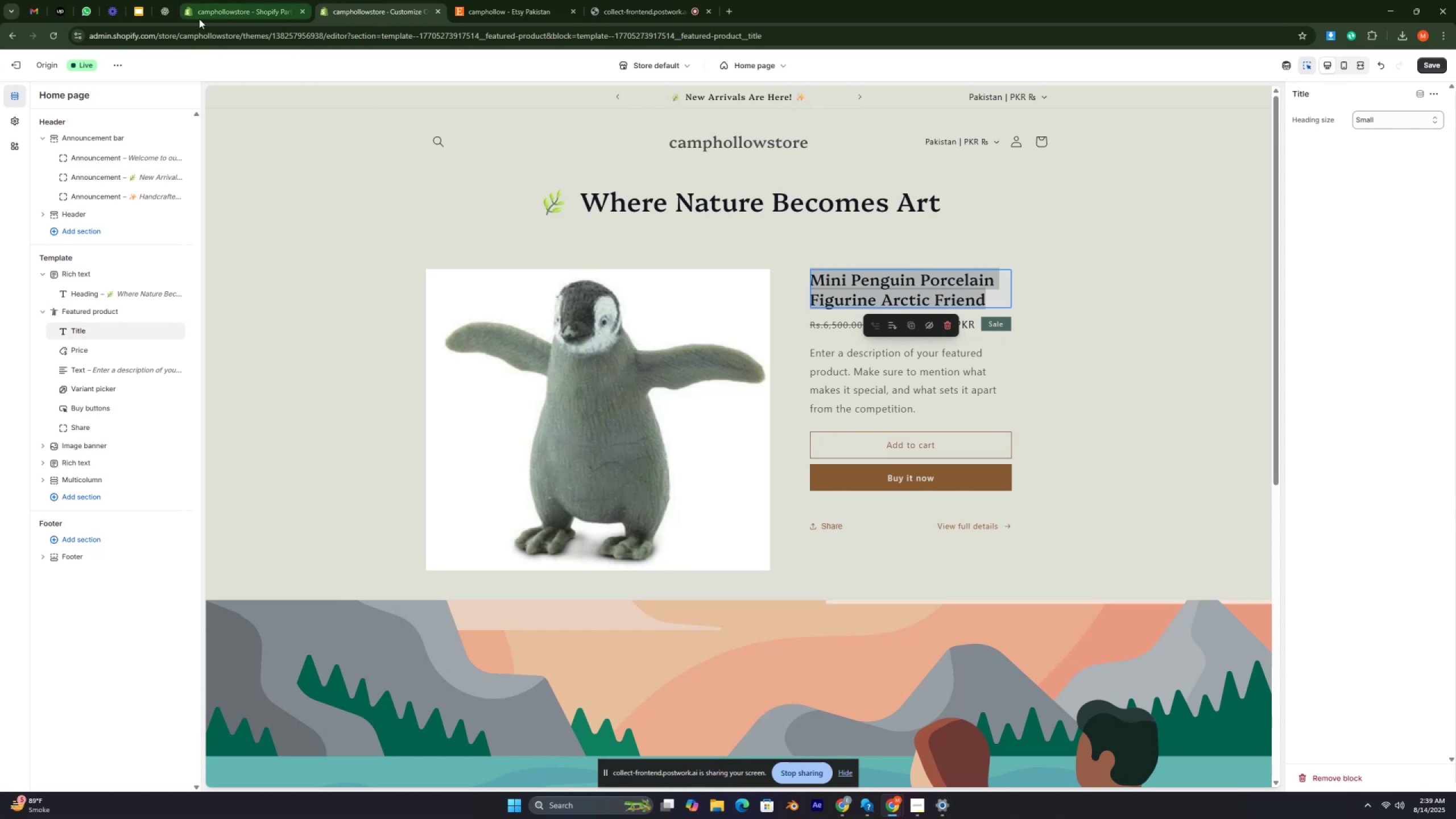 
left_click_drag(start_coordinate=[167, 6], to_coordinate=[167, 11])
 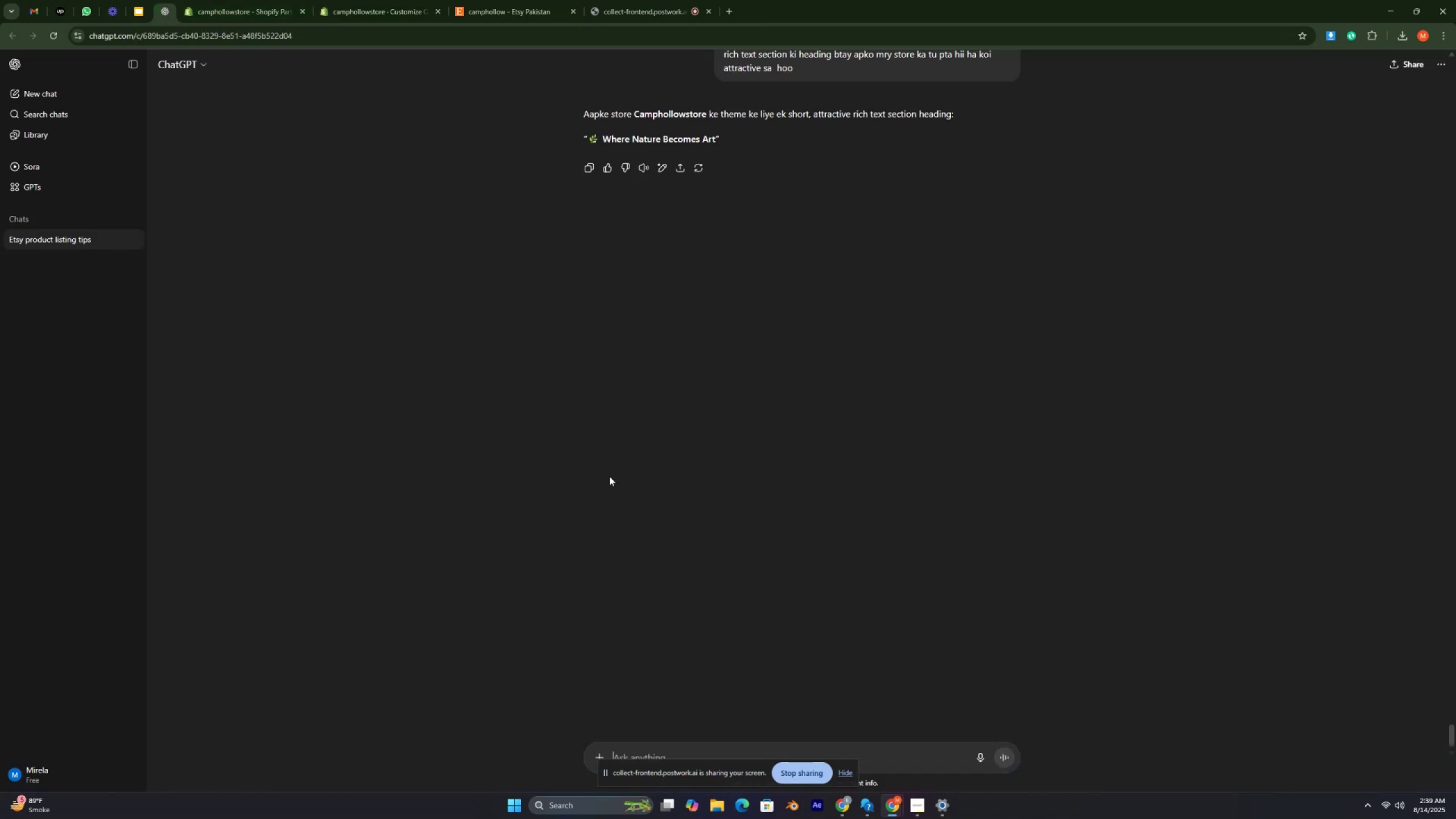 
key(Control+V)
 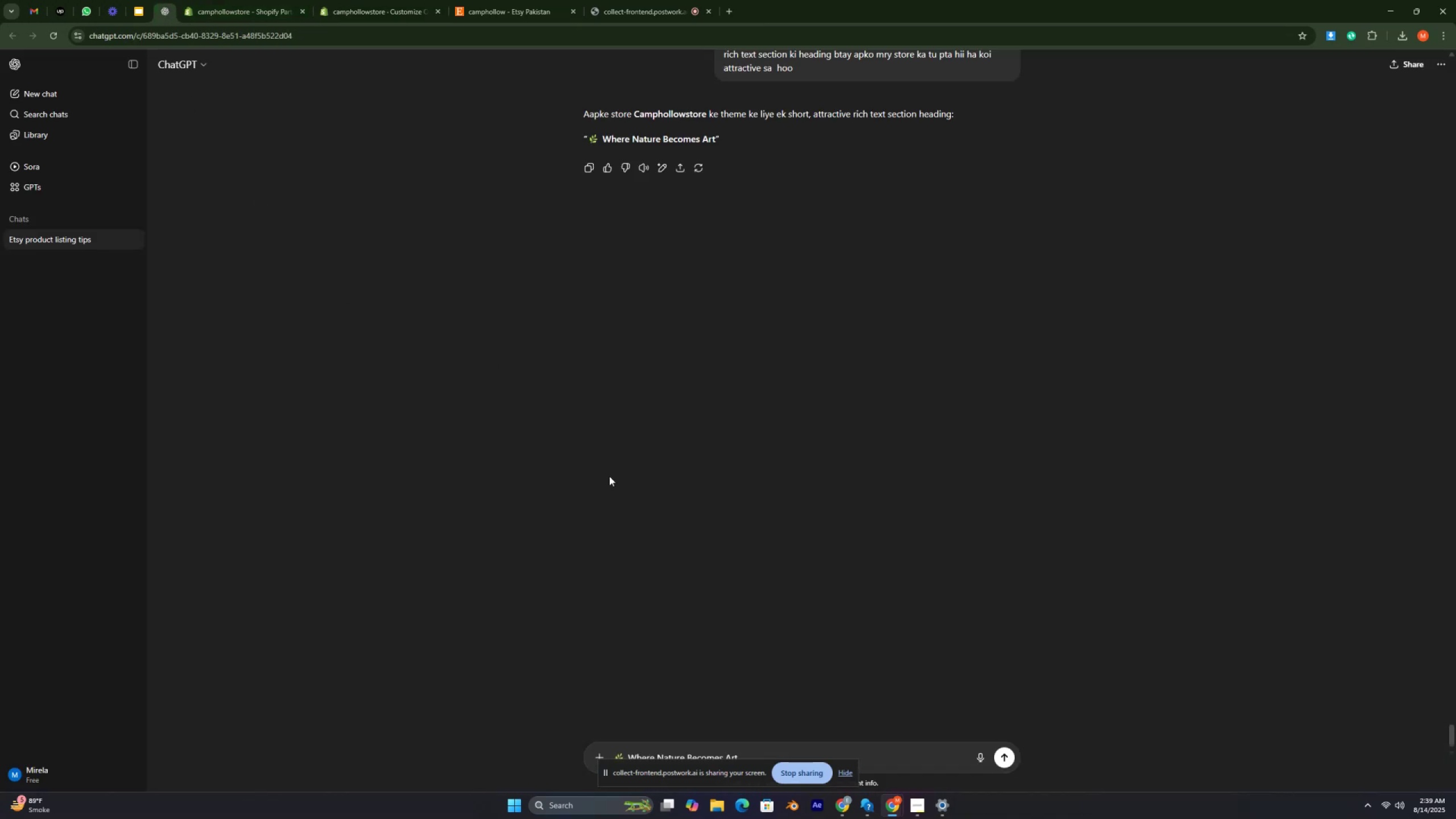 
hold_key(key=Backspace, duration=1.5)
 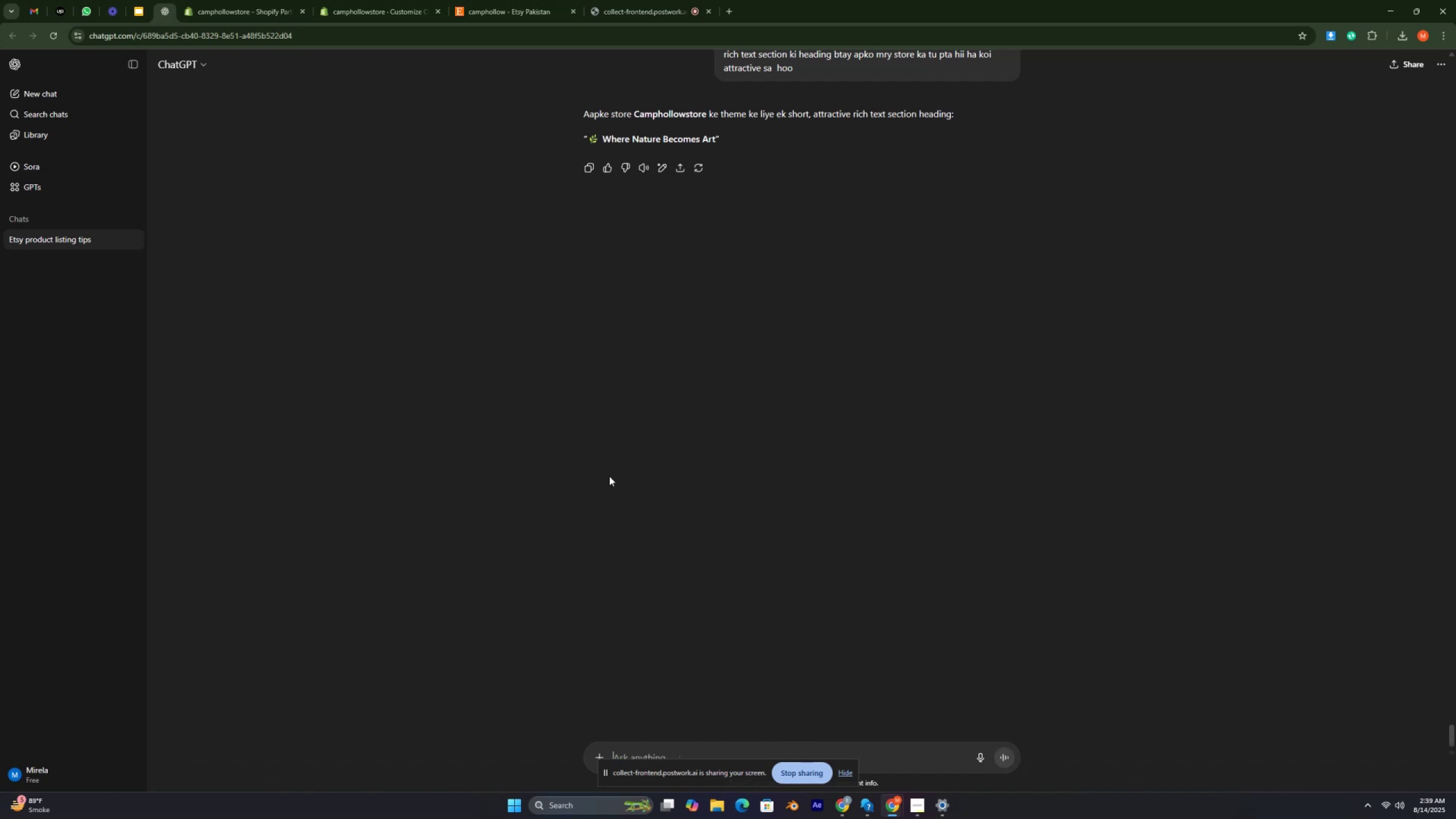 
key(Backspace)
 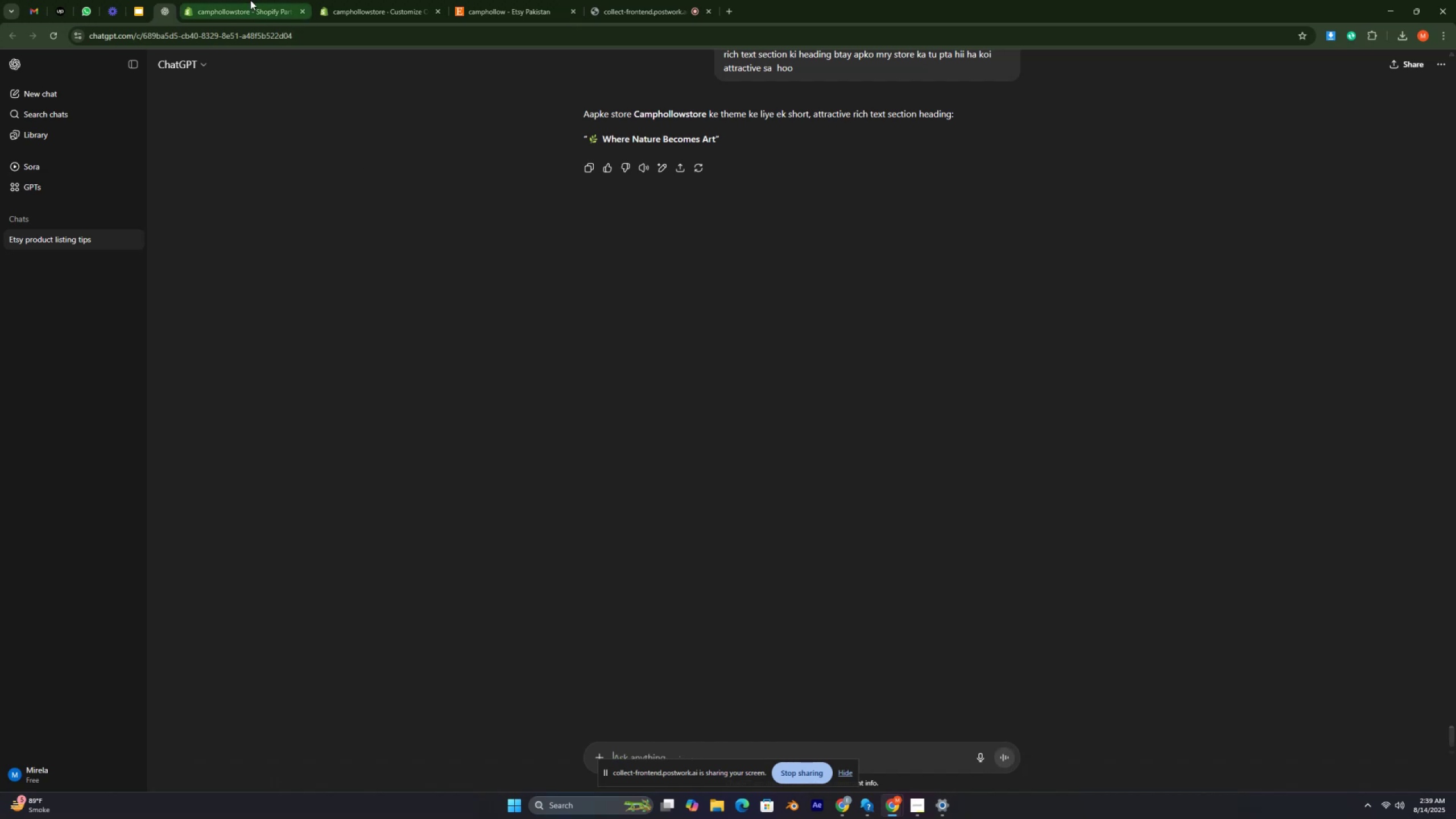 
left_click([358, 5])
 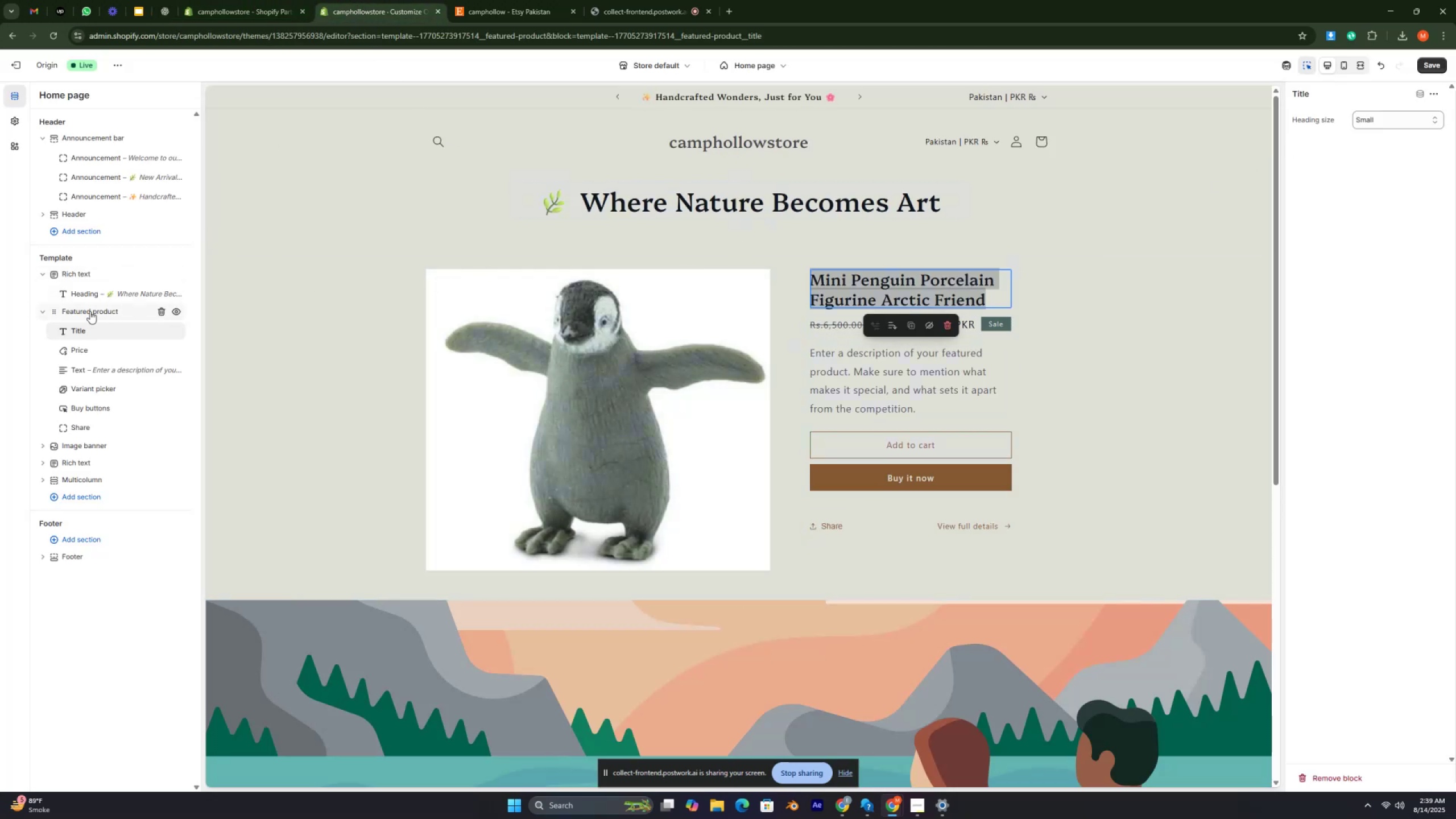 
left_click([88, 303])
 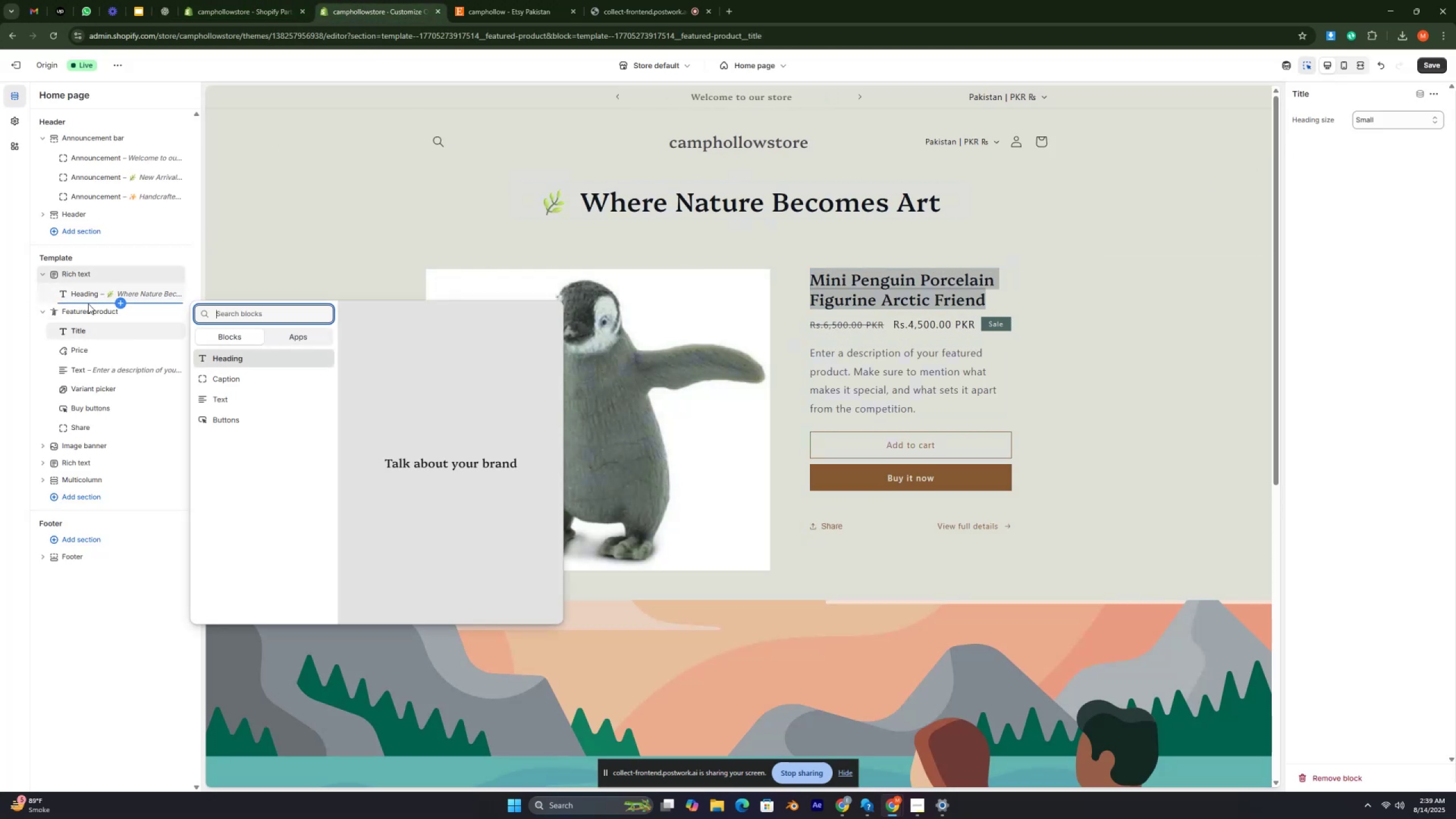 
left_click([88, 312])
 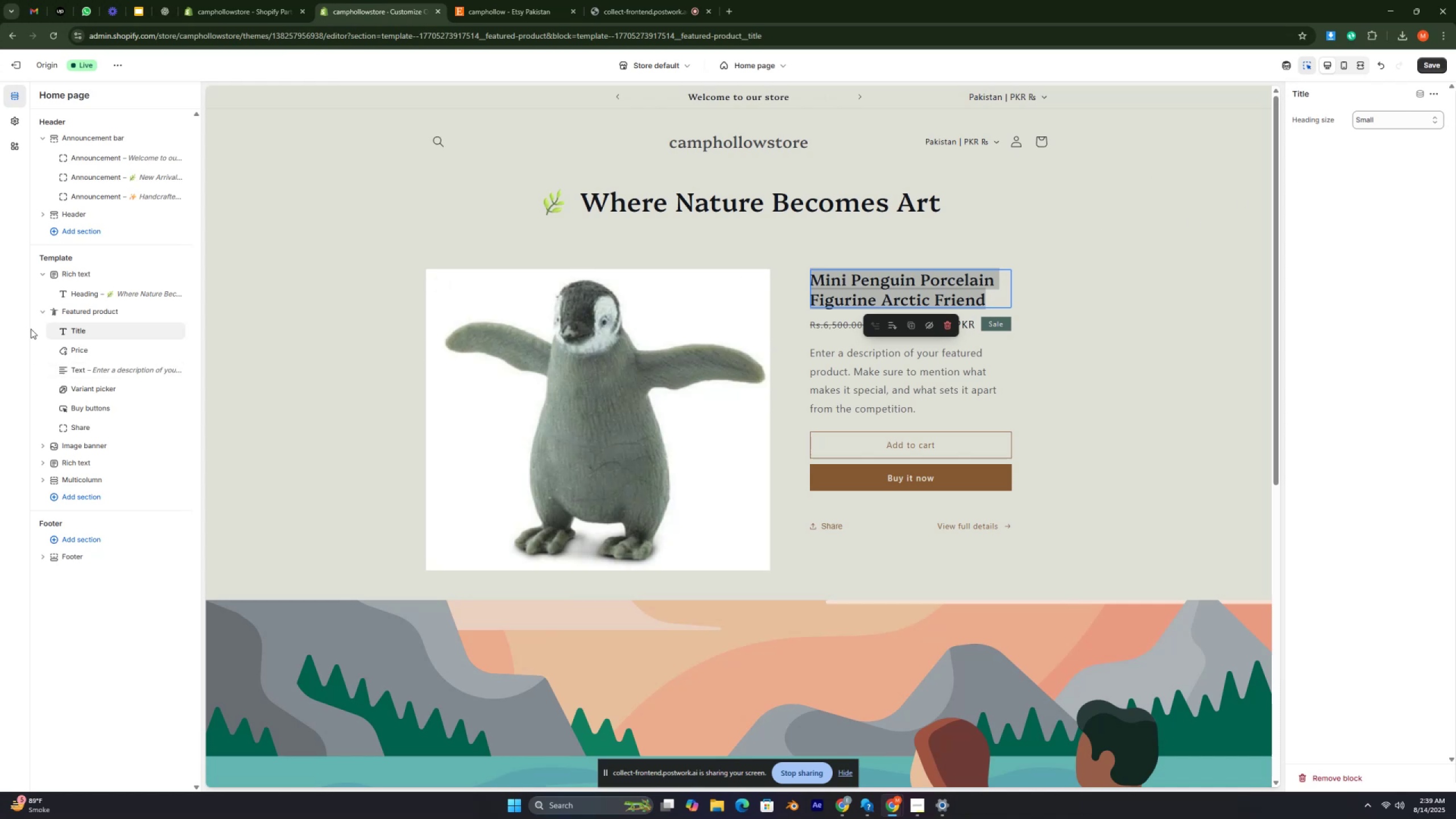 
left_click([78, 311])
 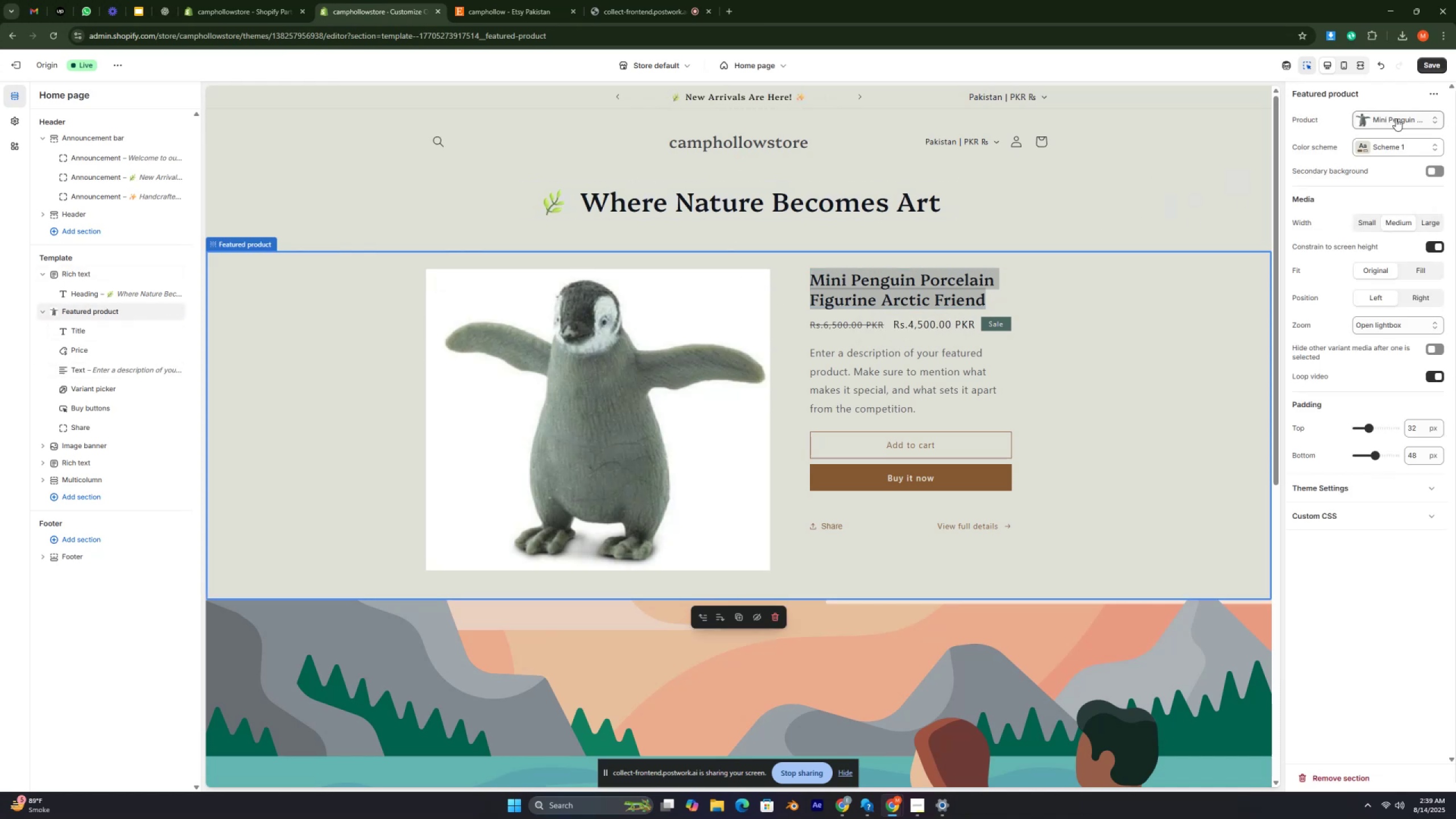 
left_click([1396, 118])
 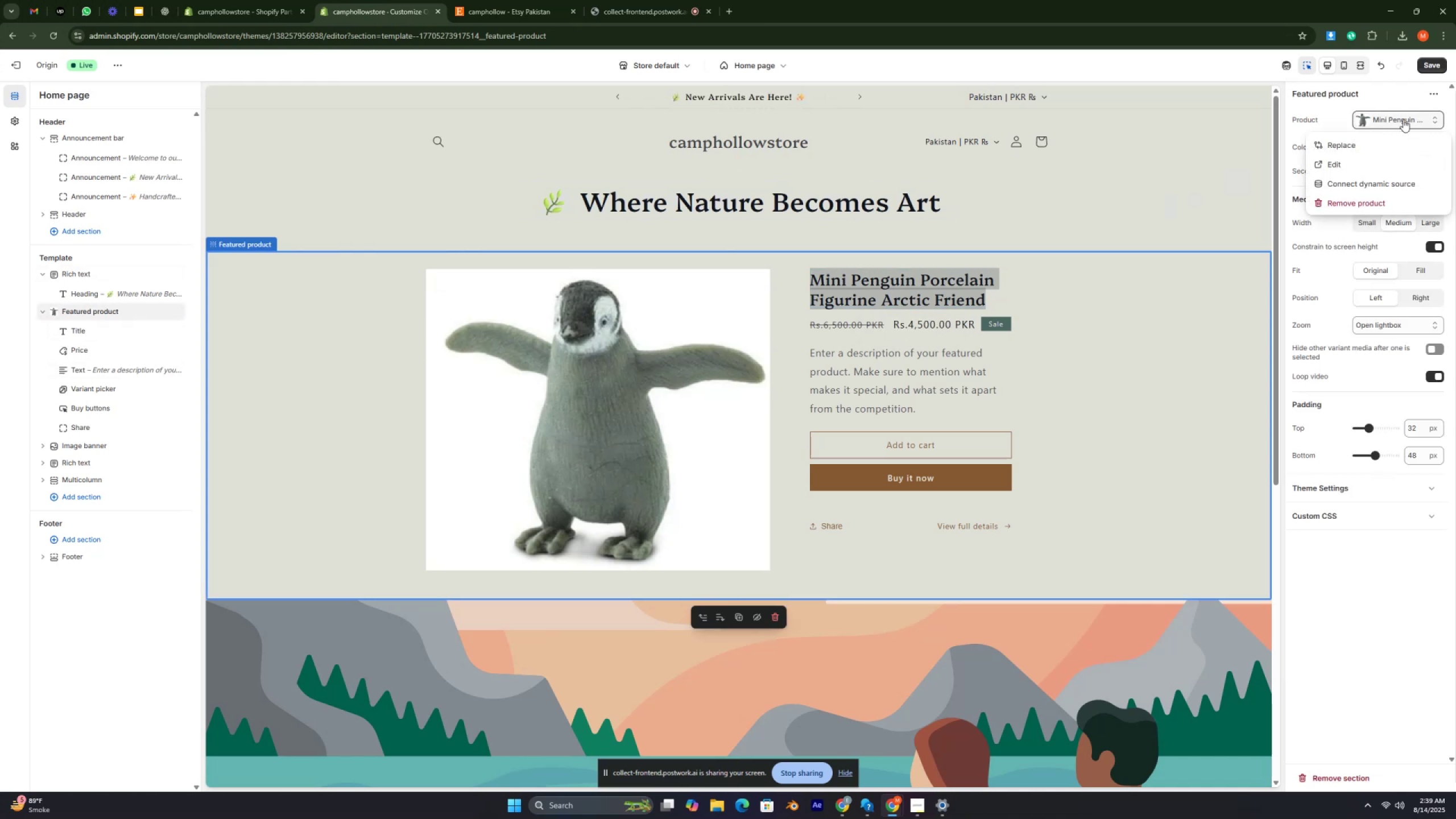 
double_click([1403, 119])
 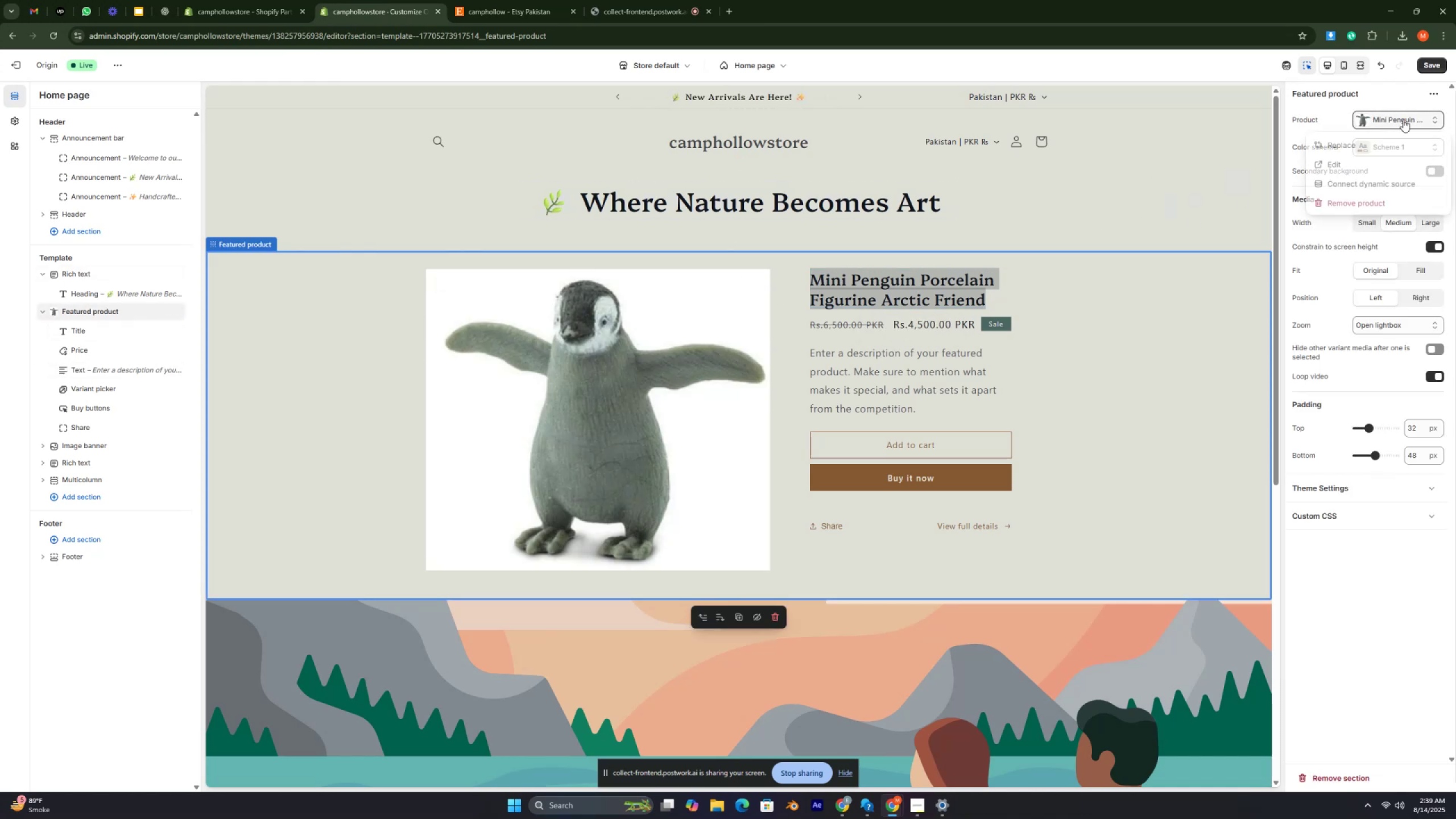 
triple_click([1403, 119])
 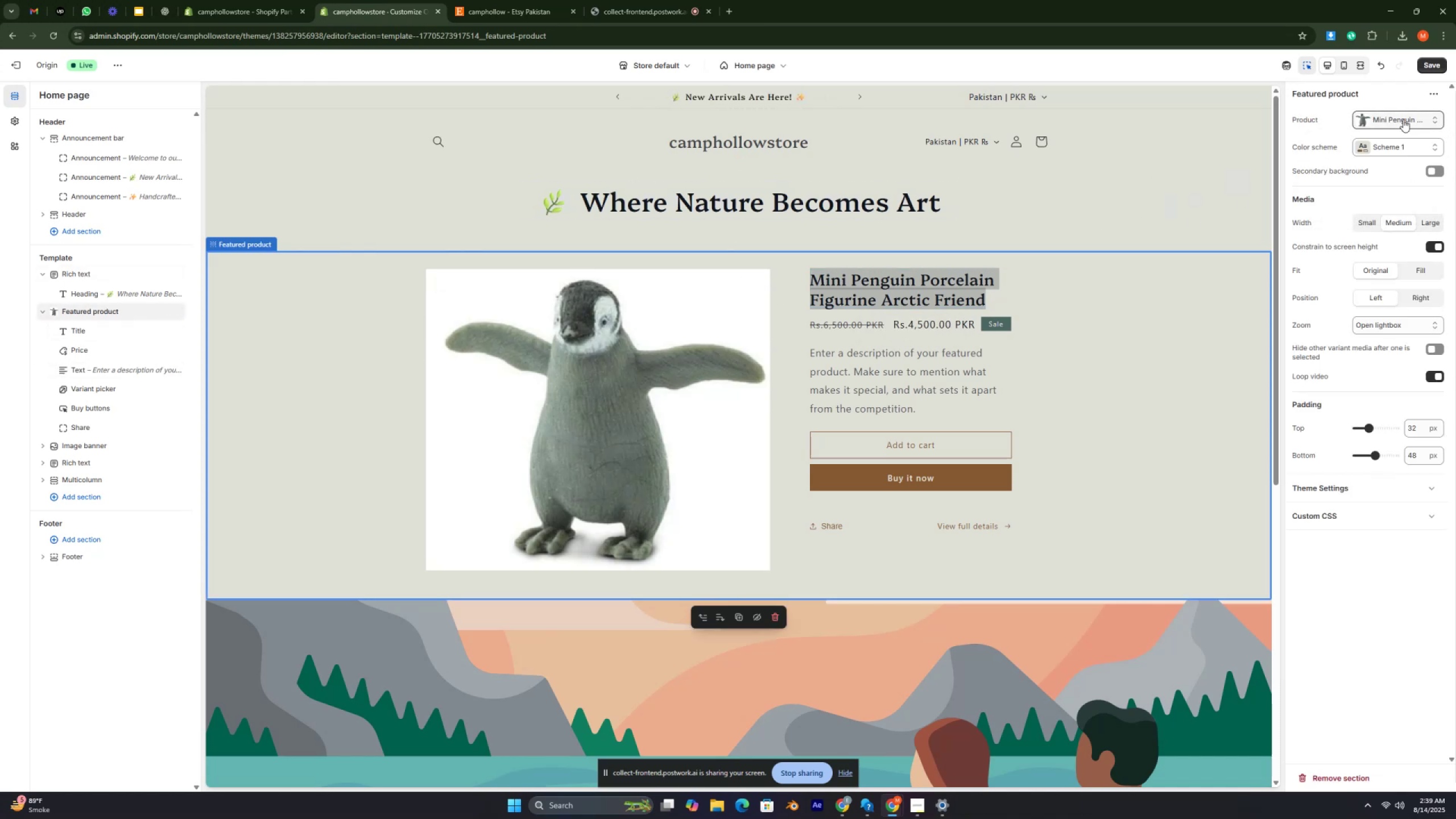 
triple_click([1403, 119])
 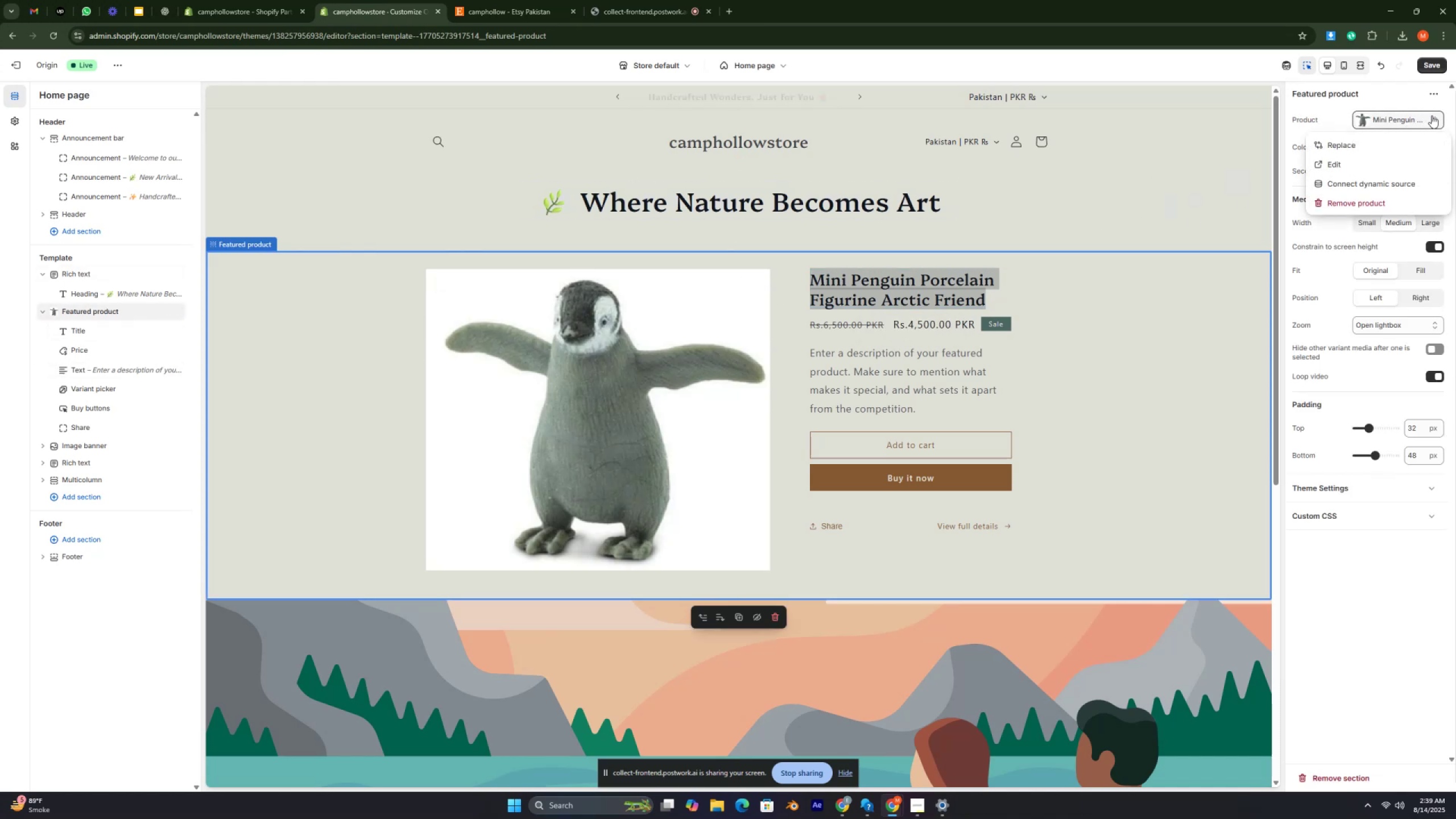 
left_click([1432, 115])
 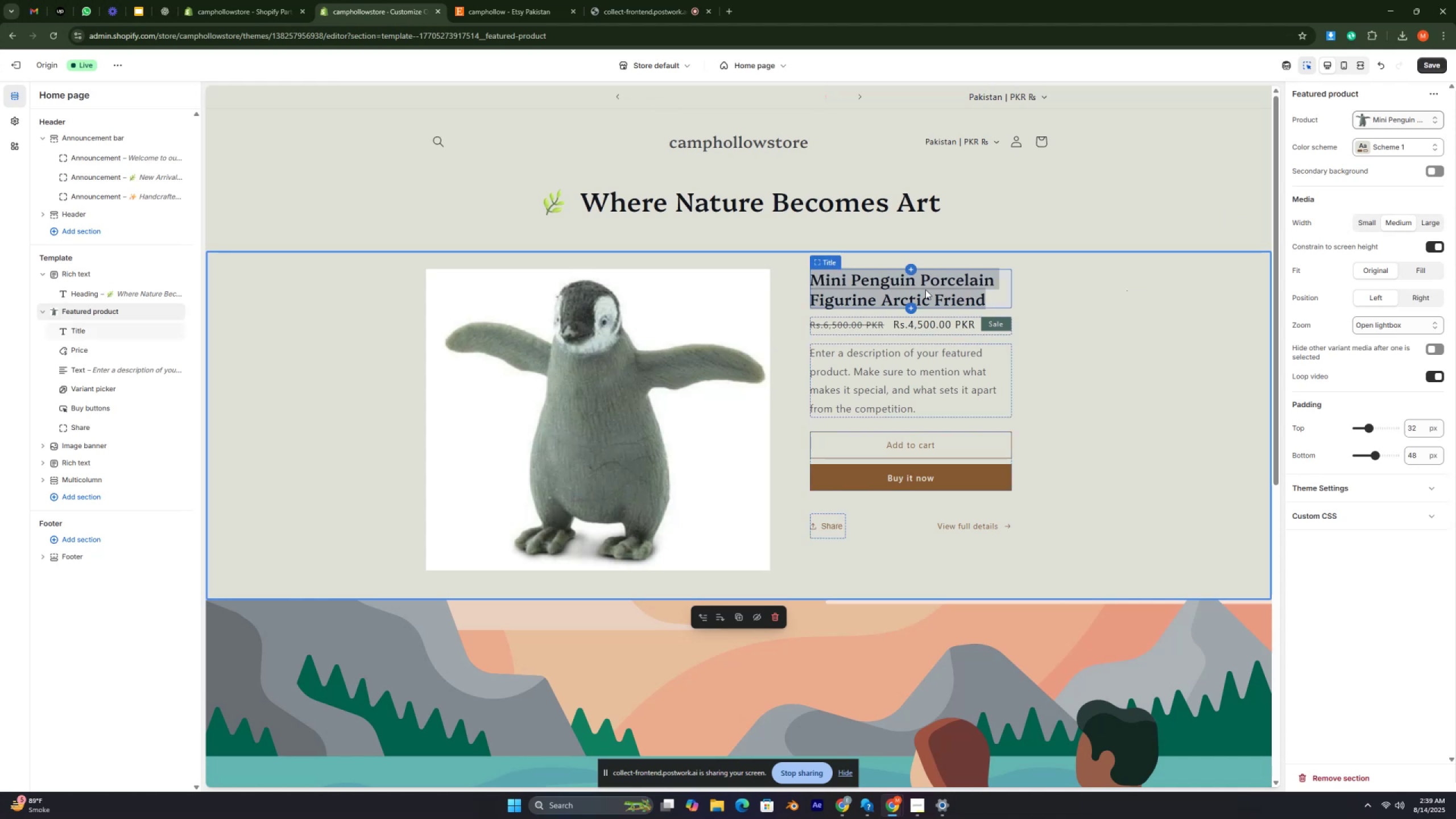 
wait(6.32)
 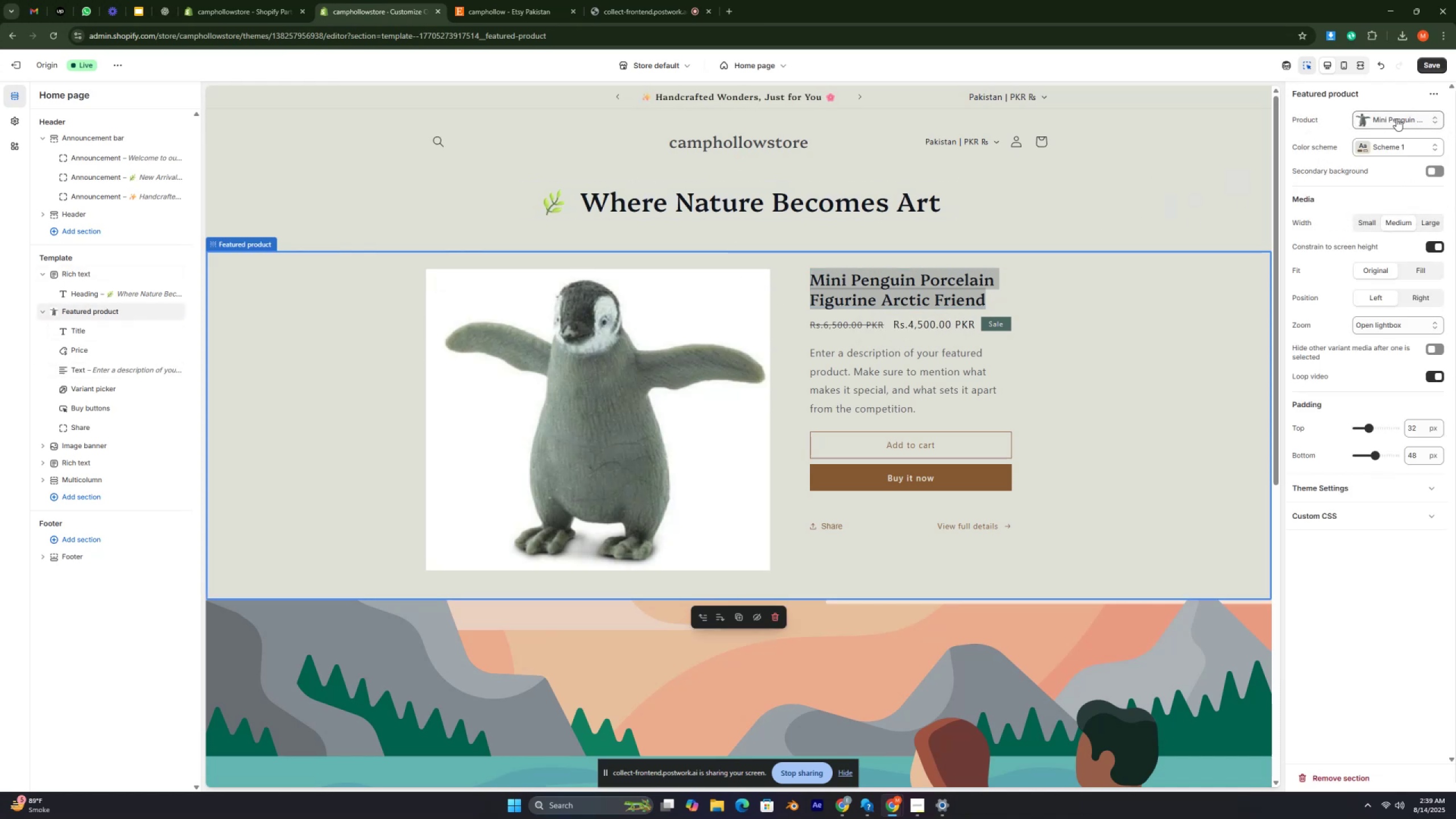 
left_click([817, 274])
 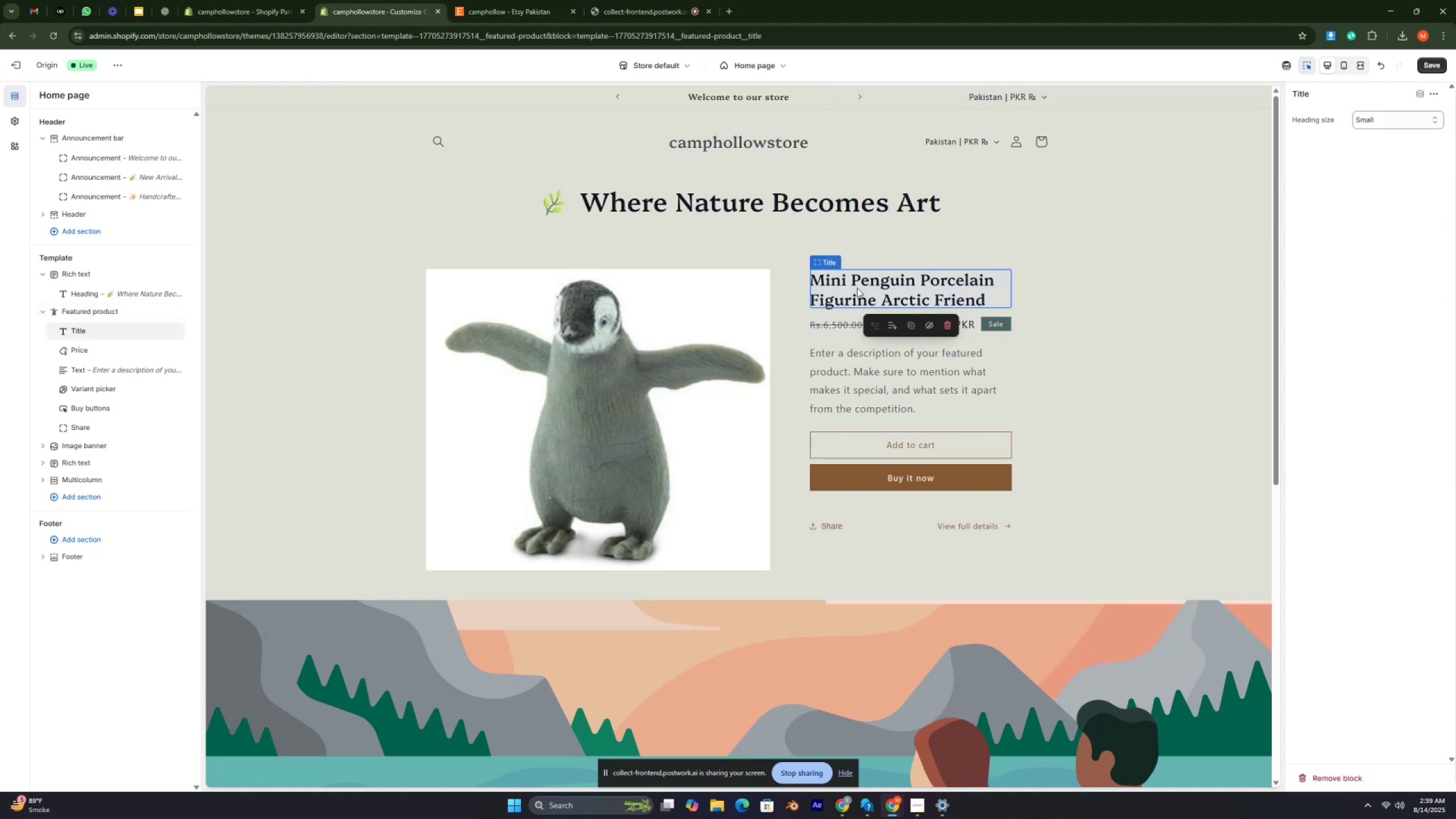 
double_click([859, 287])
 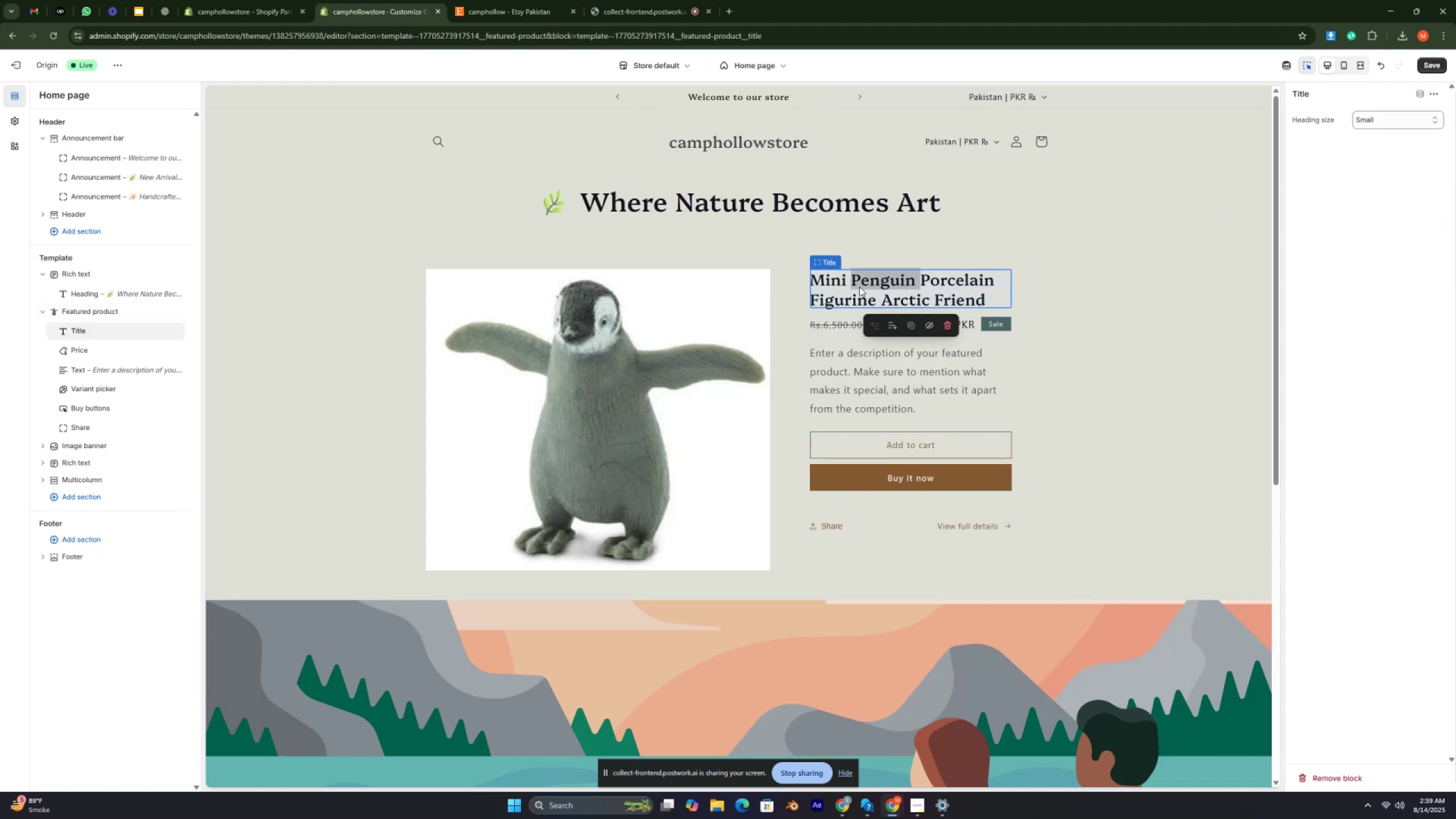 
triple_click([859, 287])
 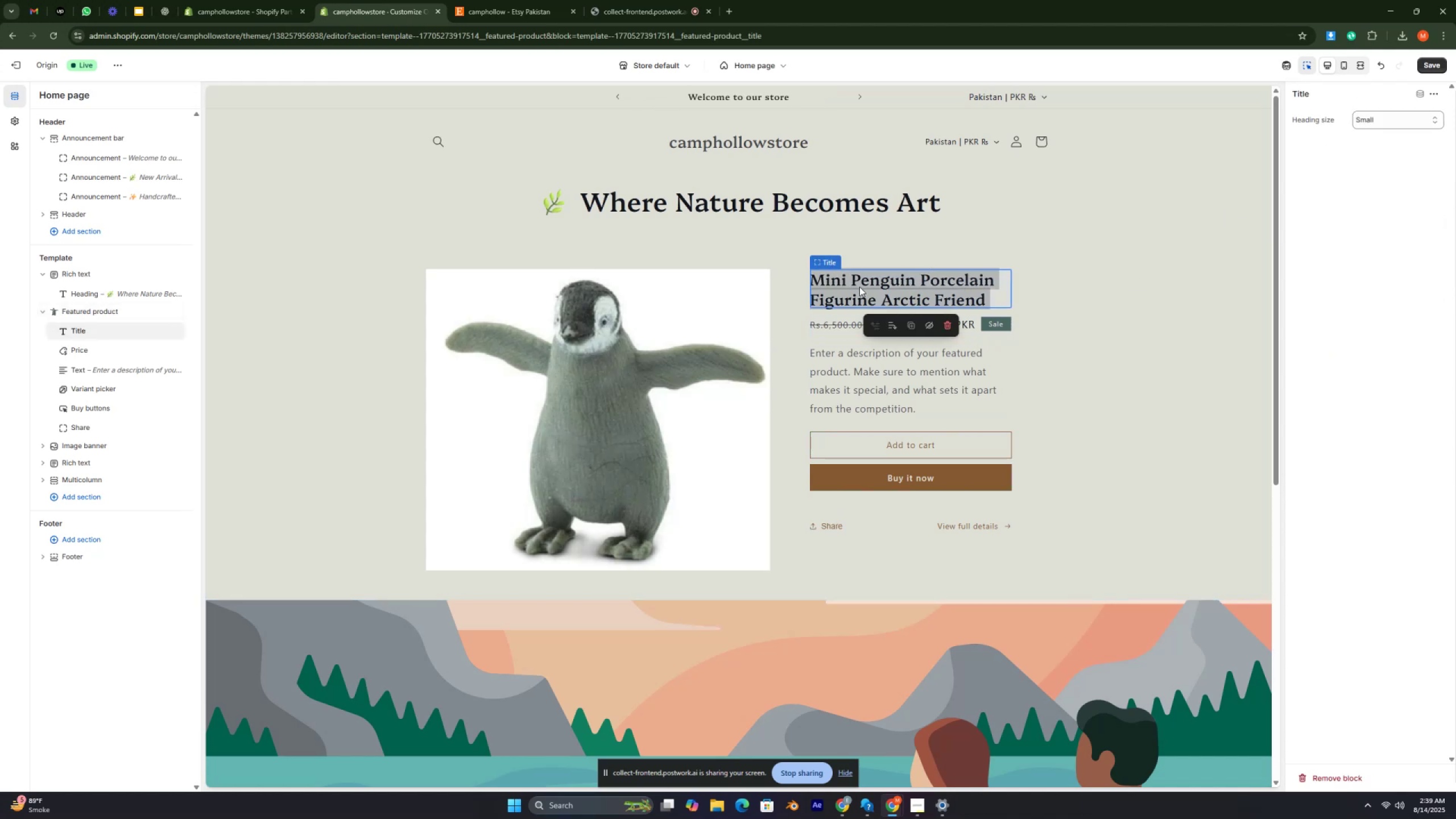 
triple_click([859, 287])
 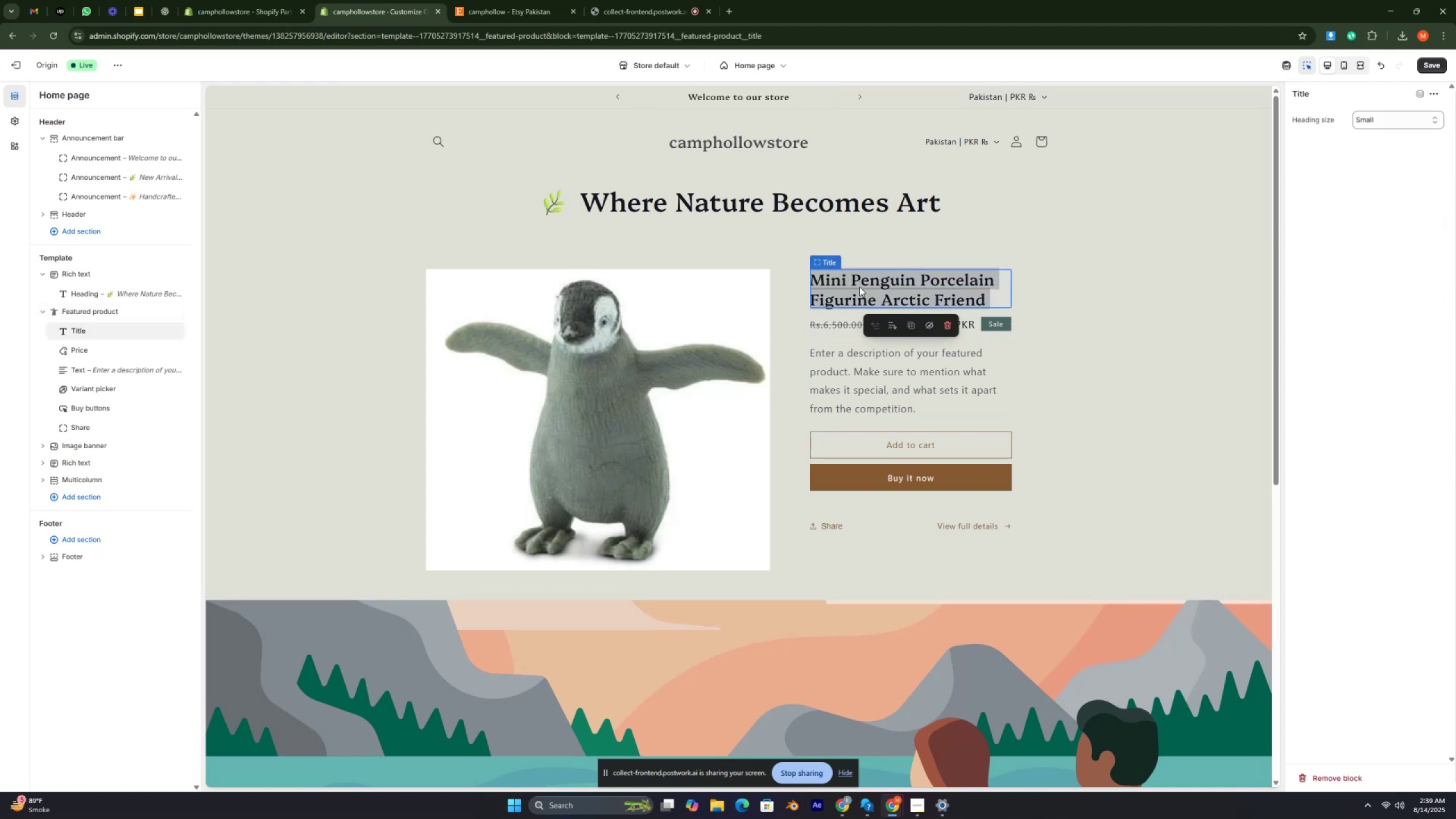 
key(Control+ControlLeft)
 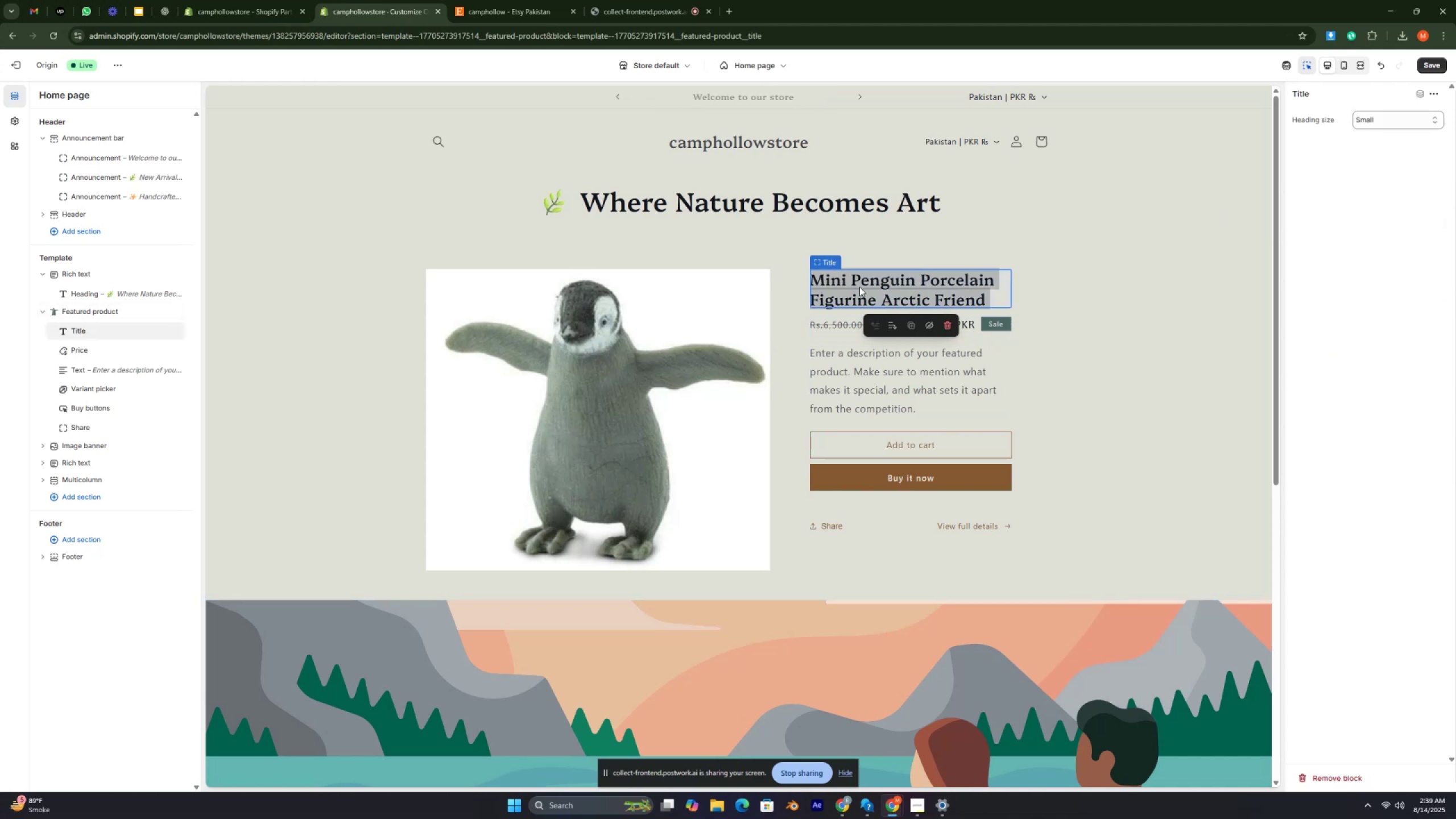 
hold_key(key=ControlLeft, duration=0.36)
 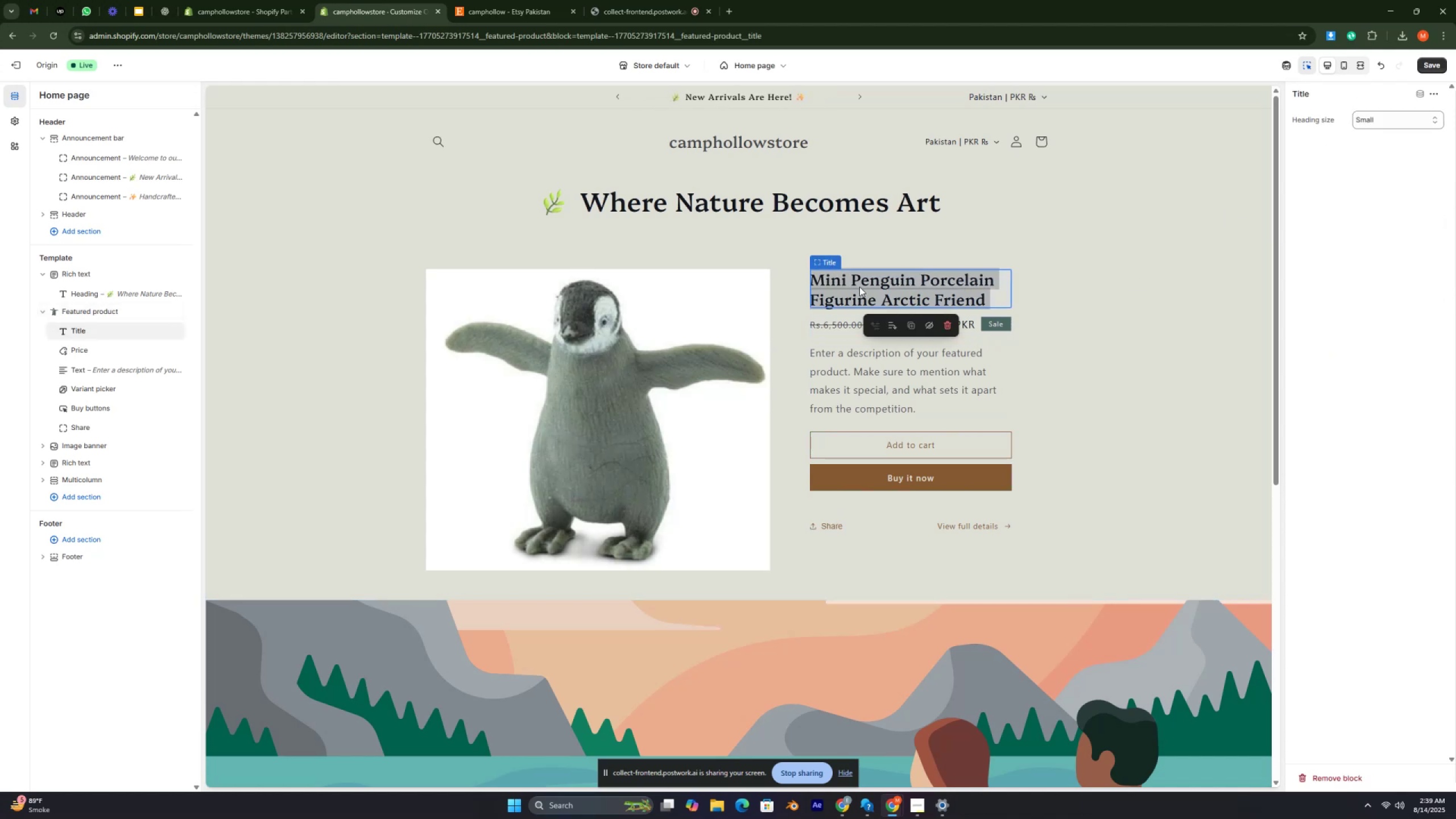 
hold_key(key=C, duration=0.3)
 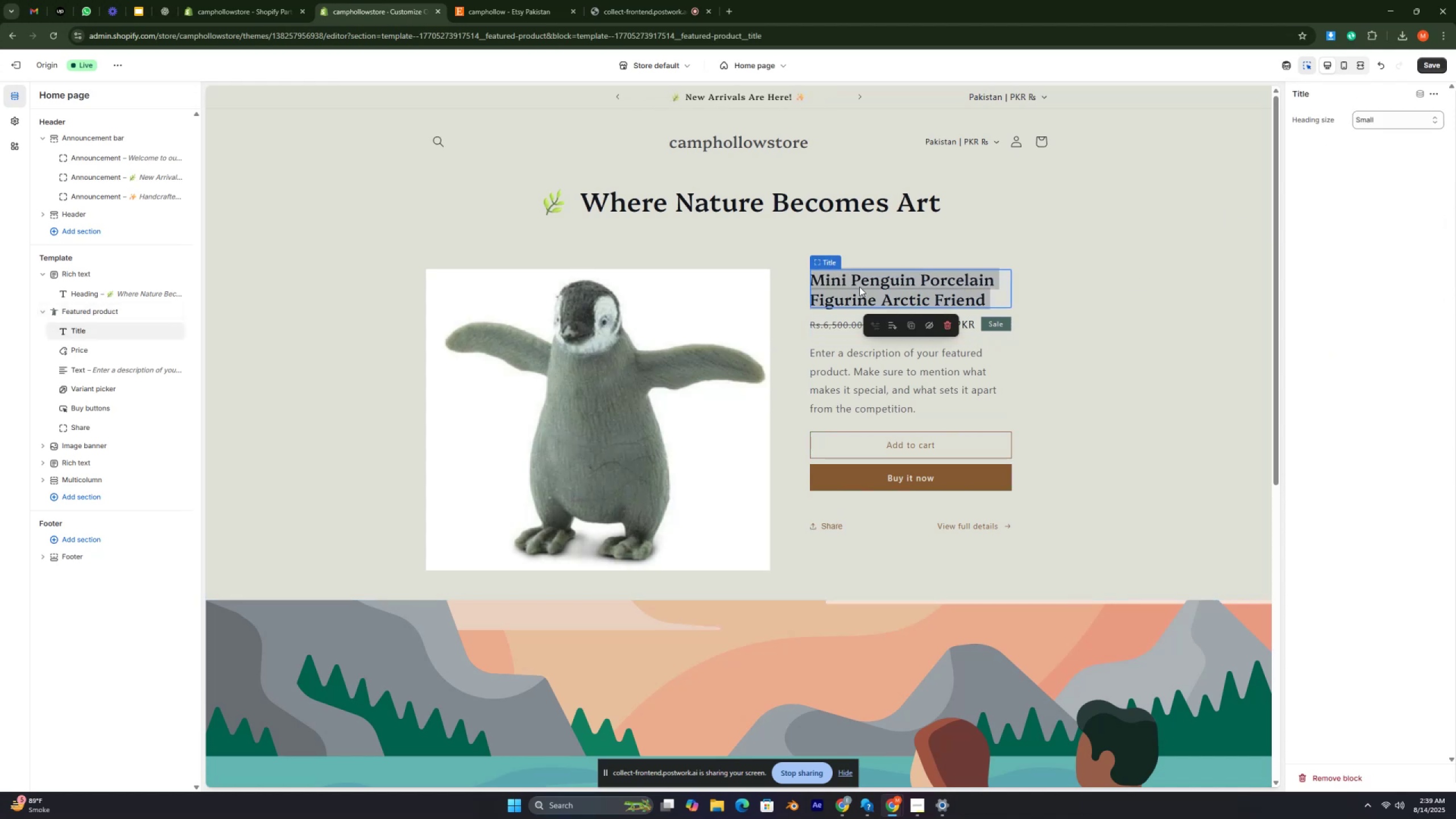 
key(Control+ControlLeft)
 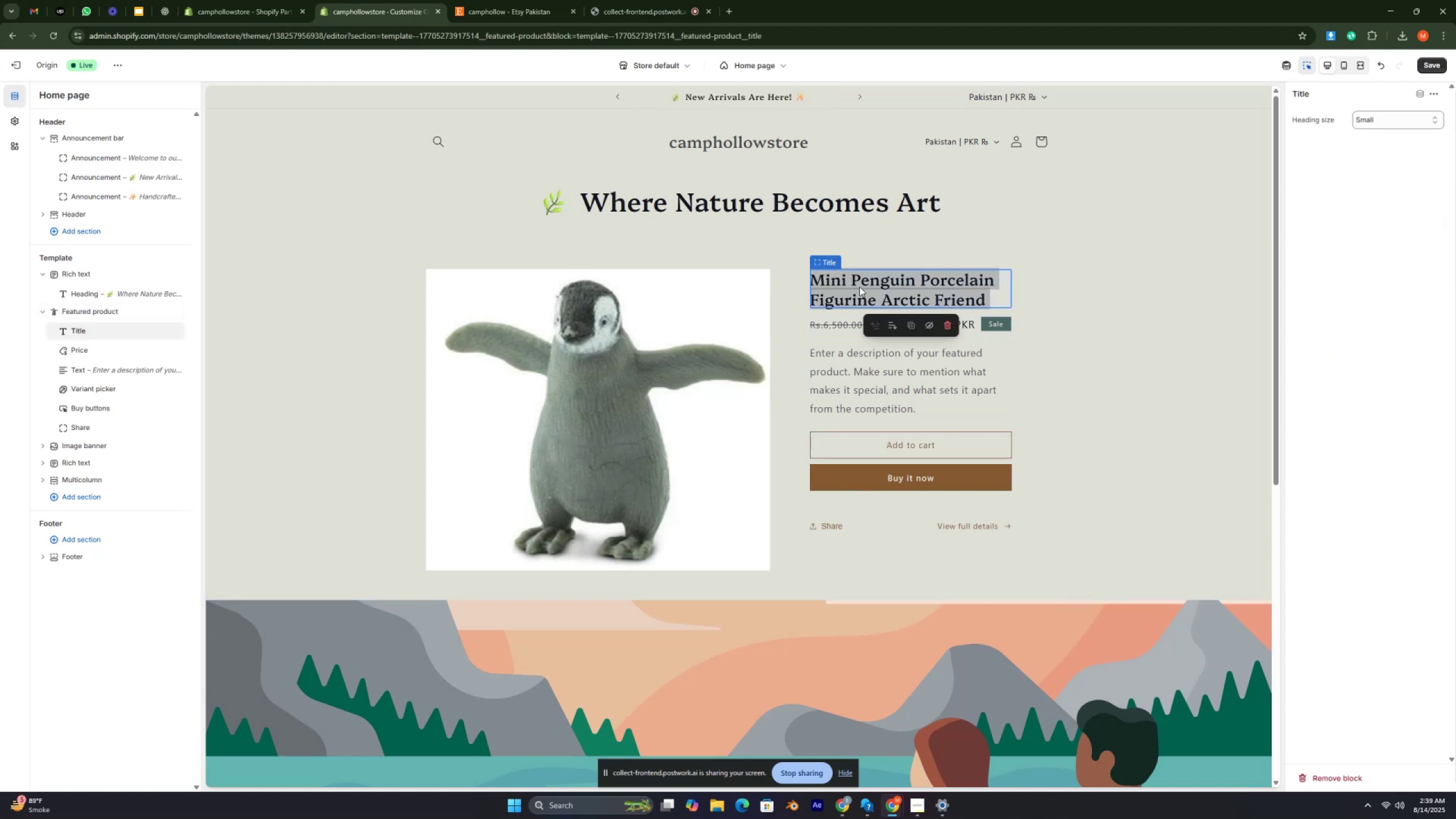 
key(Control+ControlLeft)
 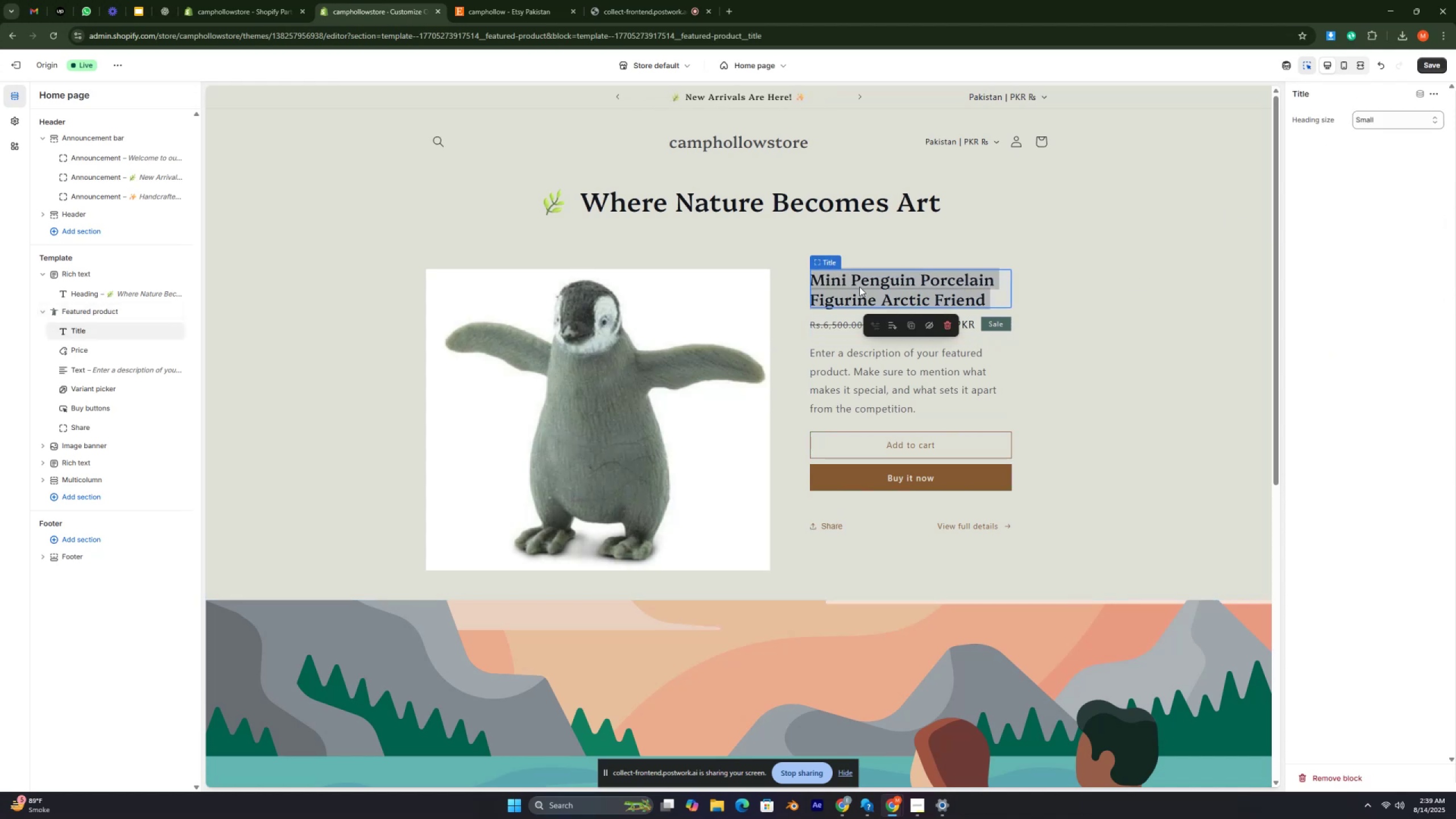 
key(Control+C)
 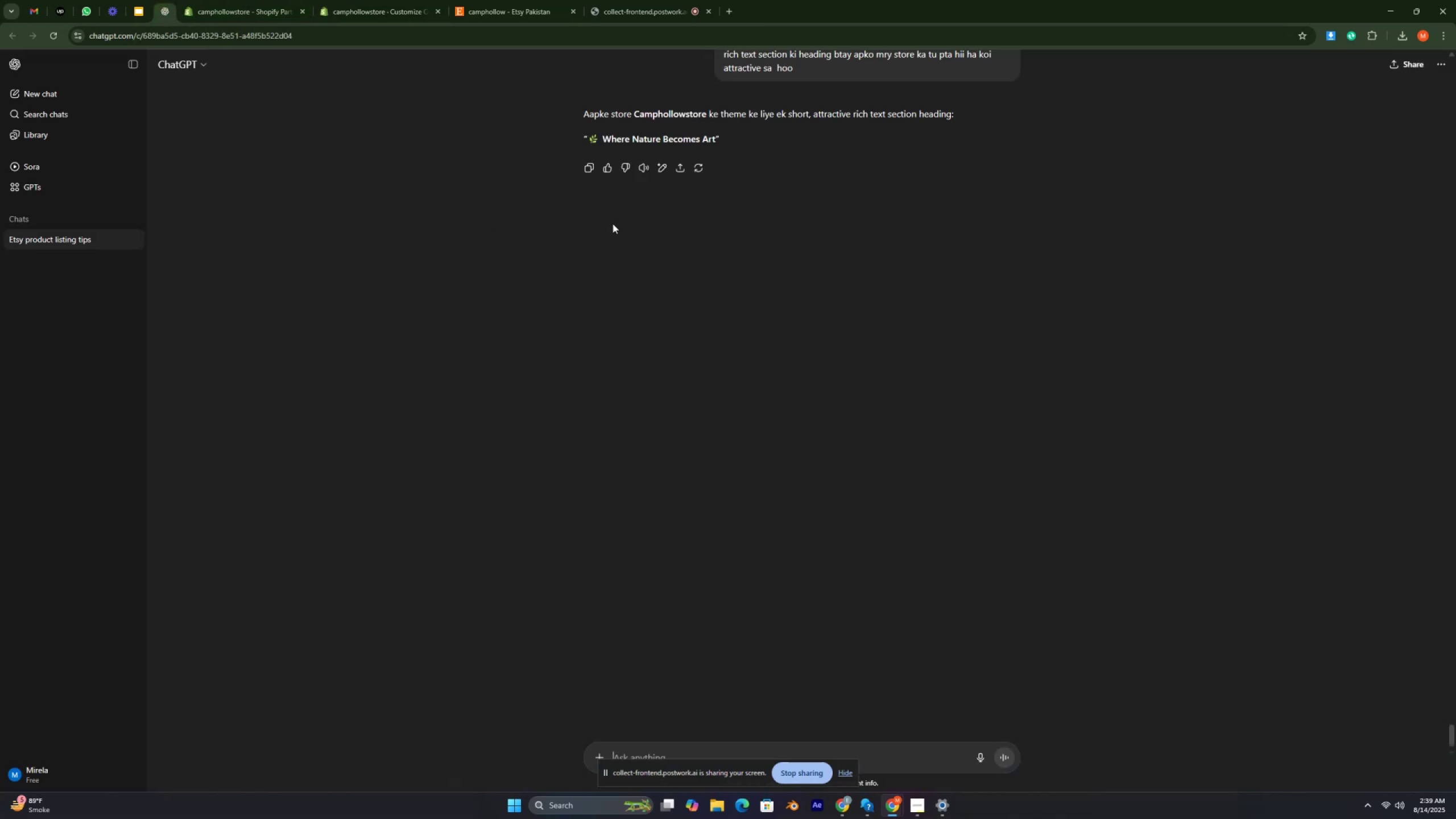 
key(Control+ControlLeft)
 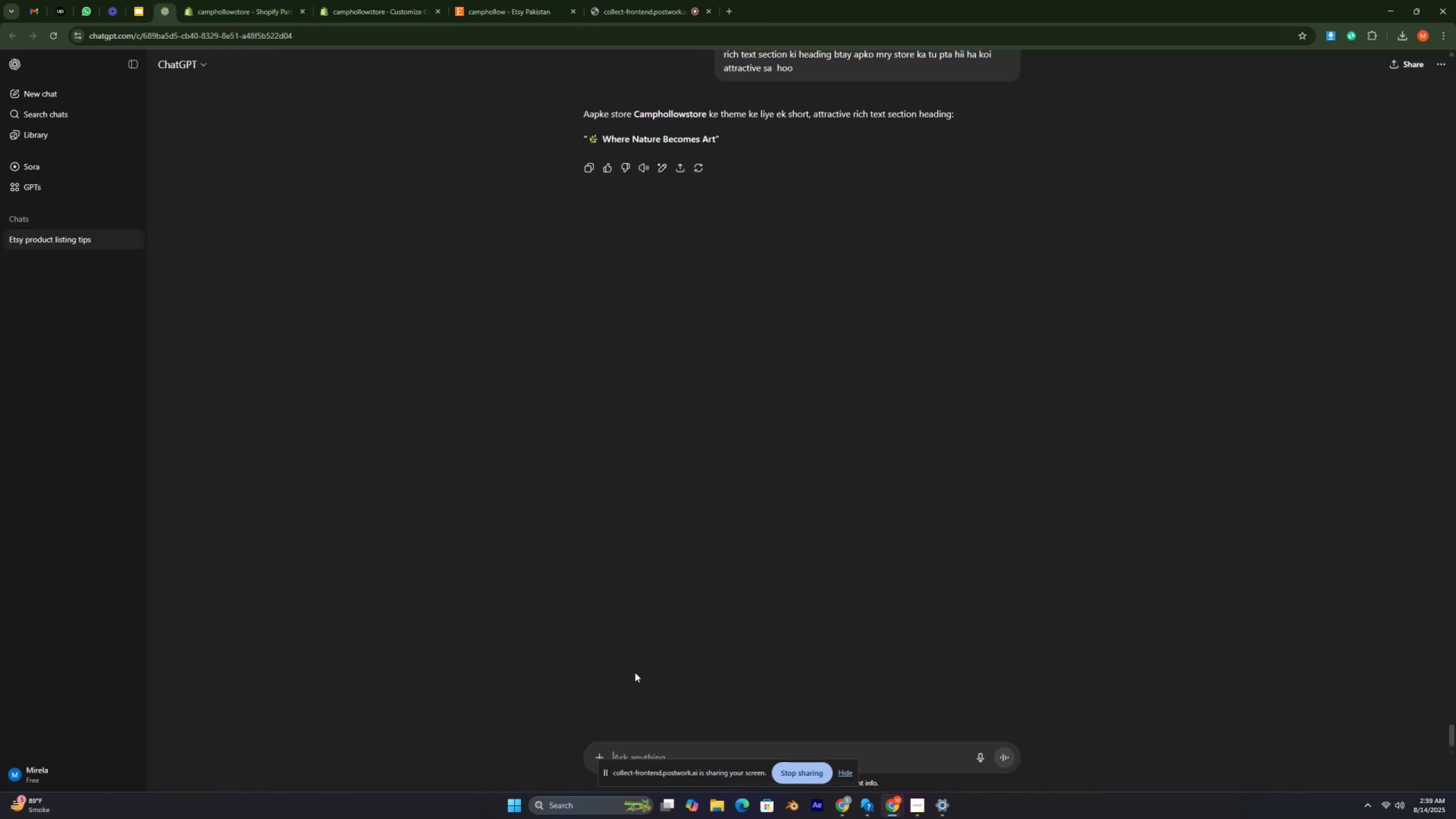 
key(Control+ControlLeft)
 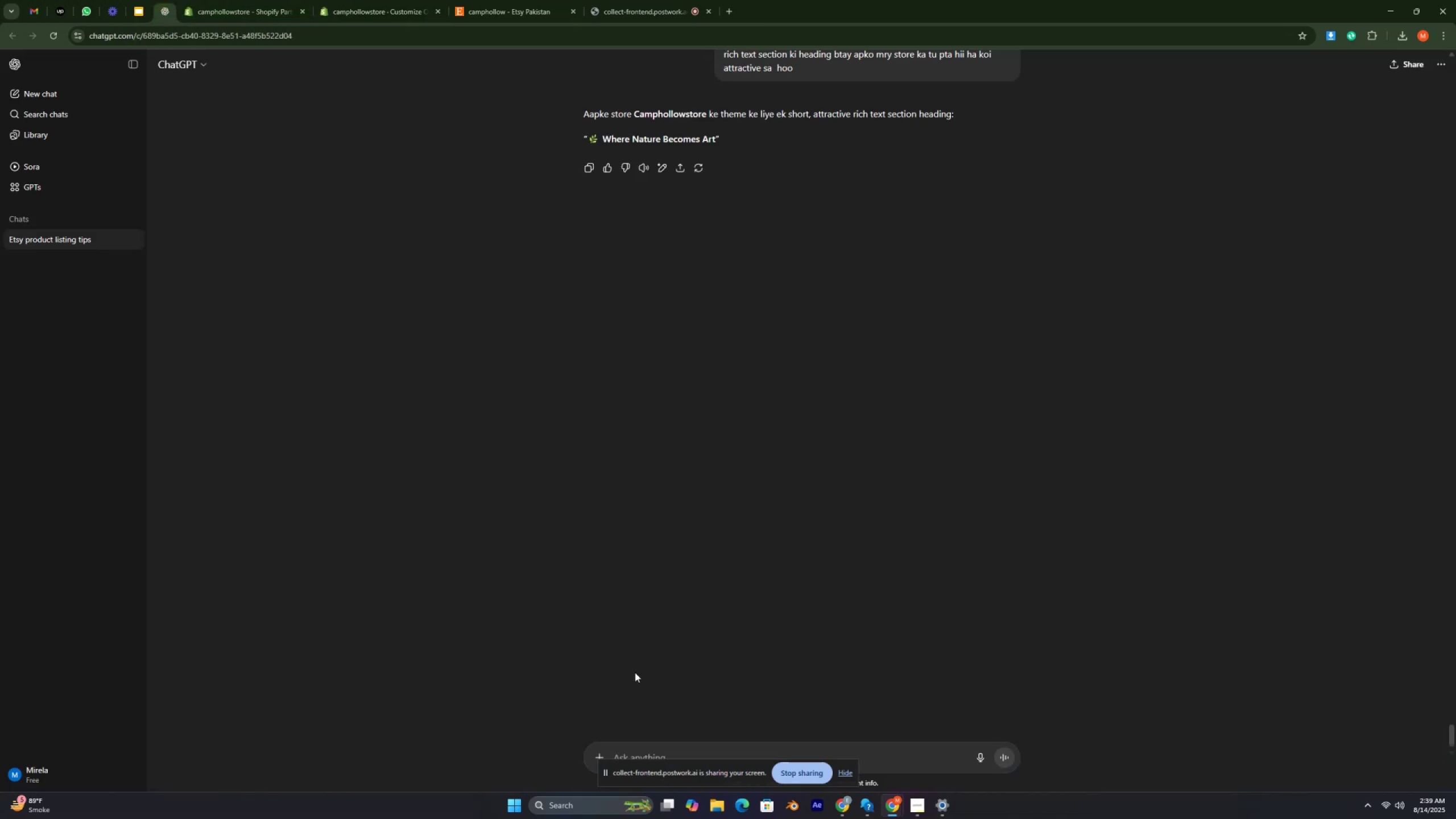 
key(Control+ControlLeft)
 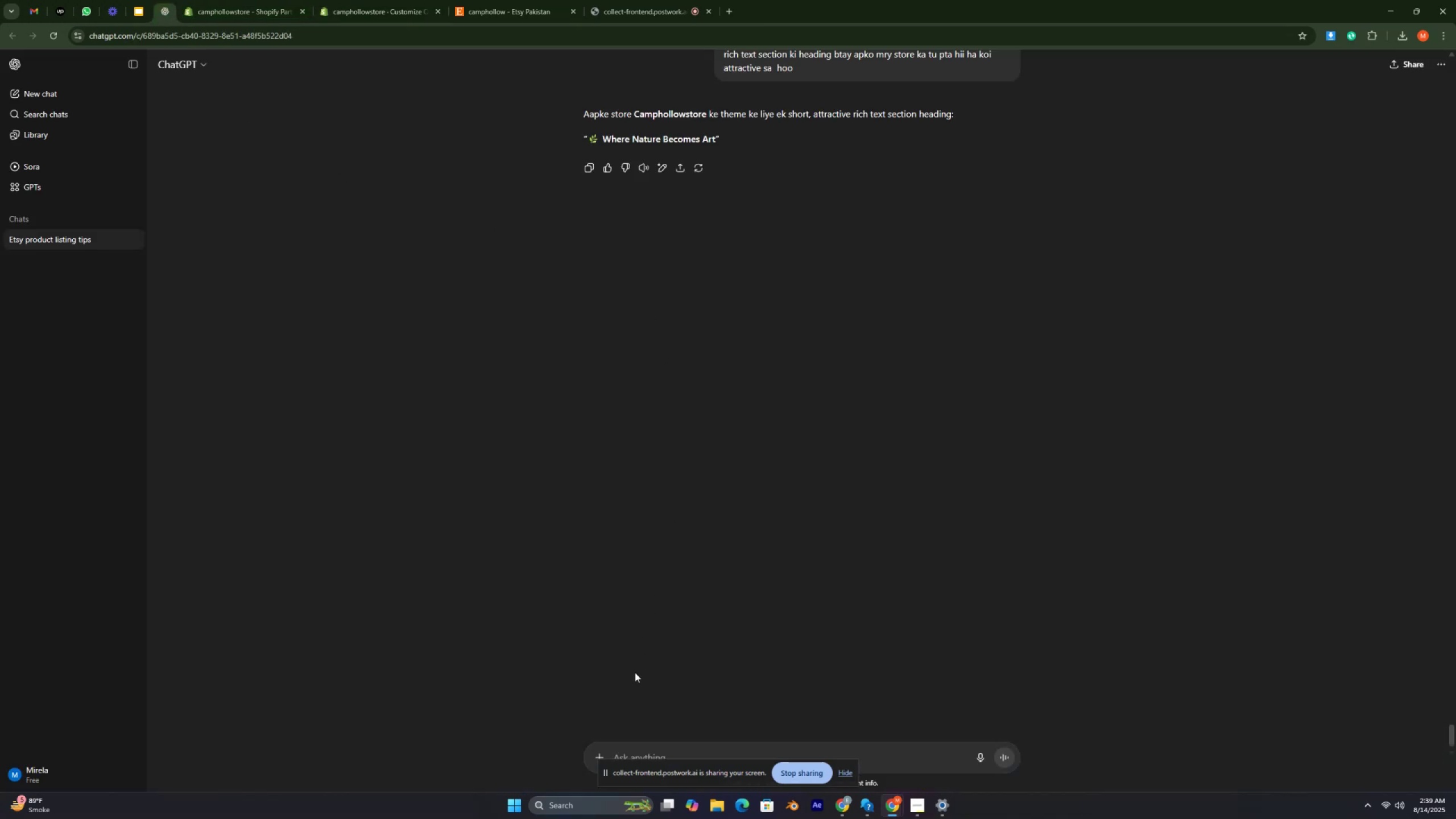 
key(Control+ControlLeft)
 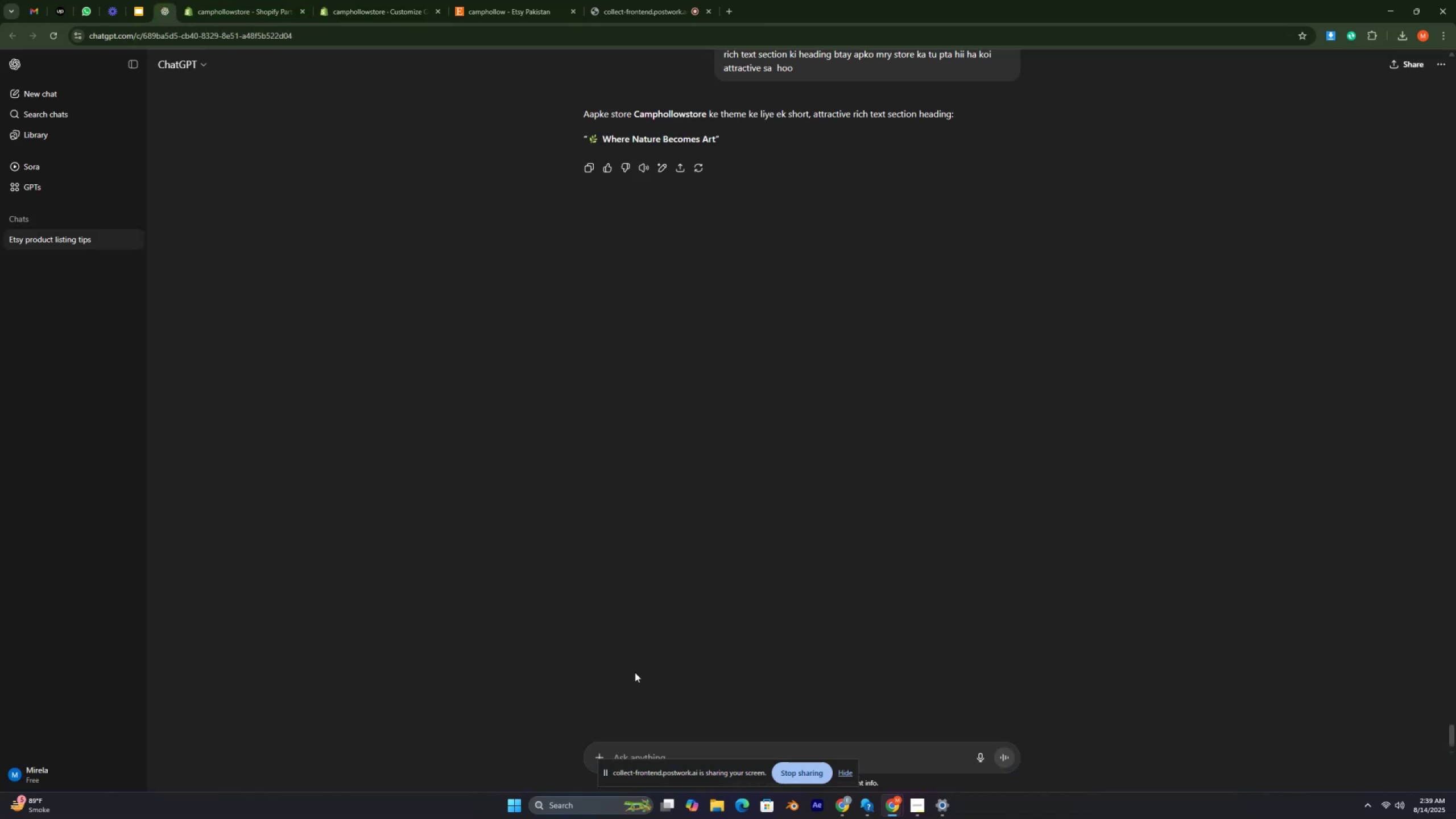 
key(Control+V)
 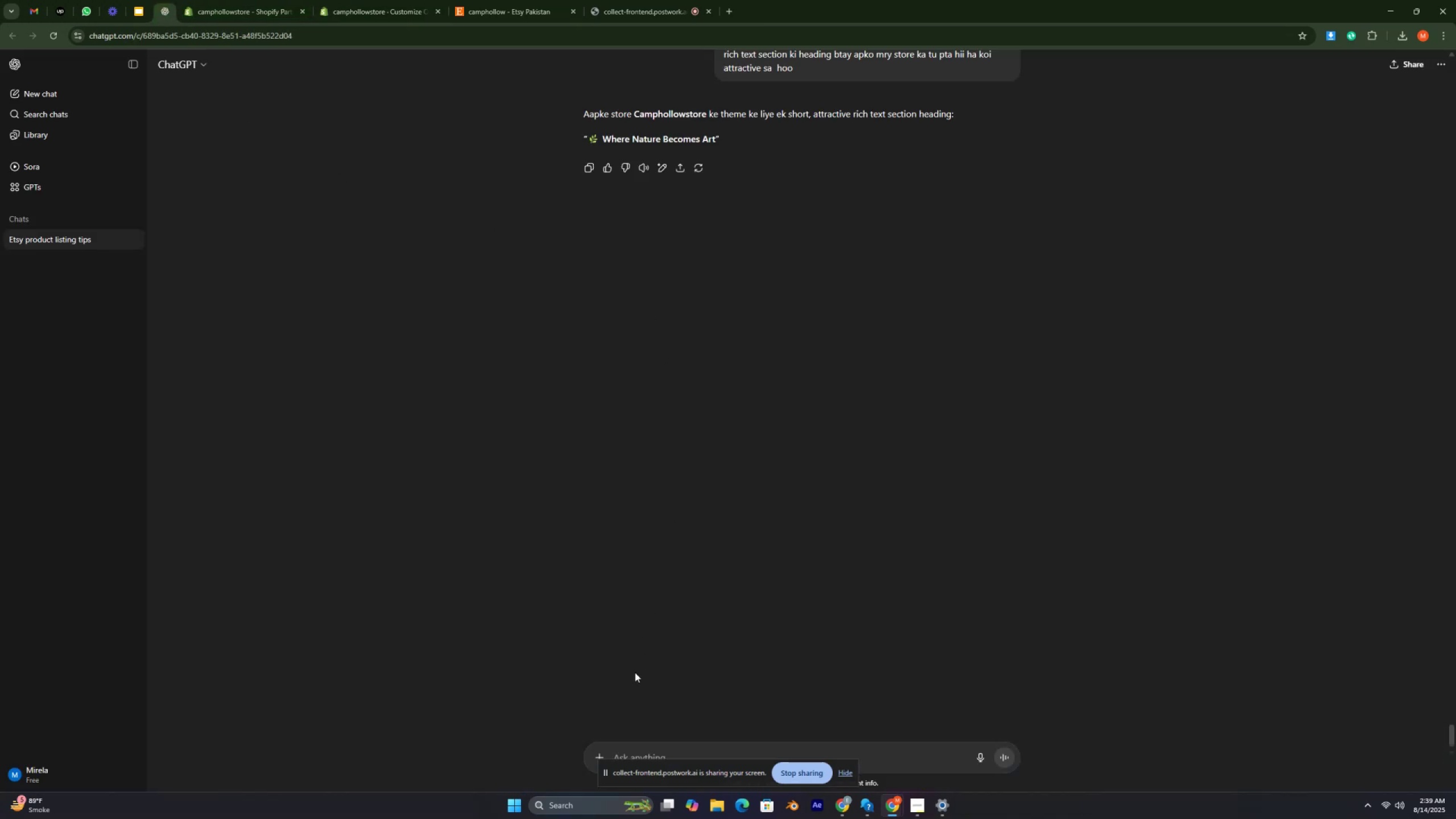 
key(Control+ControlLeft)
 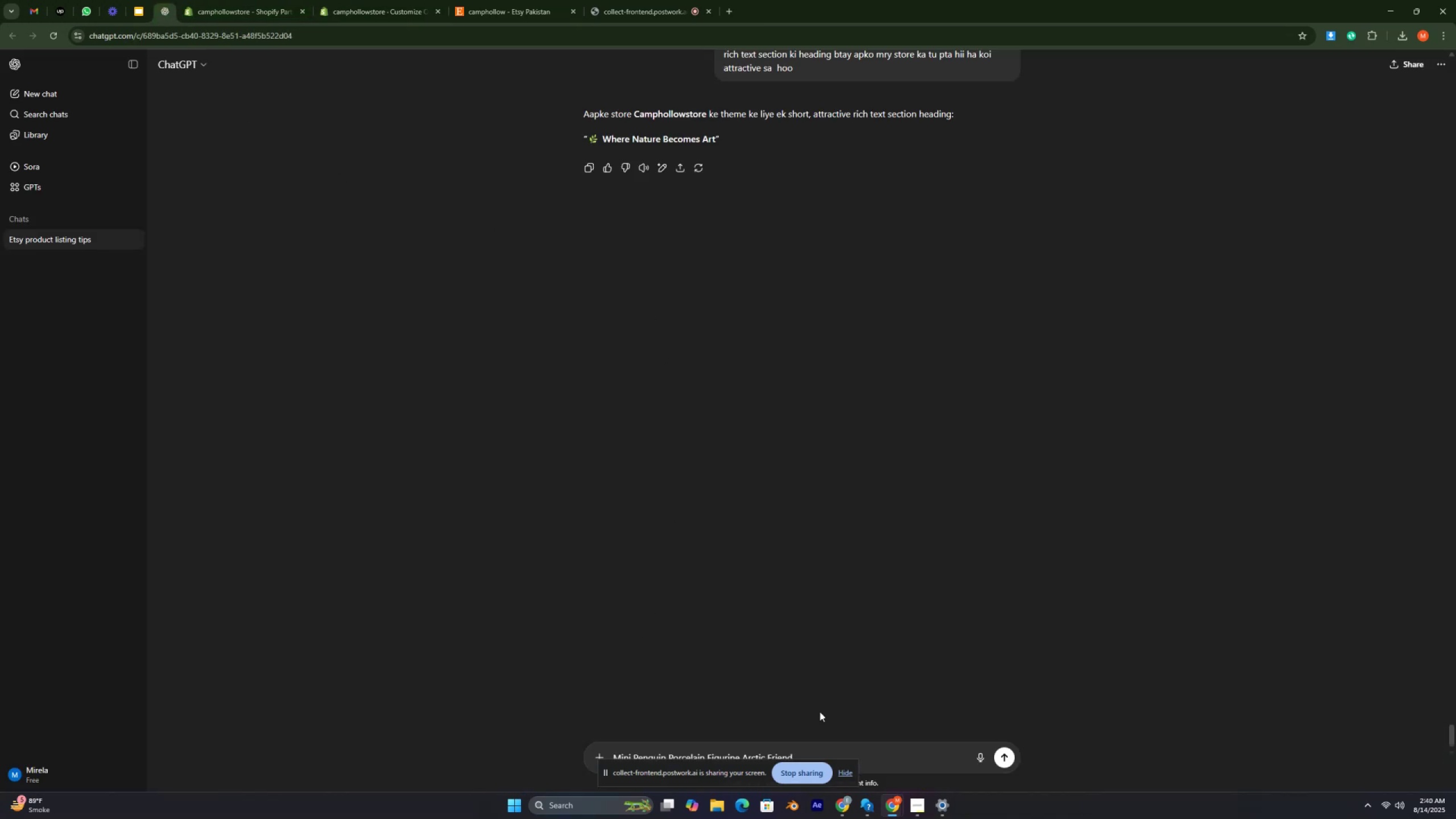 
wait(5.84)
 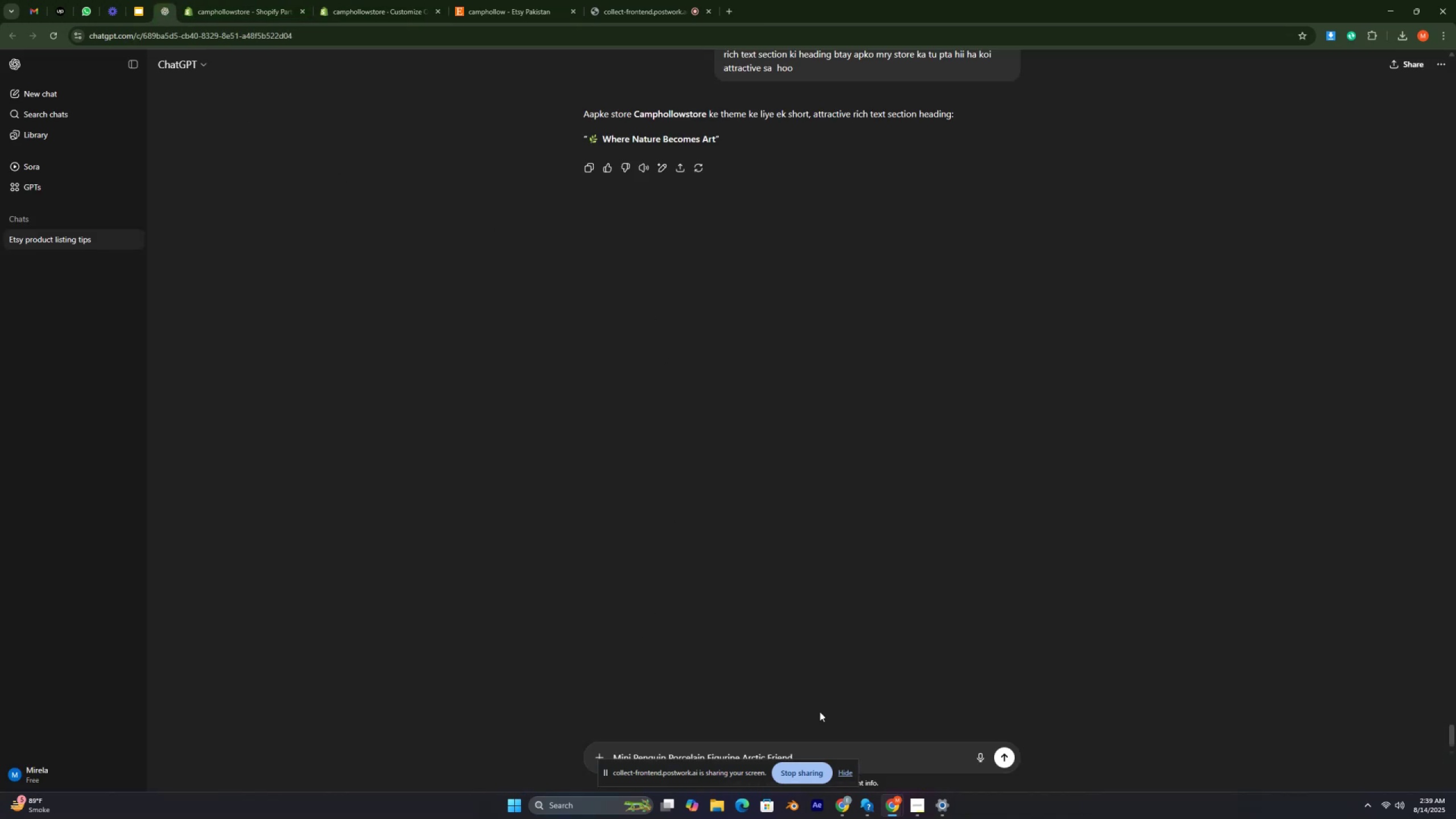 
type( yh product ka title ha)
 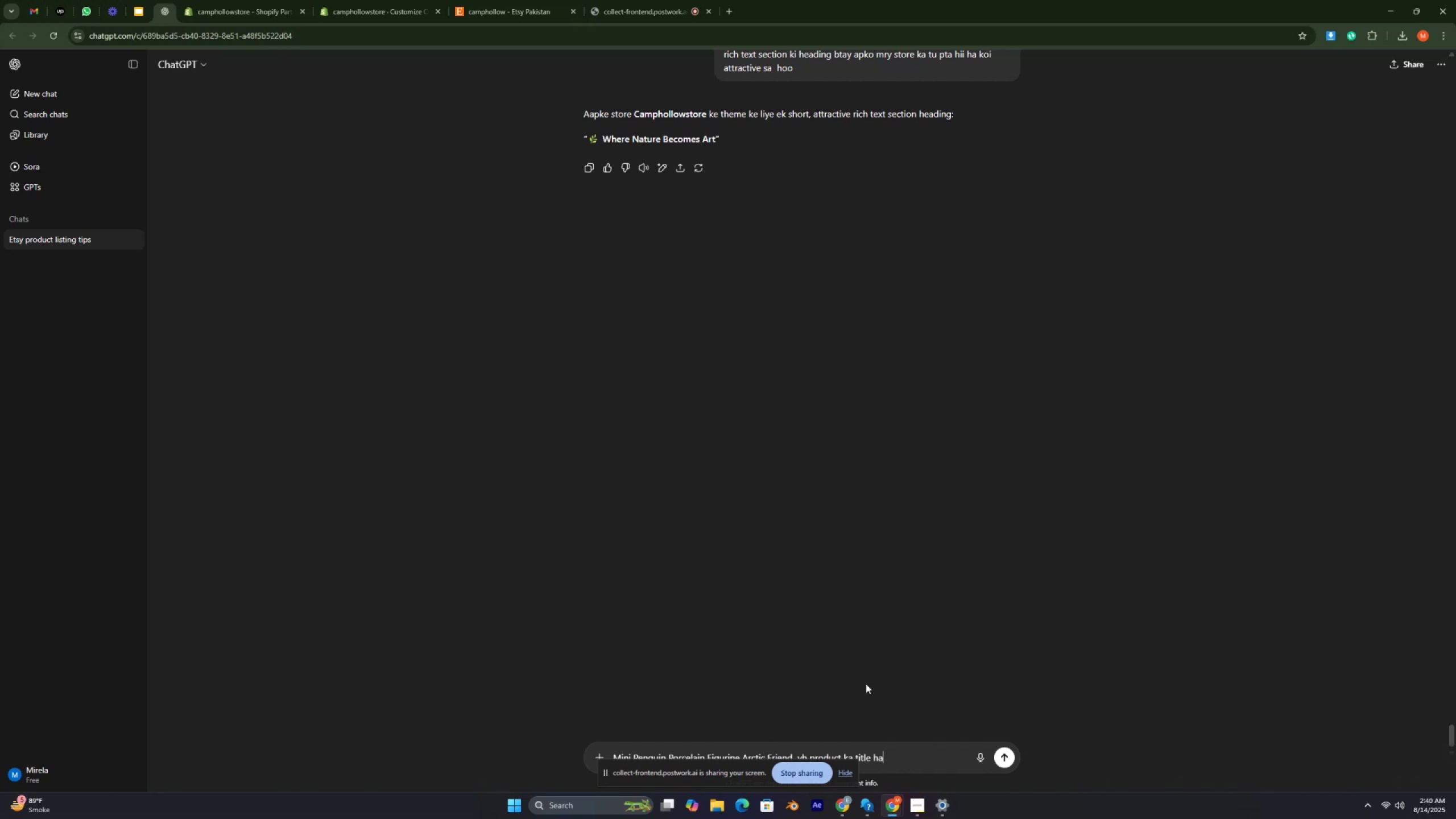 
wait(6.06)
 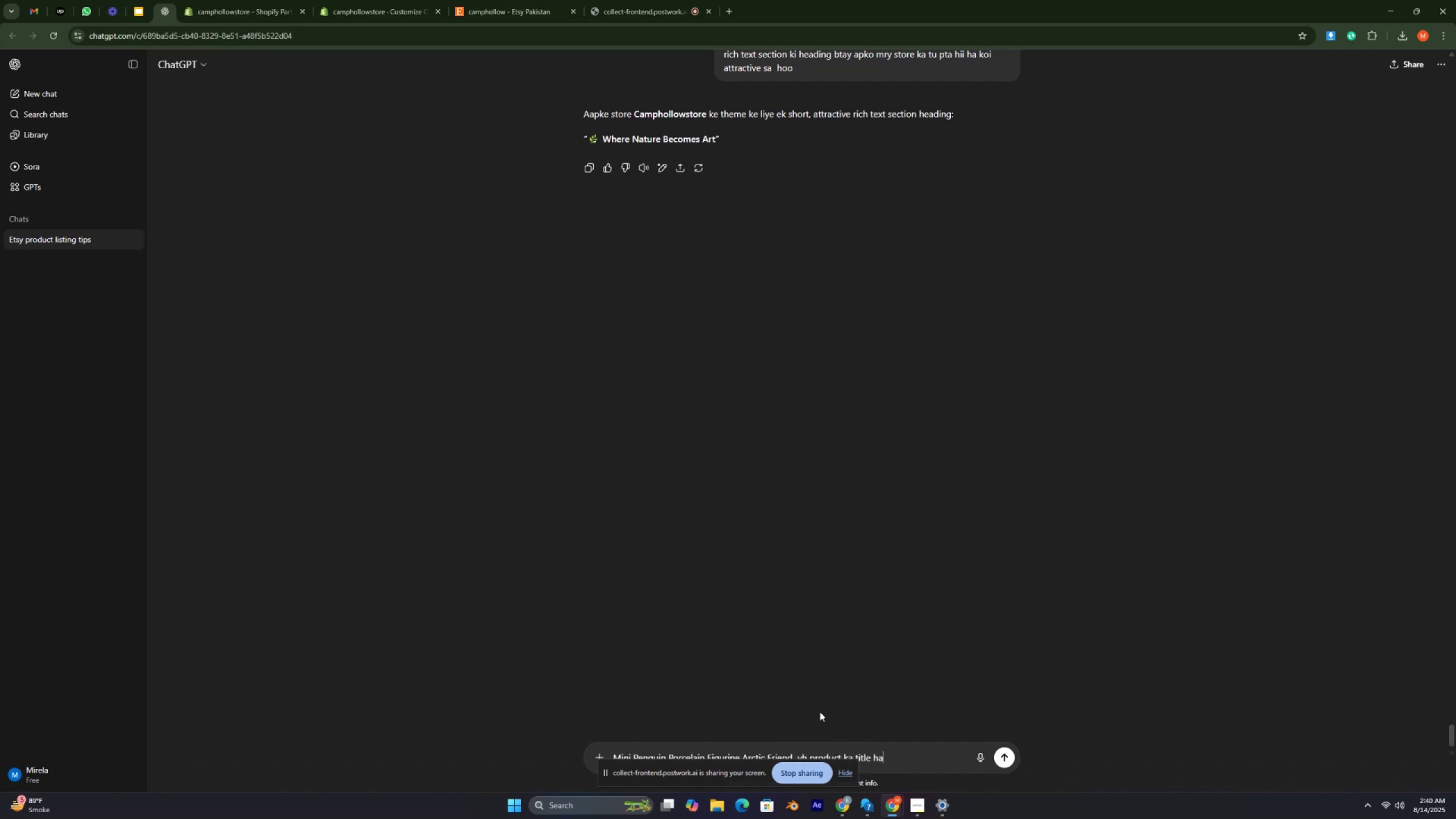 
left_click([341, 6])
 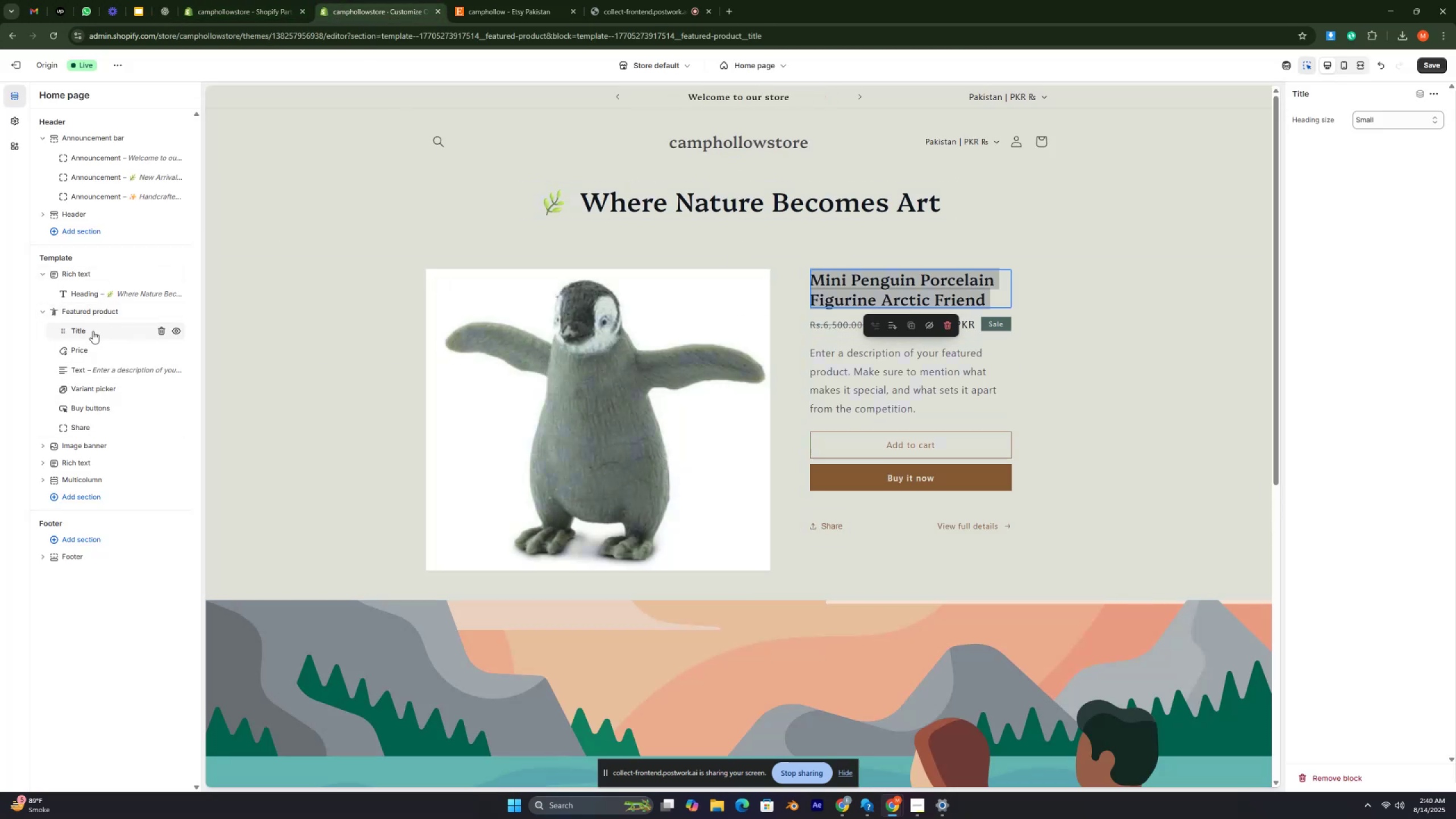 
wait(6.27)
 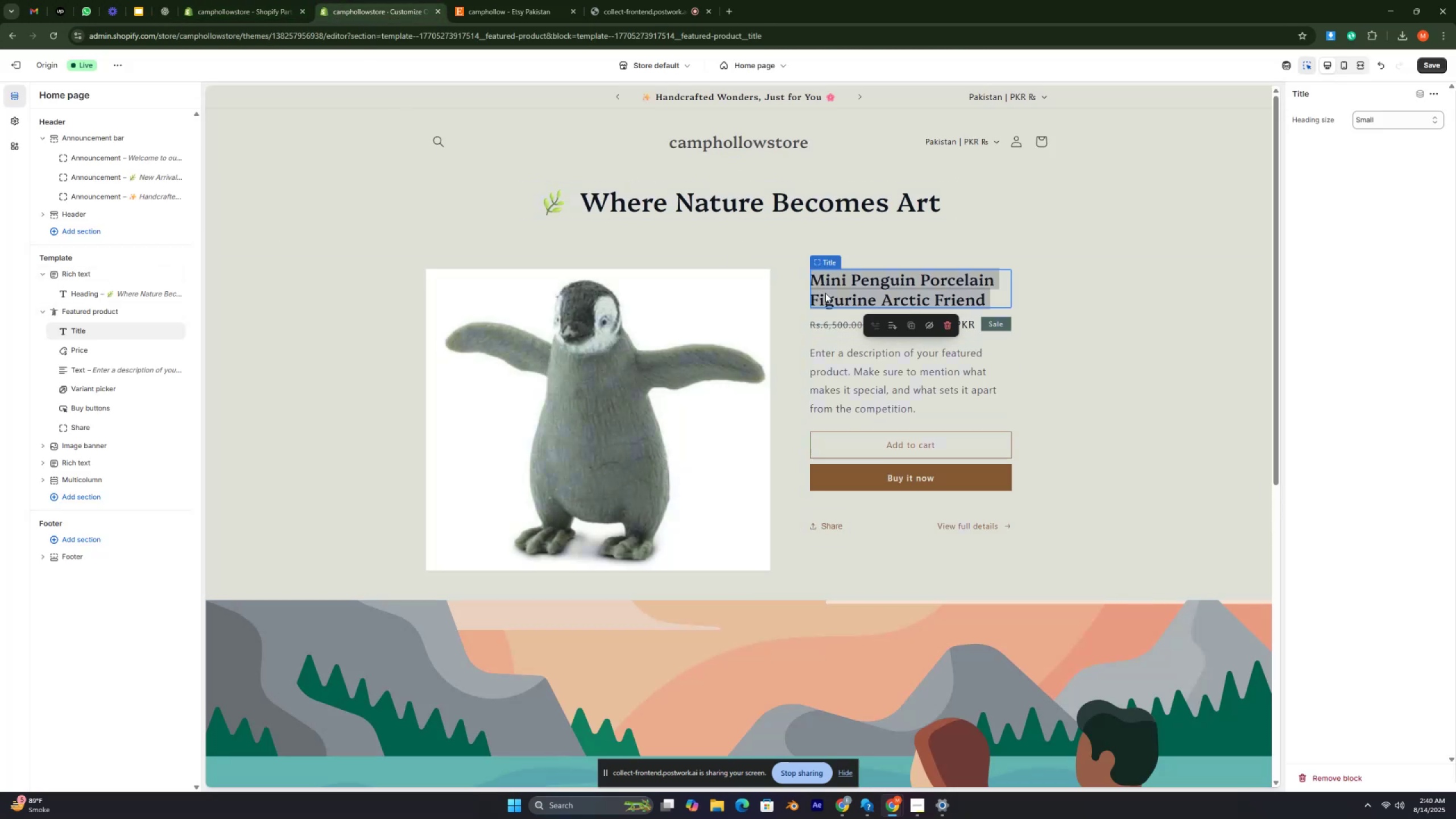 
left_click([89, 332])
 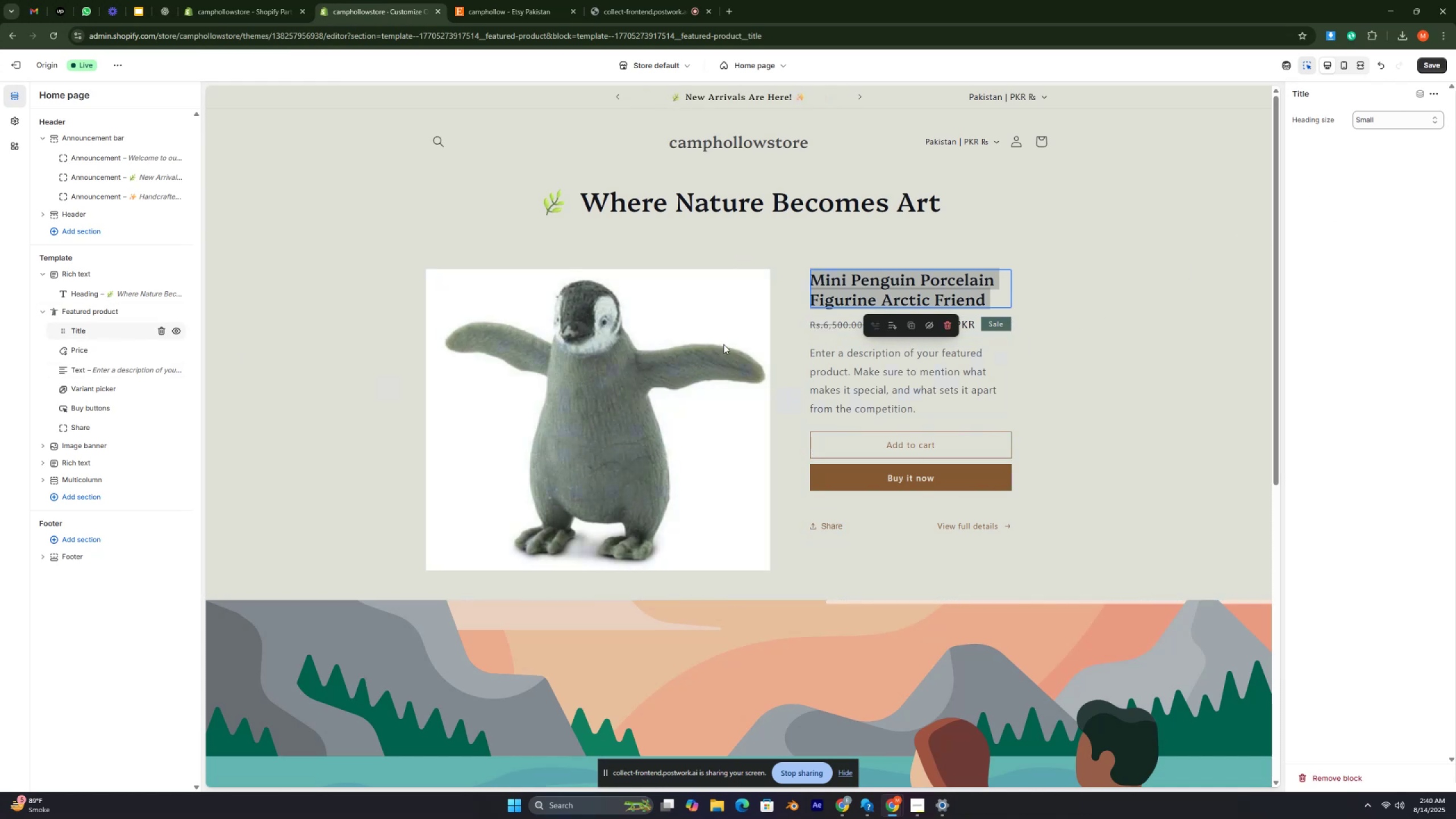 
wait(6.52)
 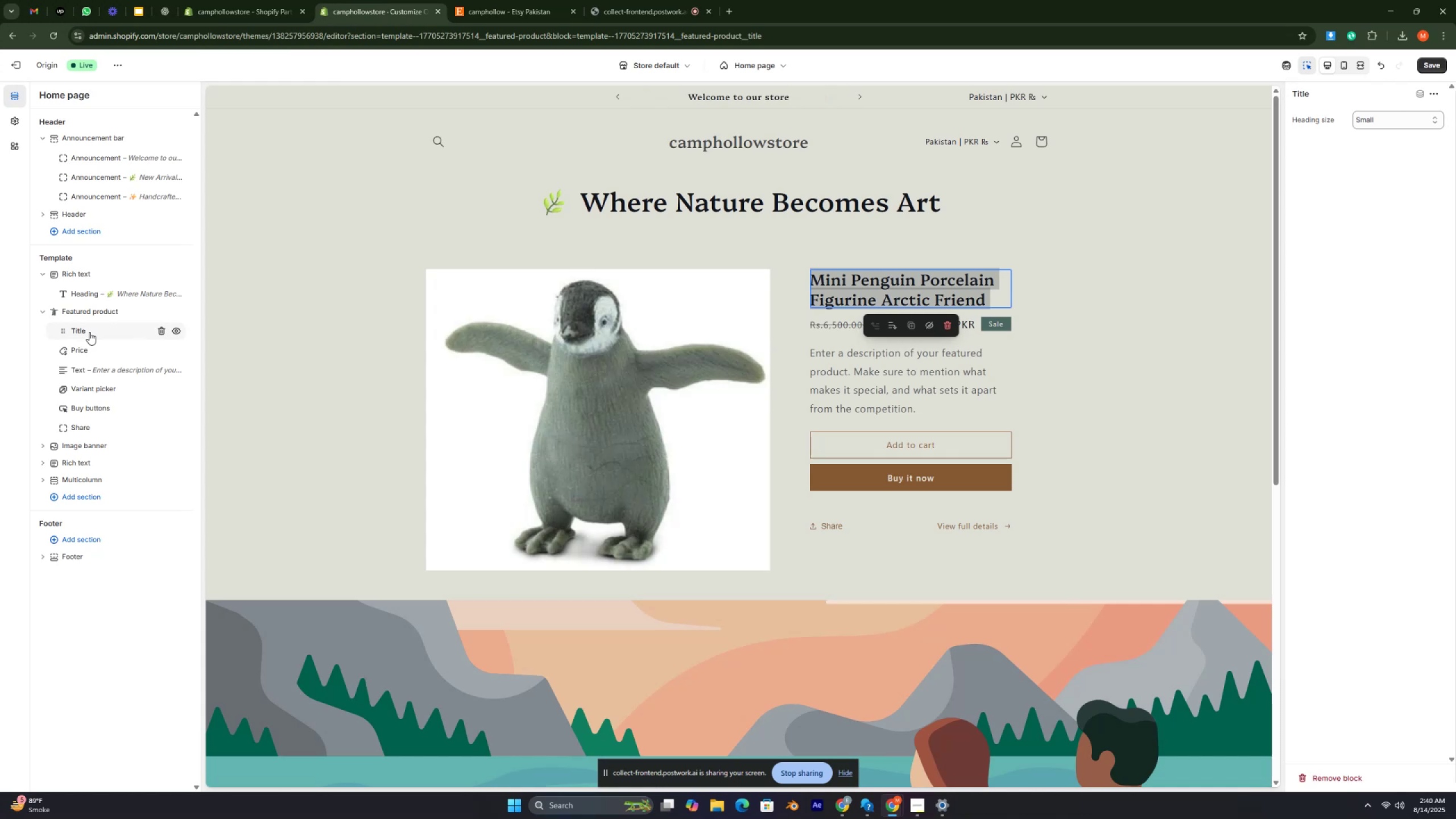 
left_click([91, 348])
 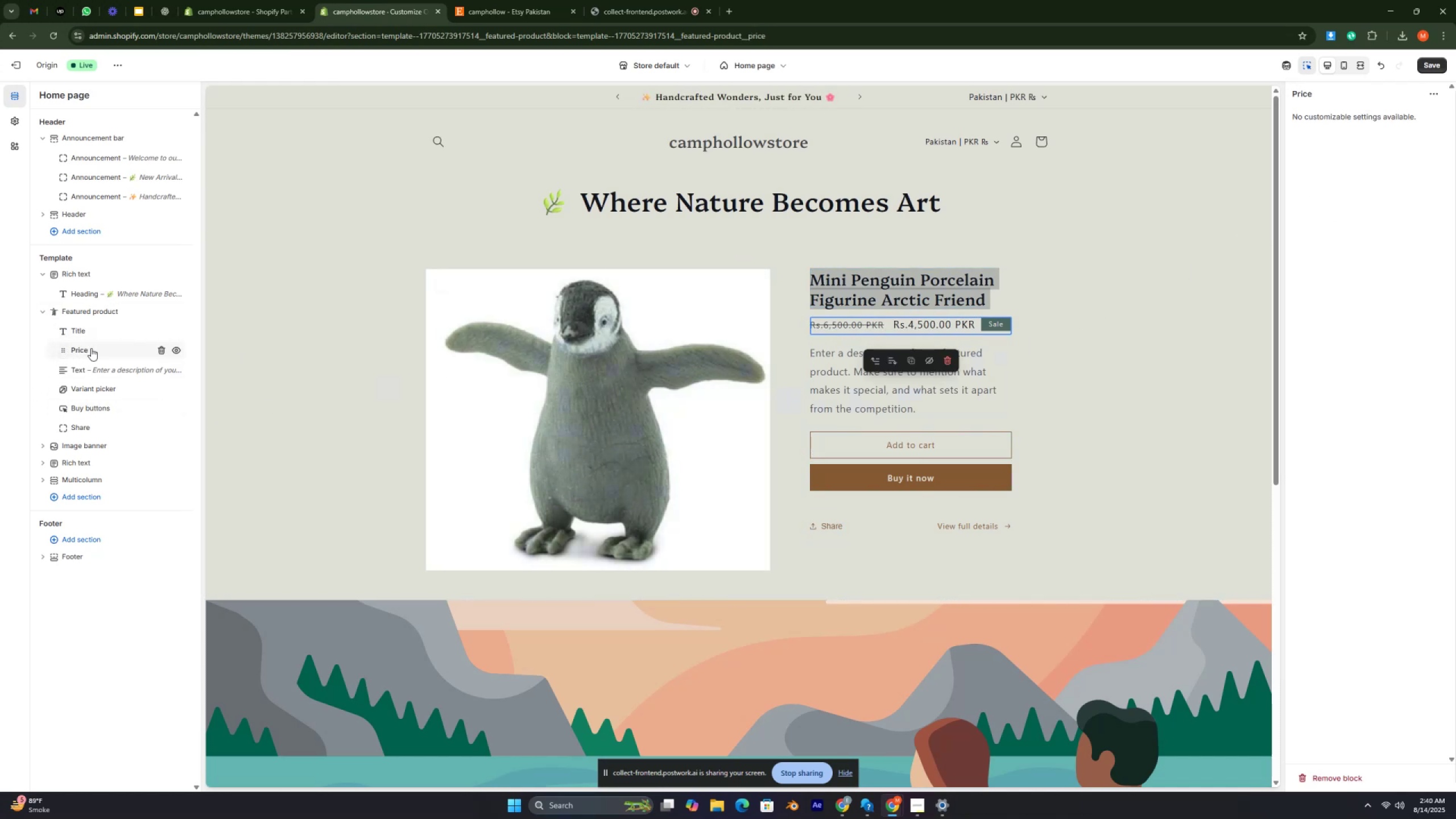 
wait(8.42)
 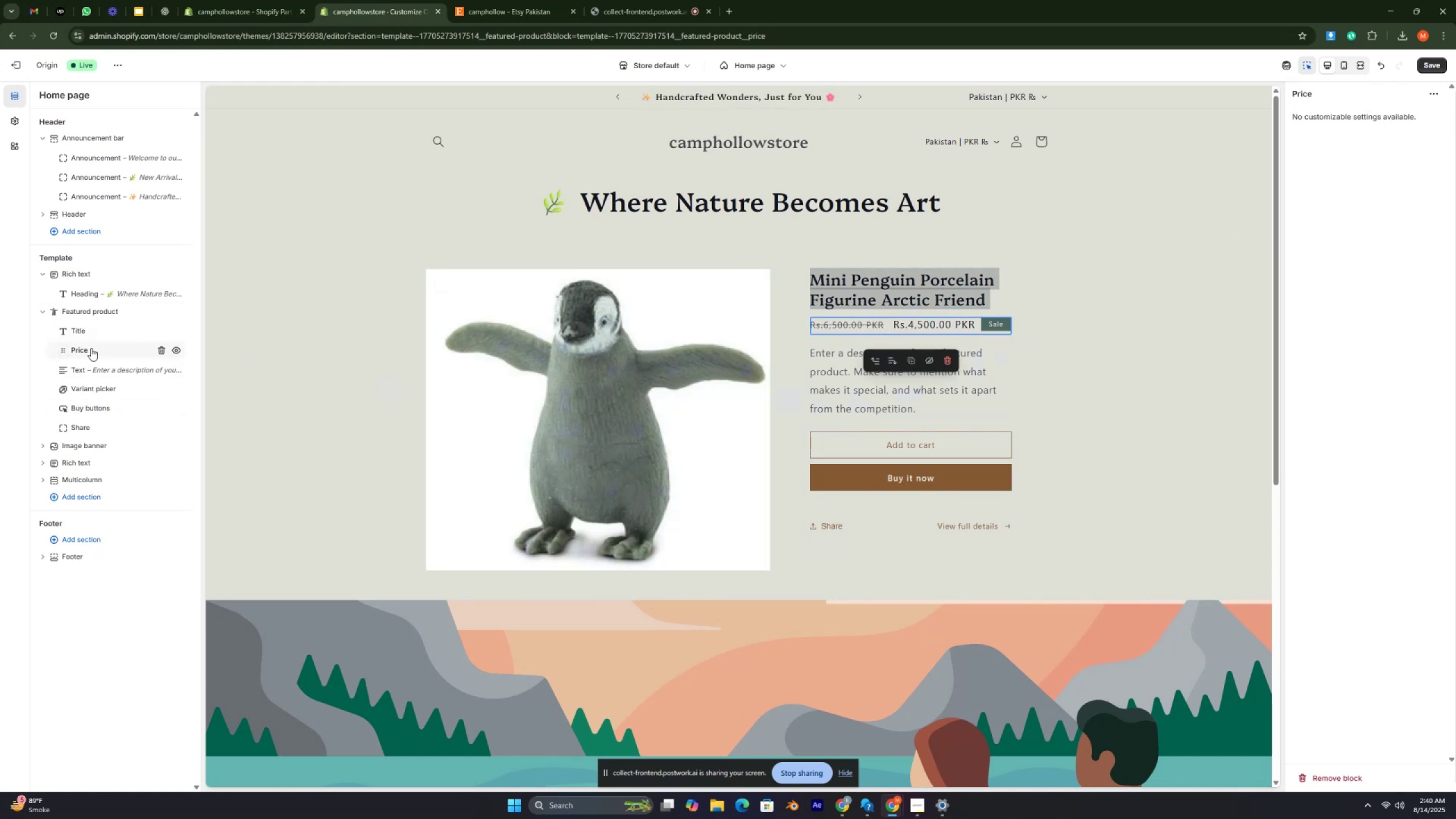 
left_click([94, 386])
 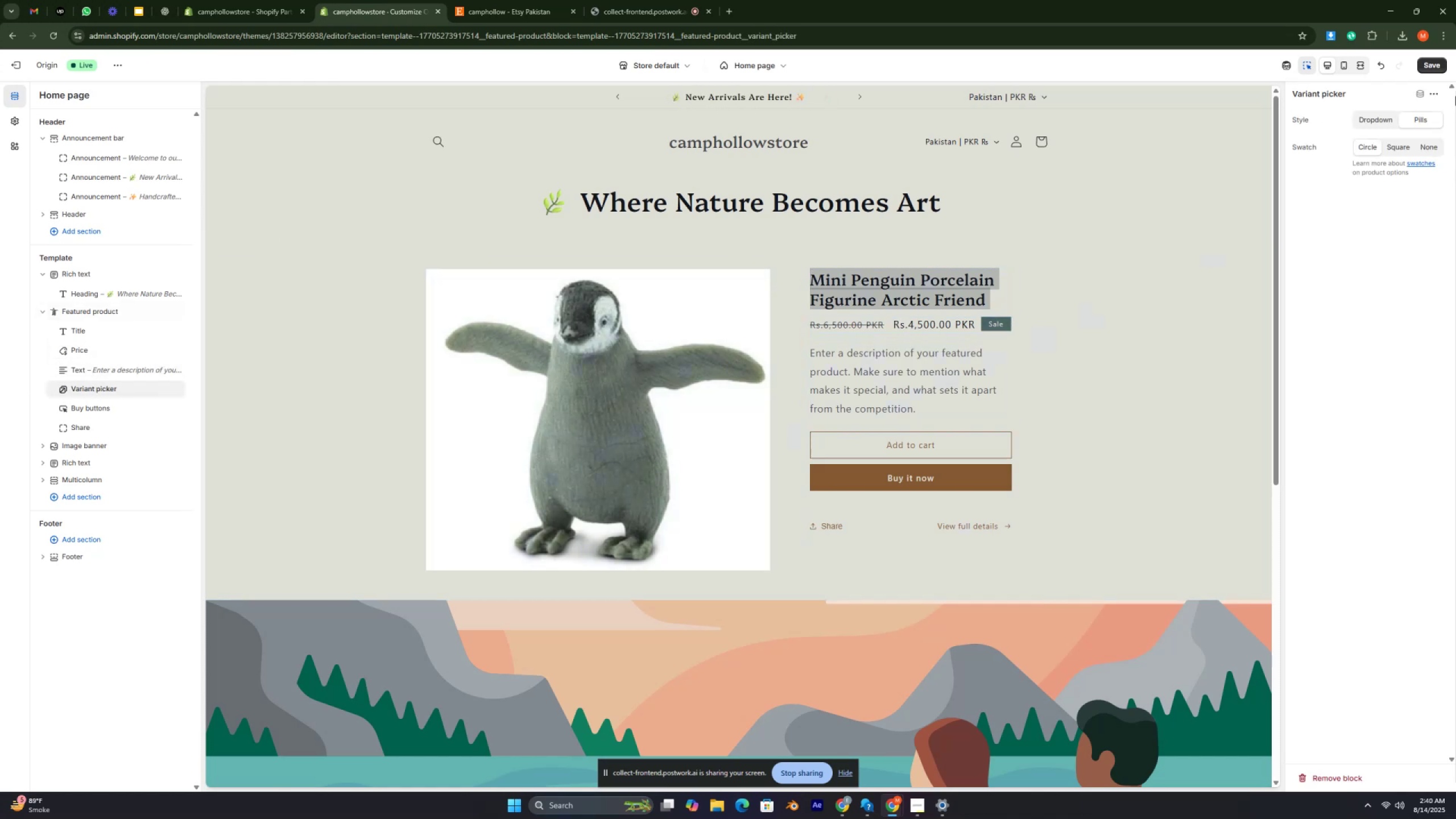 
wait(6.07)
 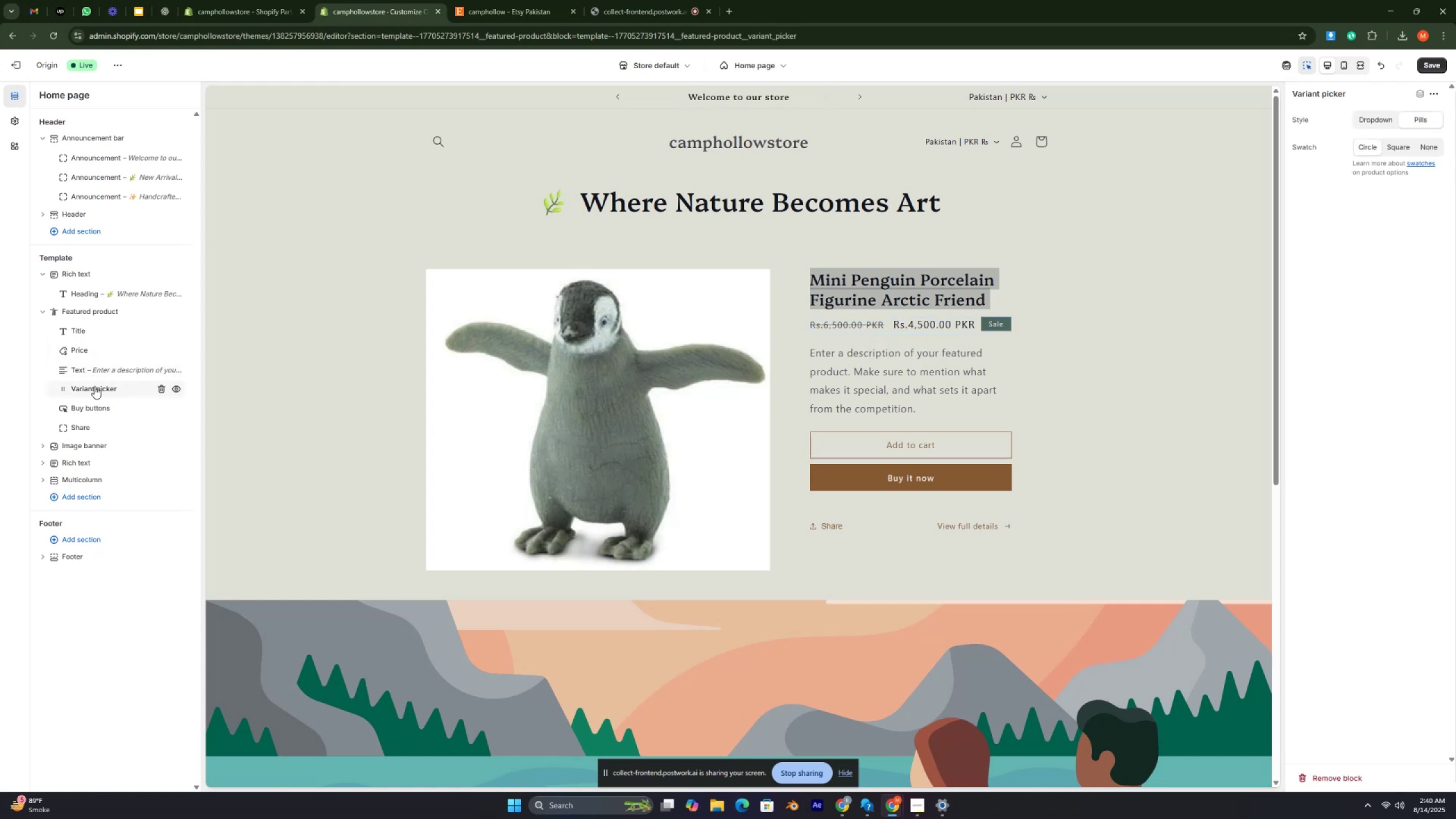 
left_click([1368, 121])
 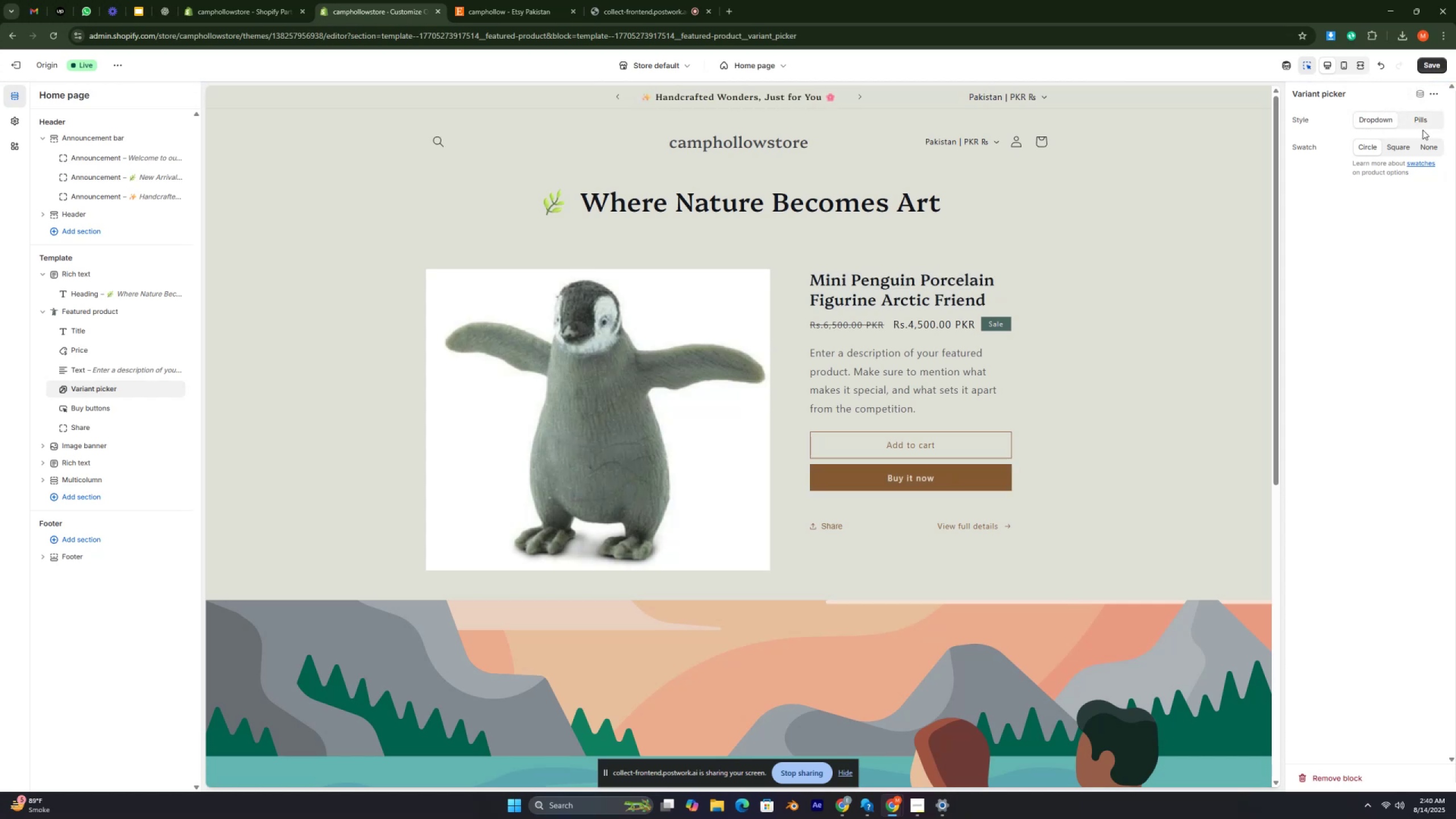 
left_click([1424, 119])
 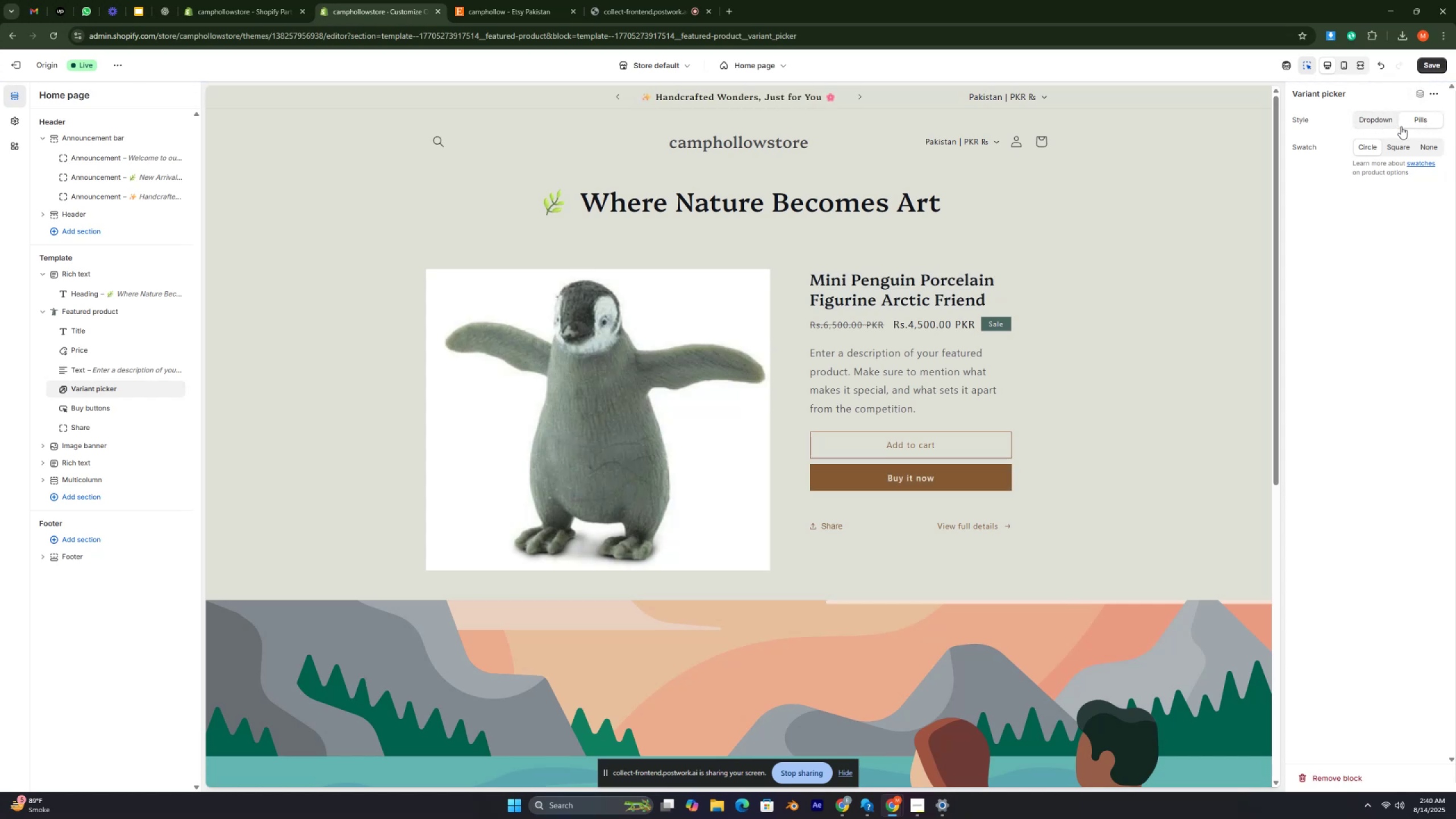 
left_click([1370, 120])
 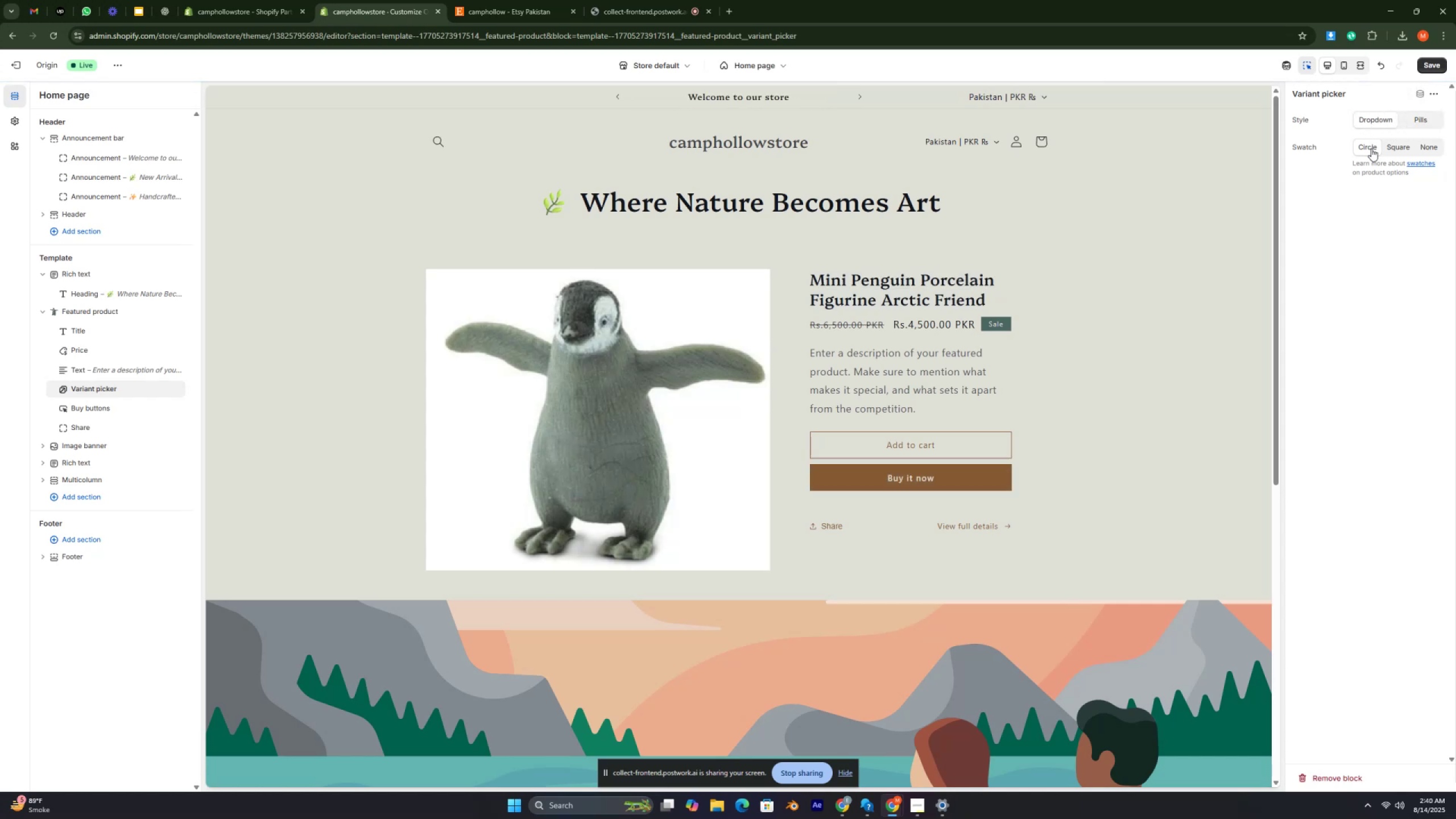 
left_click([1391, 146])
 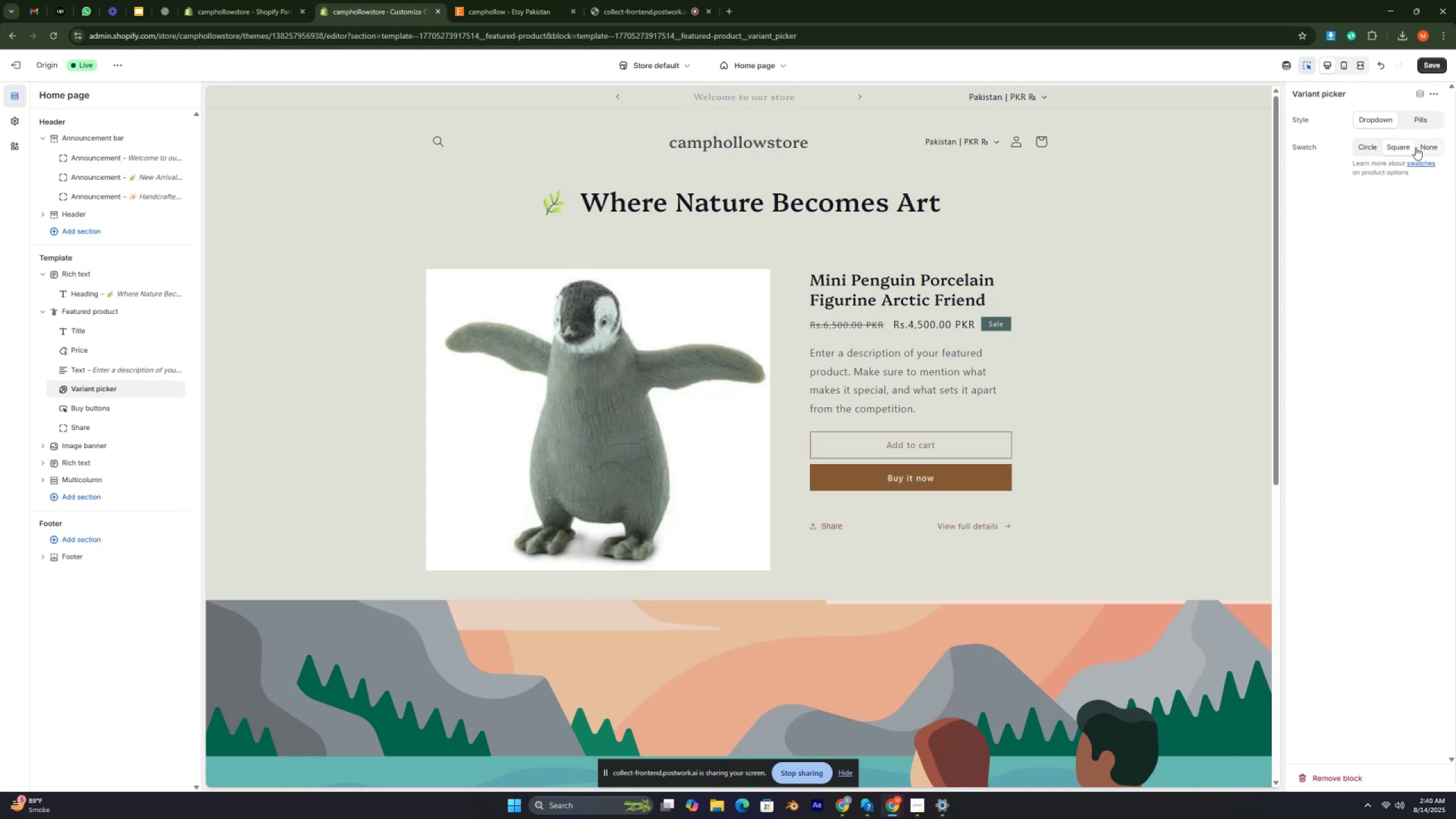 
left_click([1427, 147])
 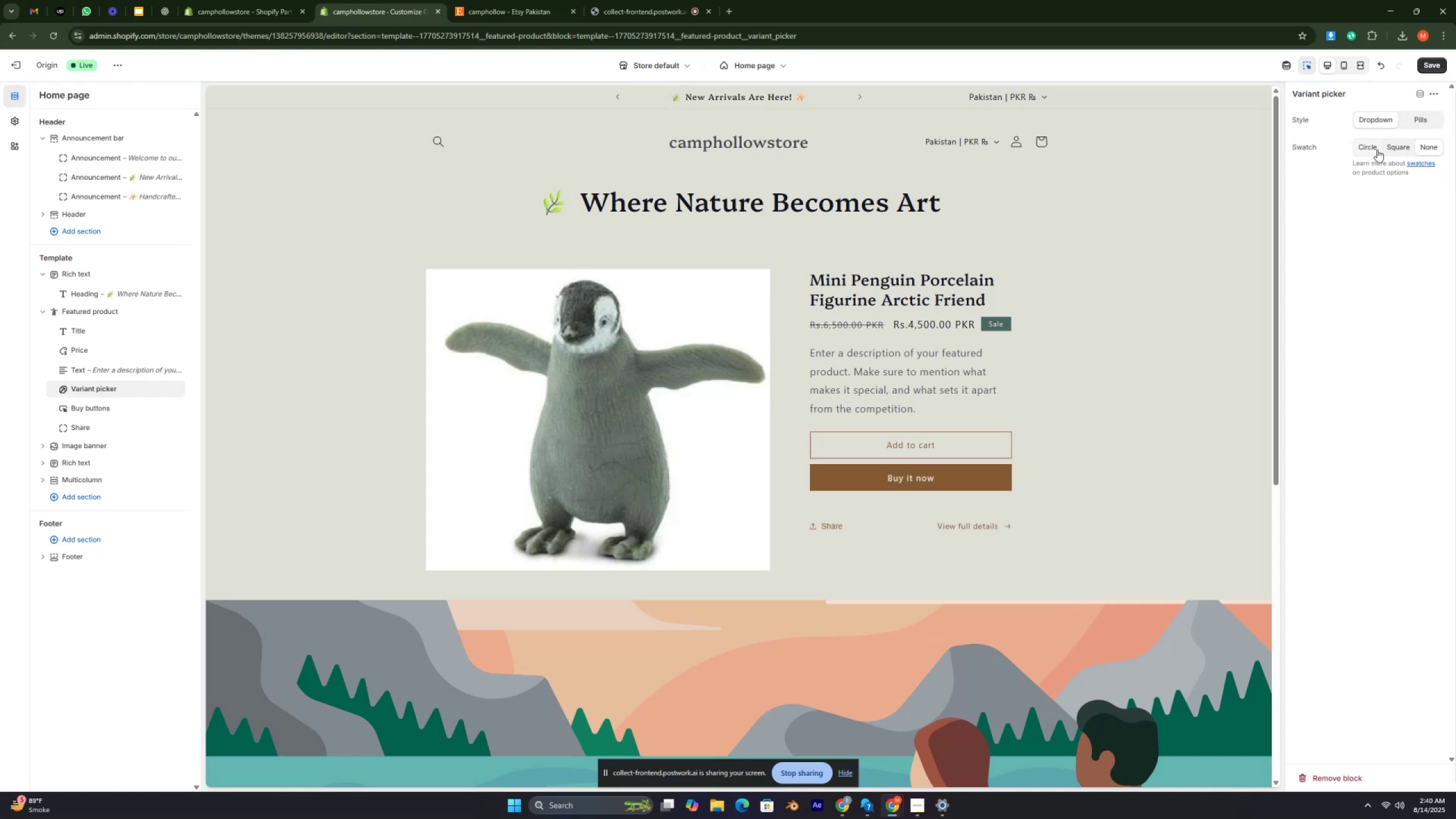 
left_click([1374, 150])
 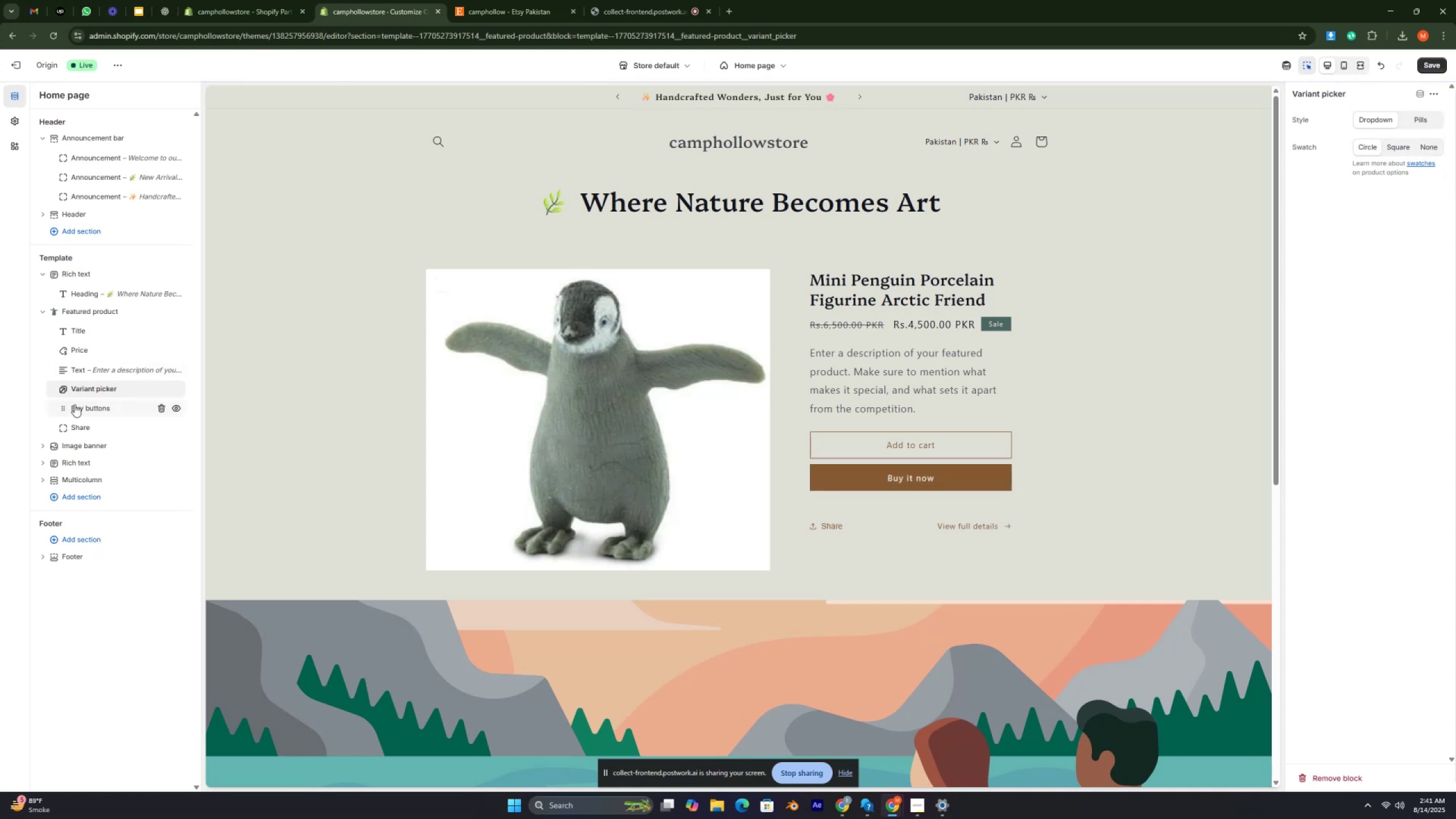 
left_click([83, 406])
 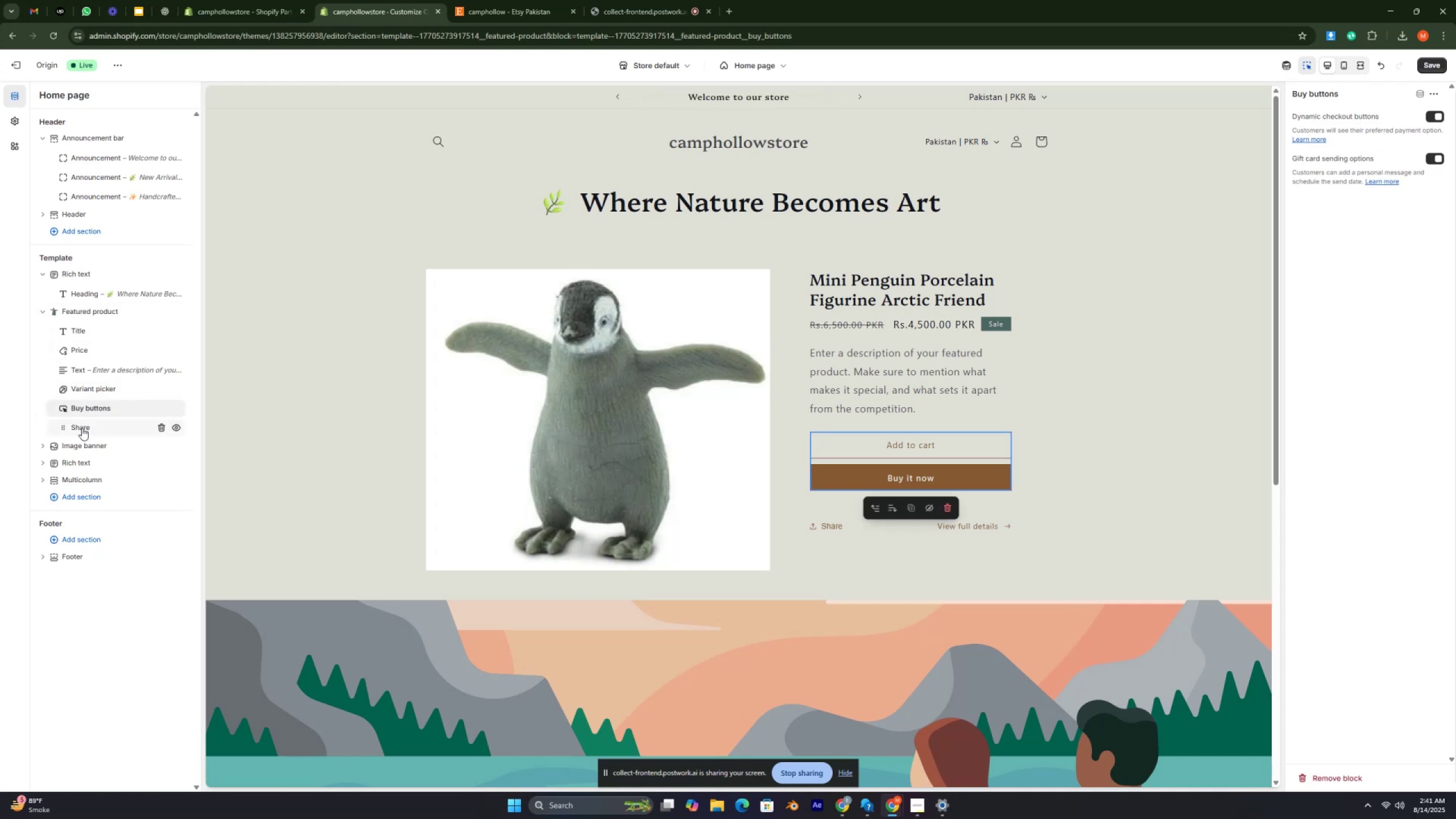 
wait(7.22)
 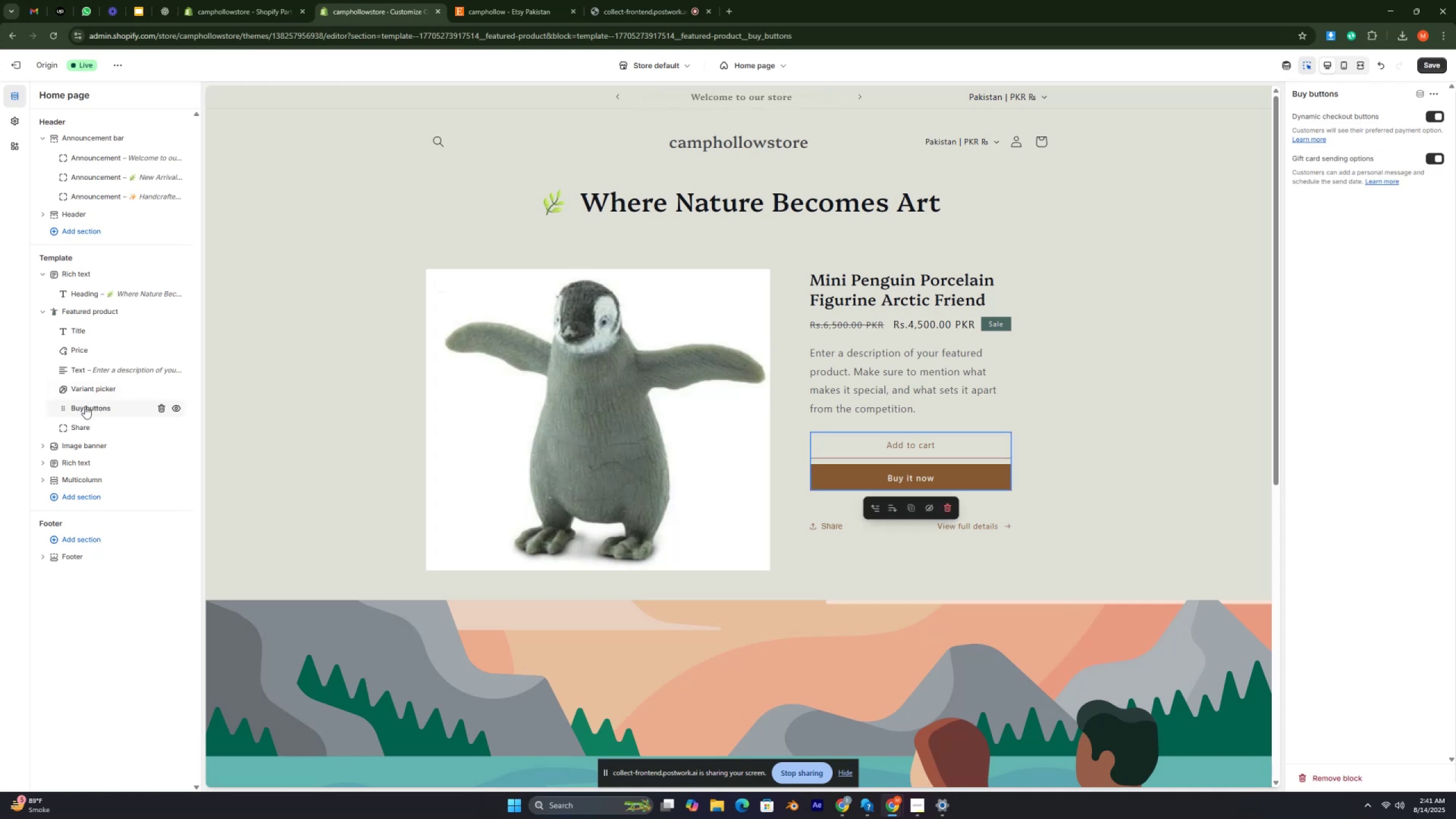 
left_click([82, 428])
 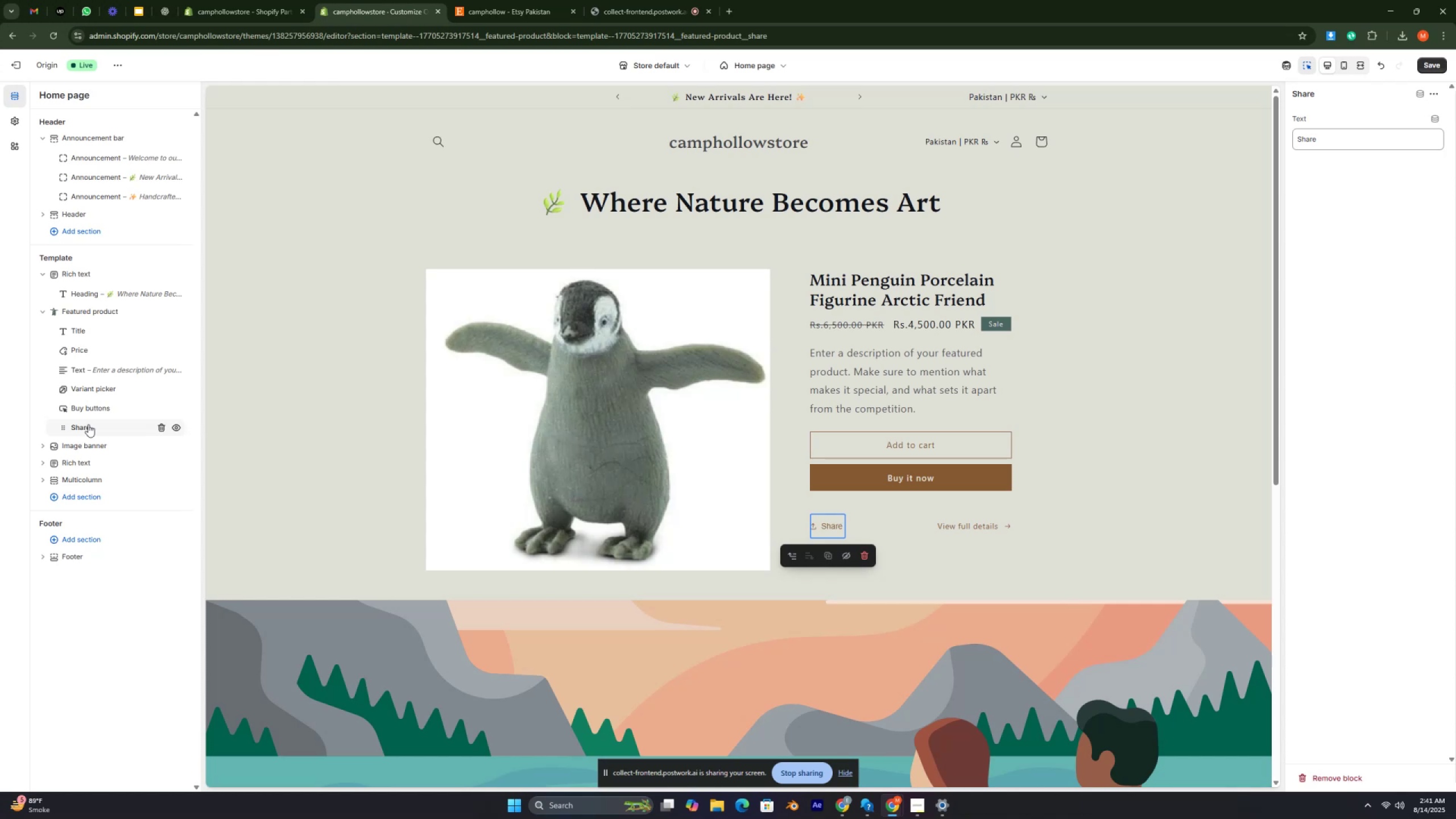 
wait(5.69)
 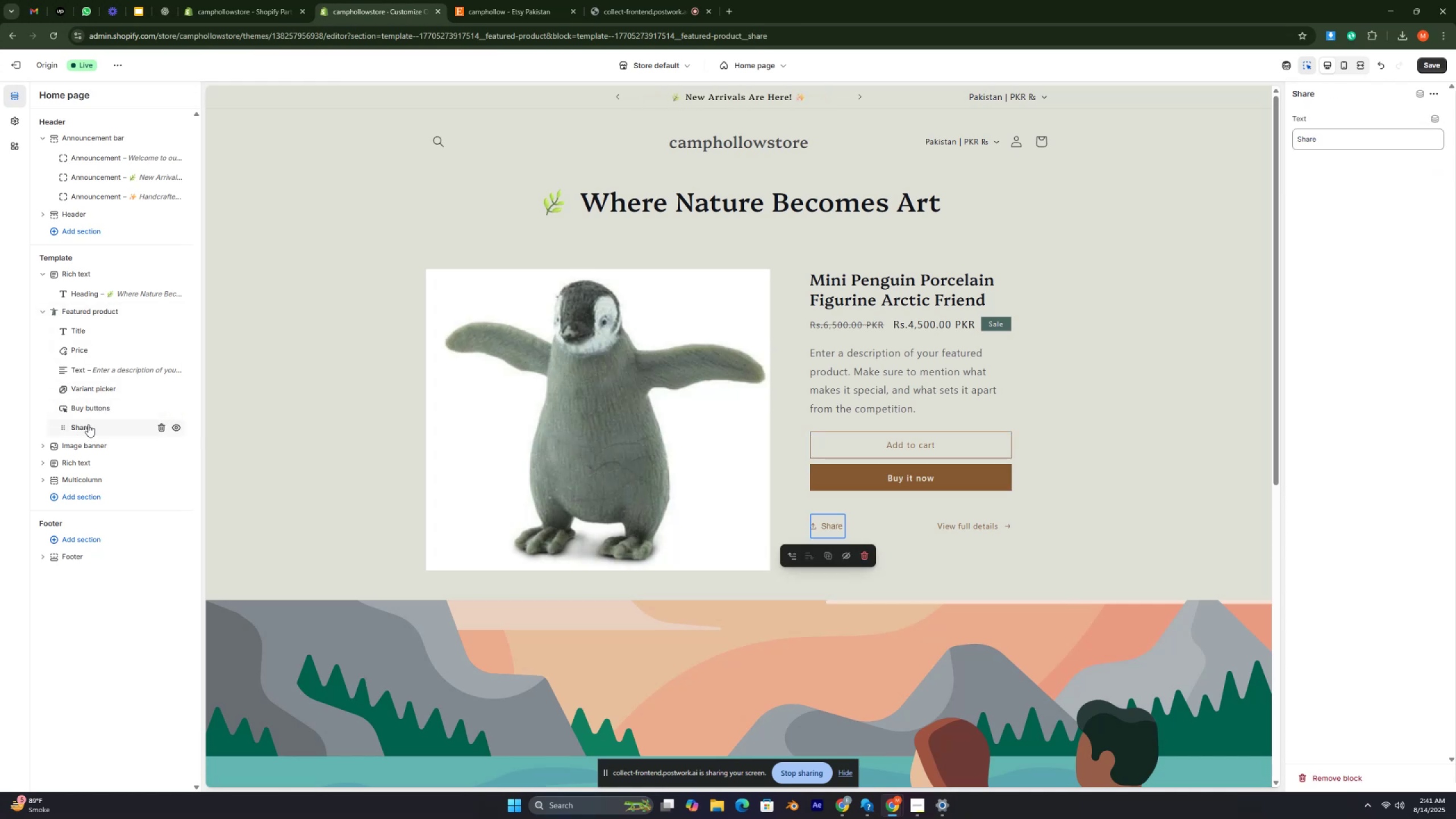 
left_click([81, 372])
 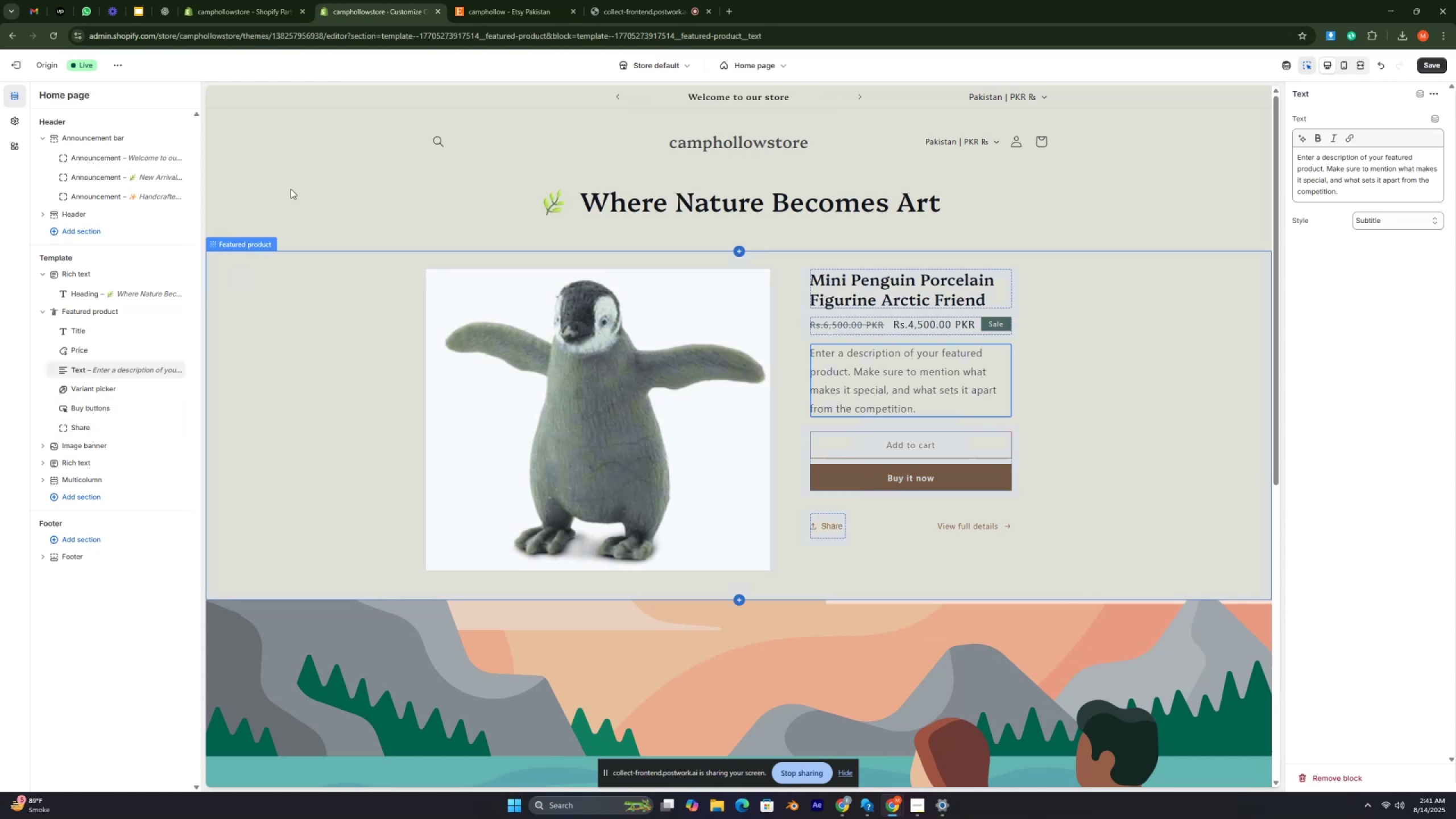 
wait(7.19)
 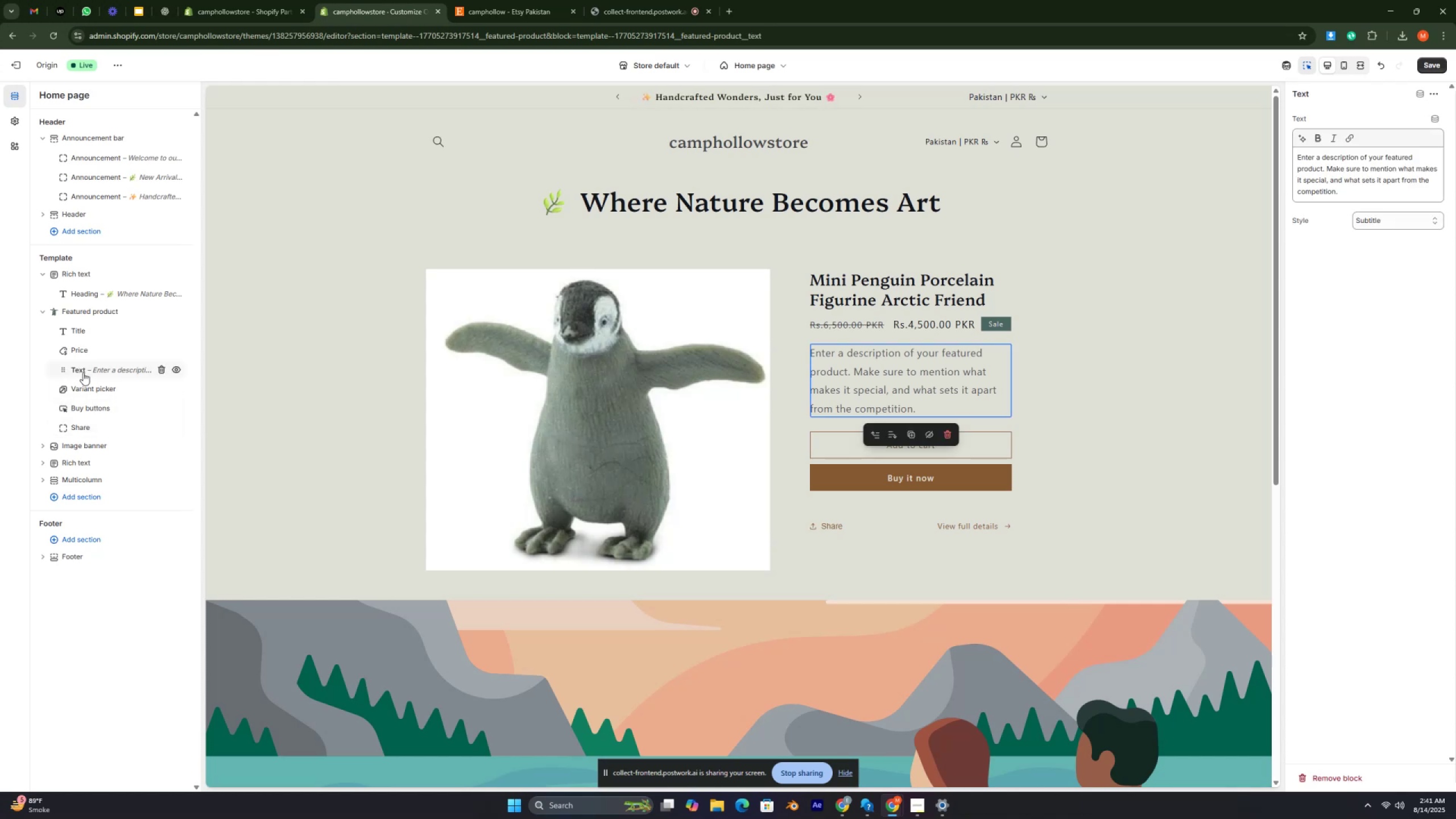 
left_click([164, 9])
 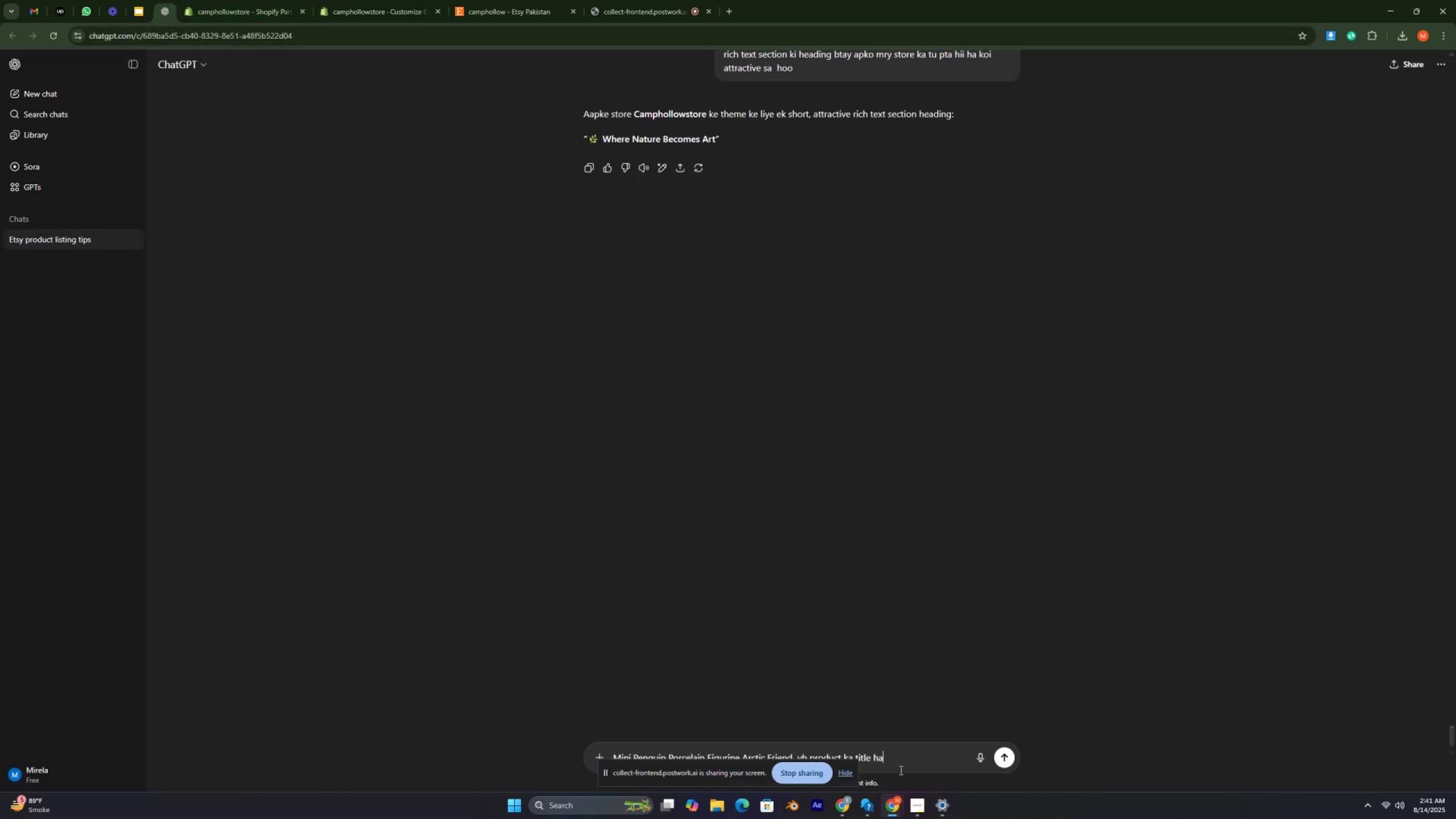 
type( iska short text with attractive emojies )
 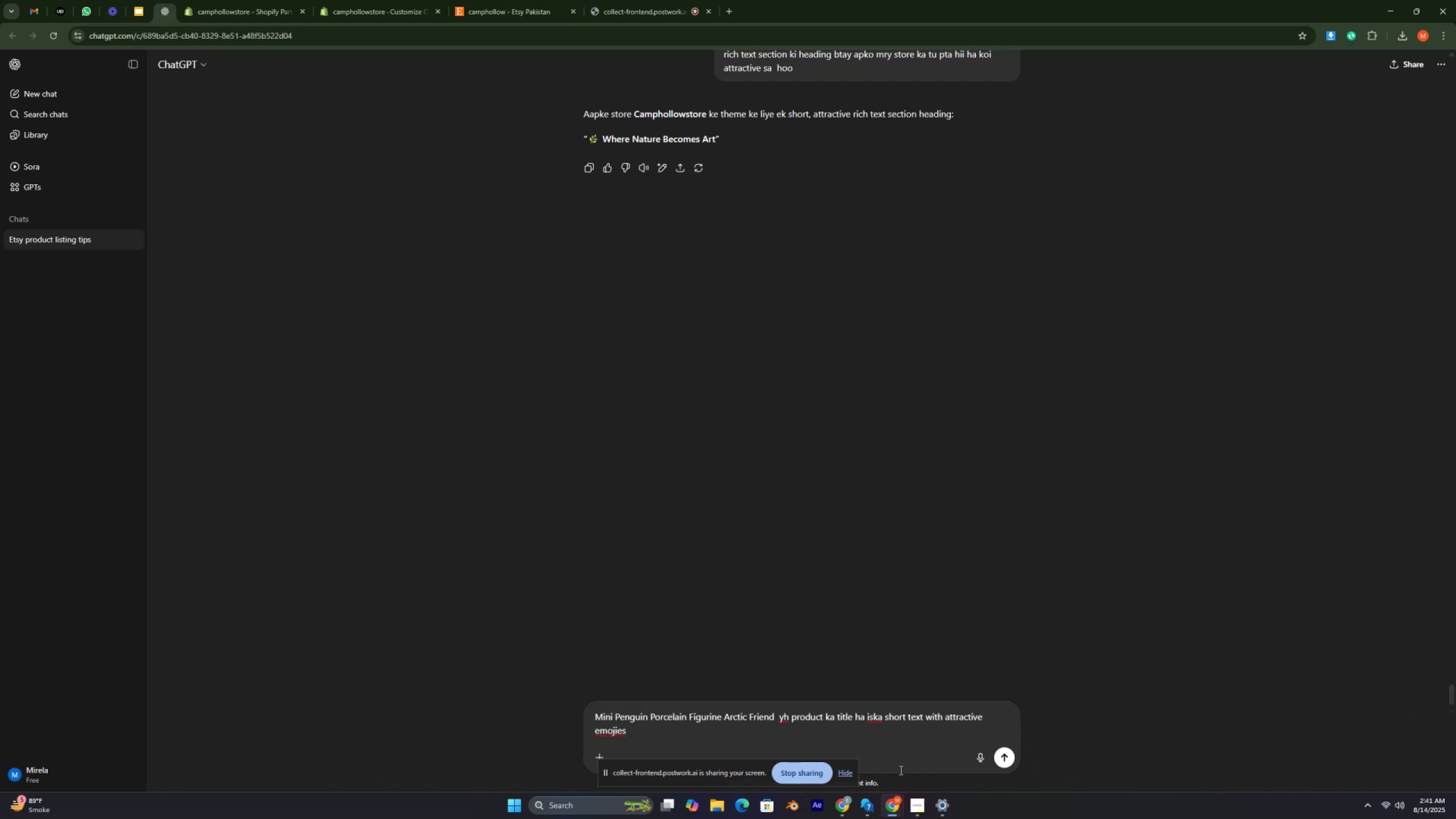 
key(Enter)
 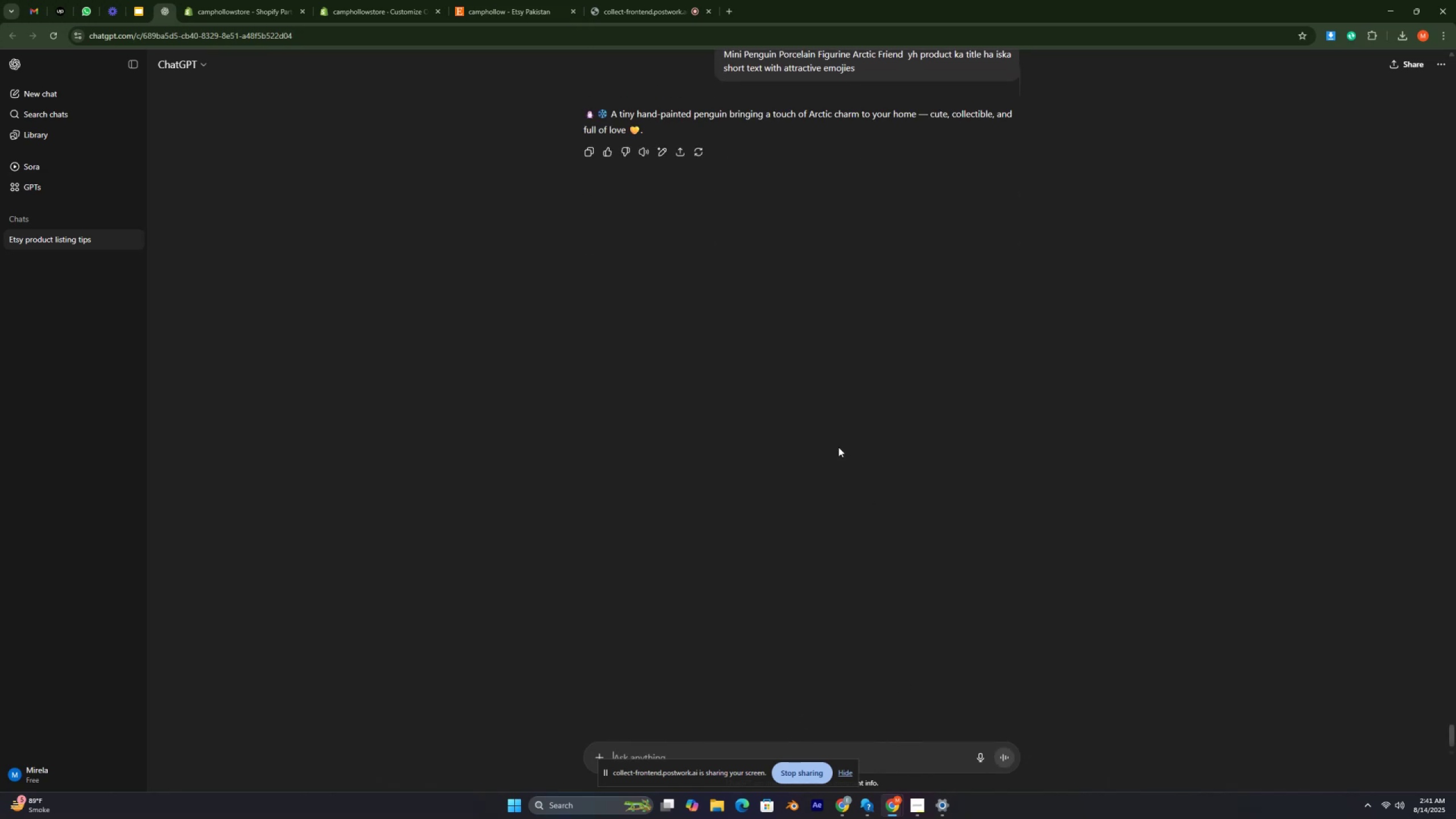 
wait(5.43)
 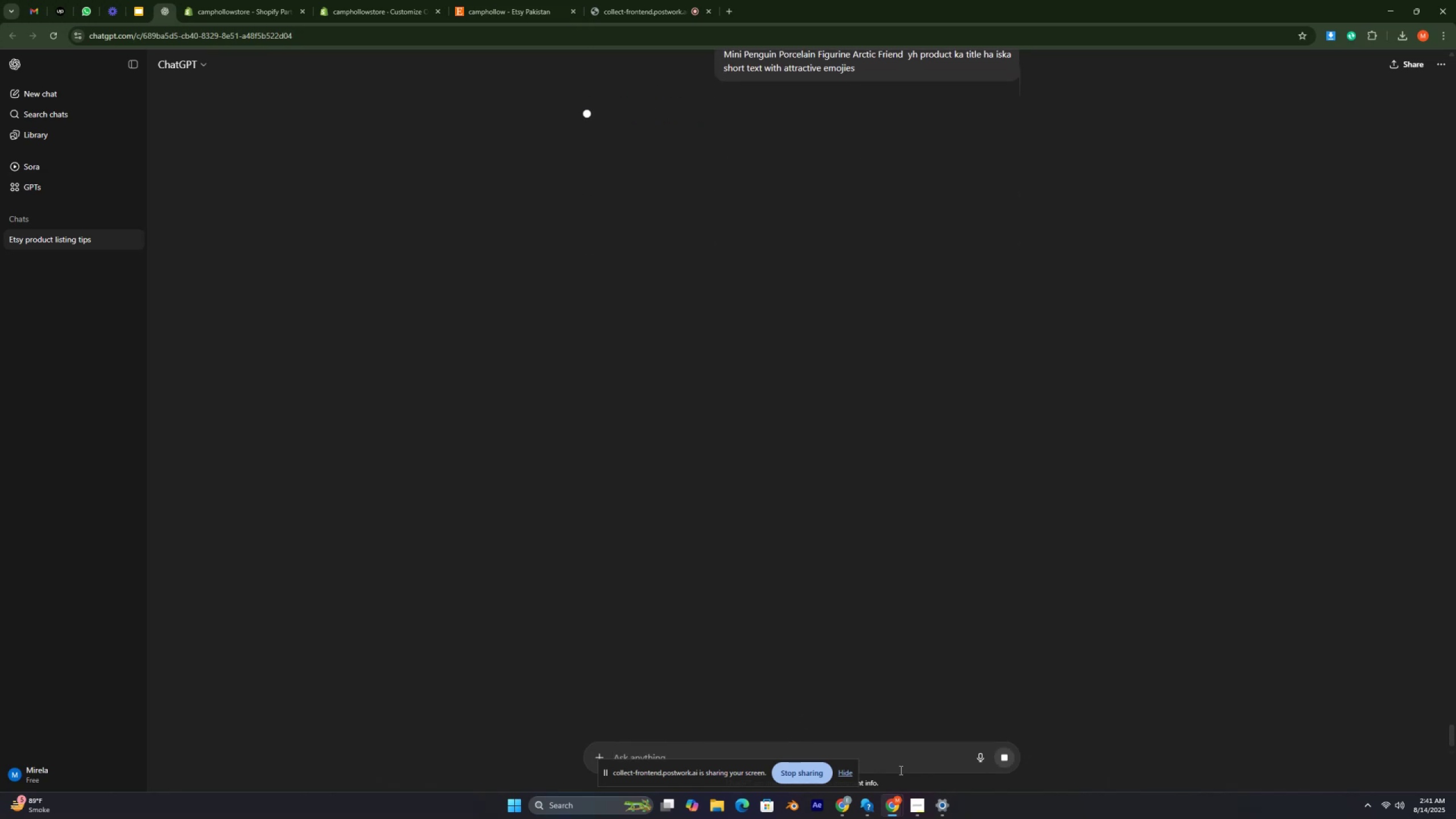 
left_click_drag(start_coordinate=[577, 105], to_coordinate=[651, 130])
 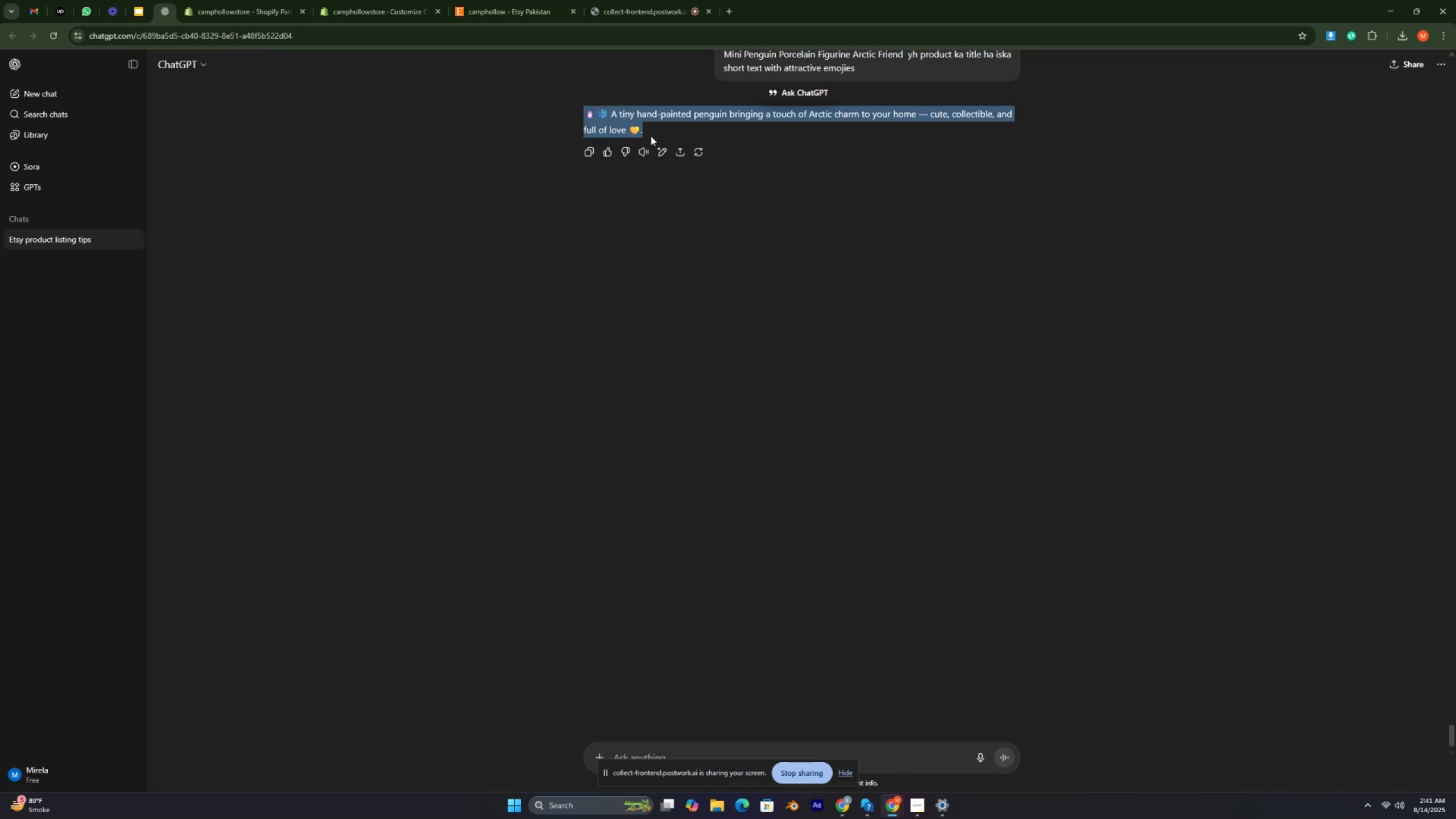 
key(Control+C)
 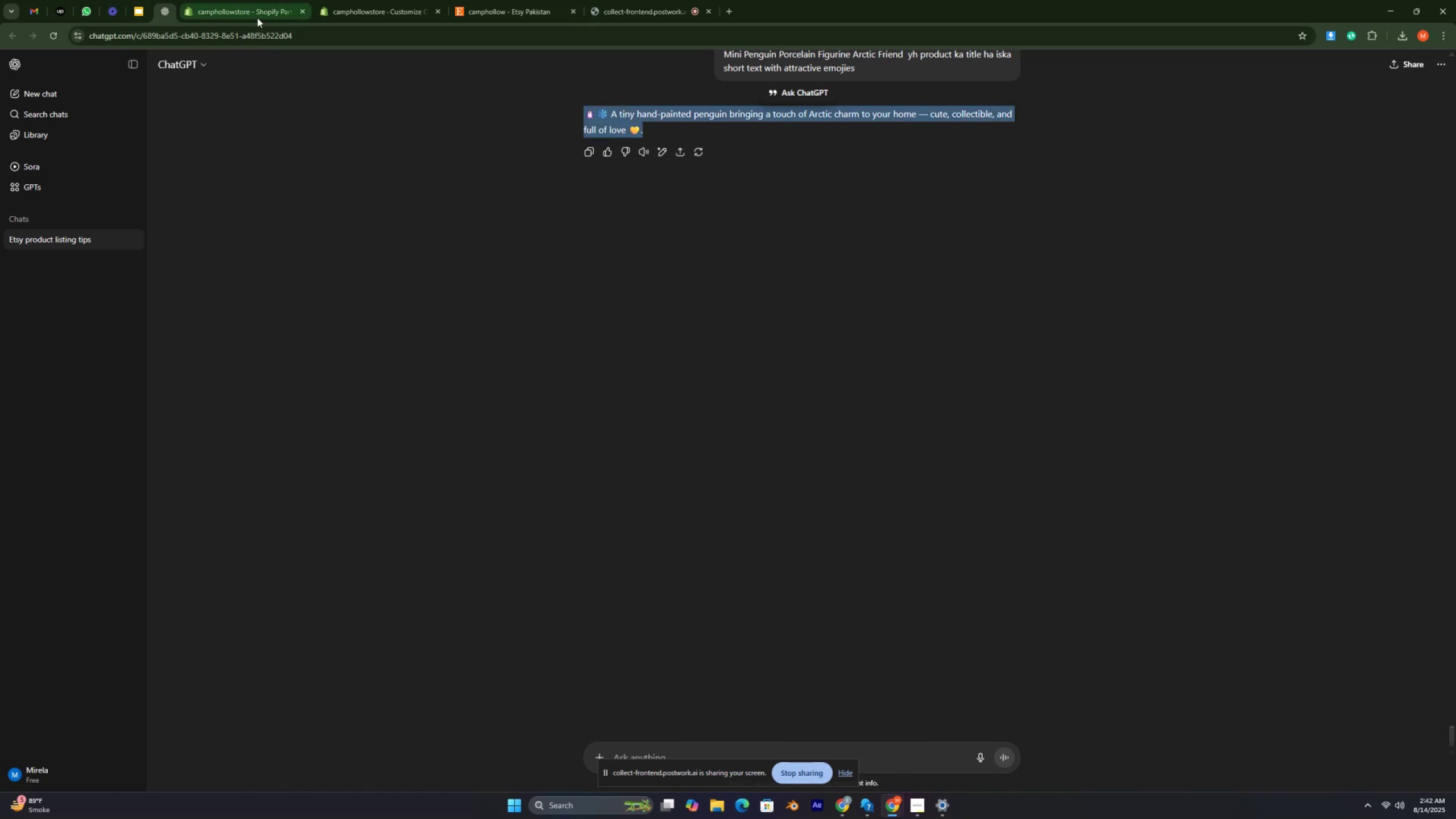 
left_click([354, 15])
 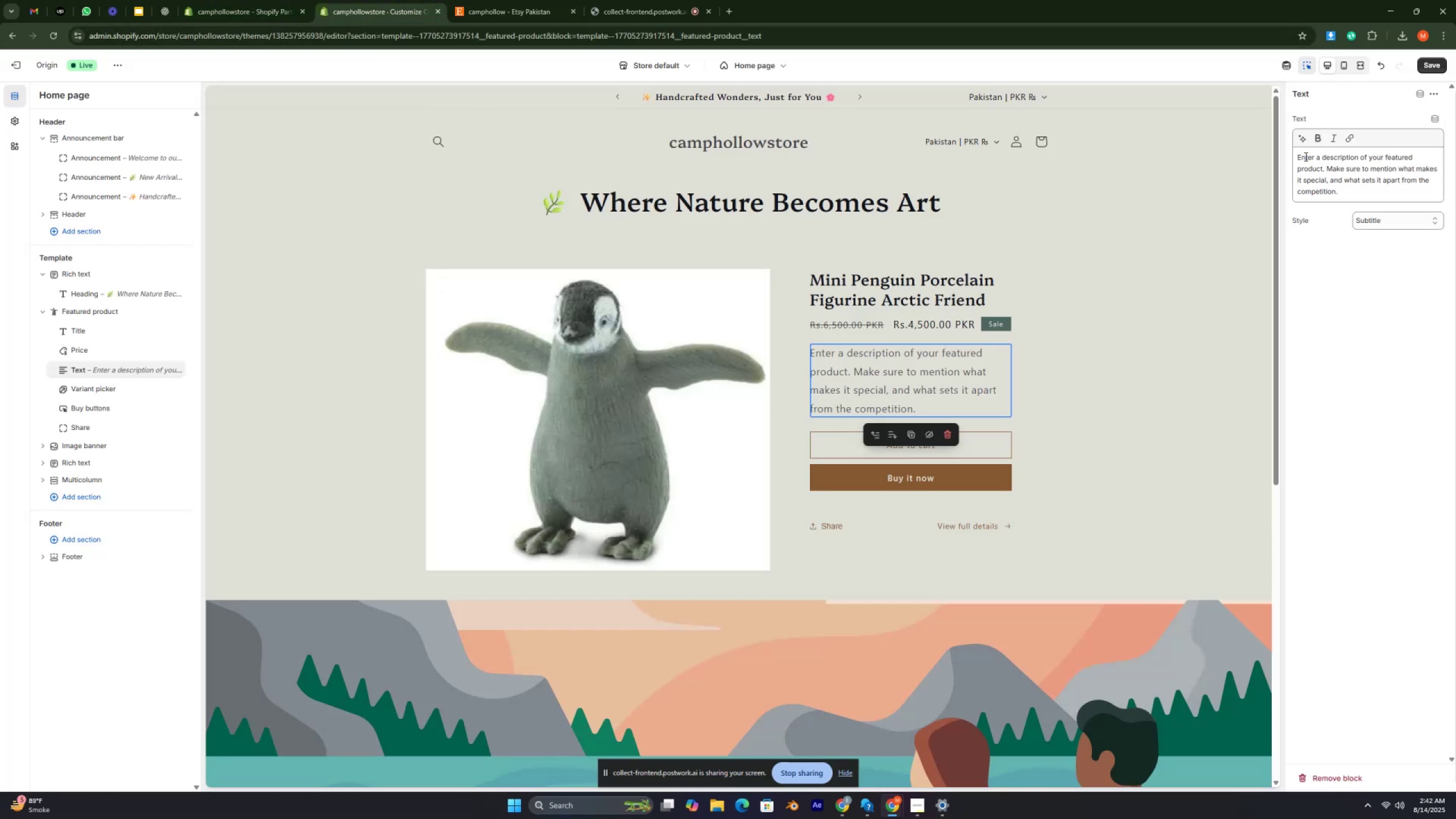 
double_click([1306, 156])
 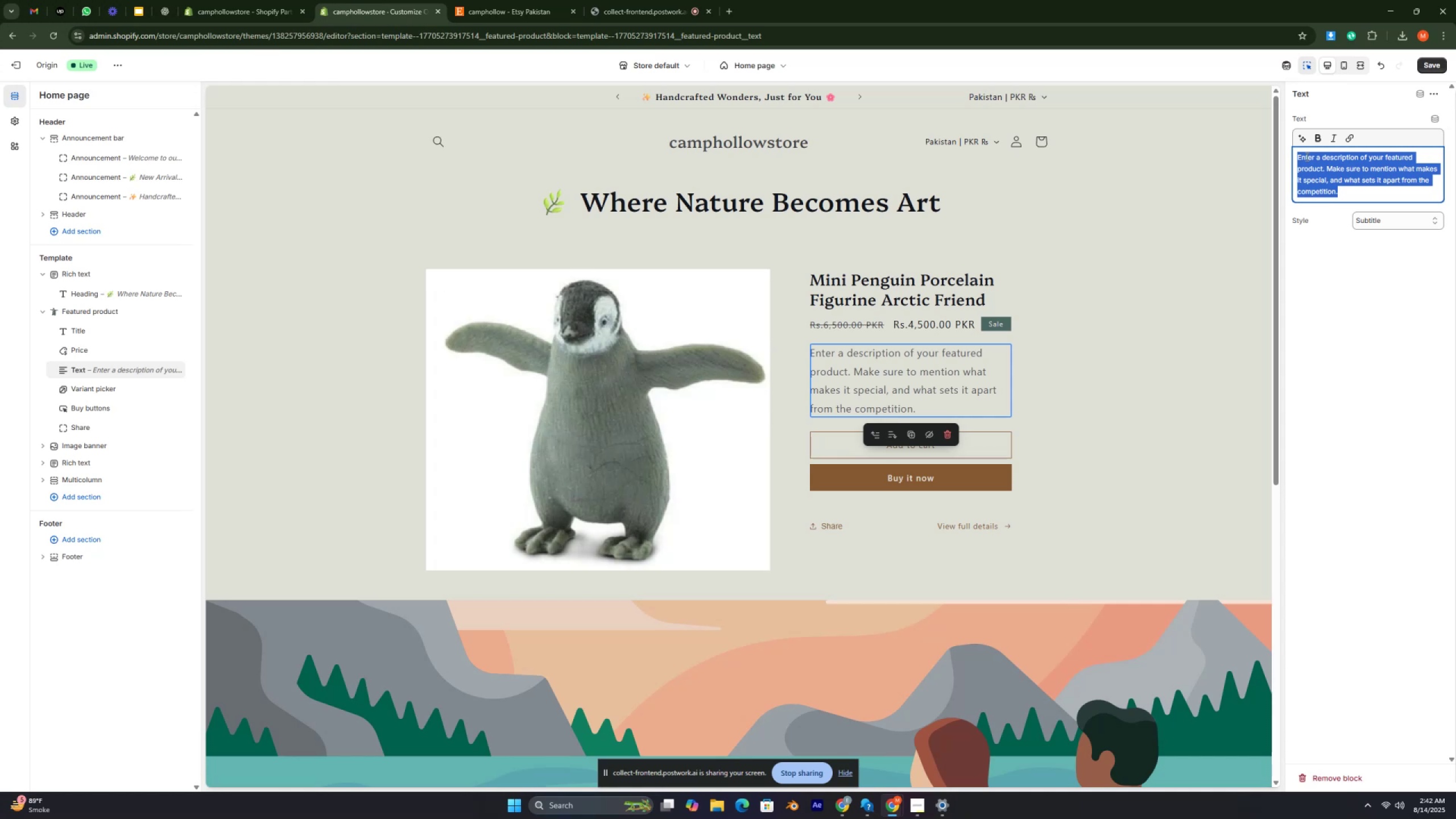 
triple_click([1306, 156])
 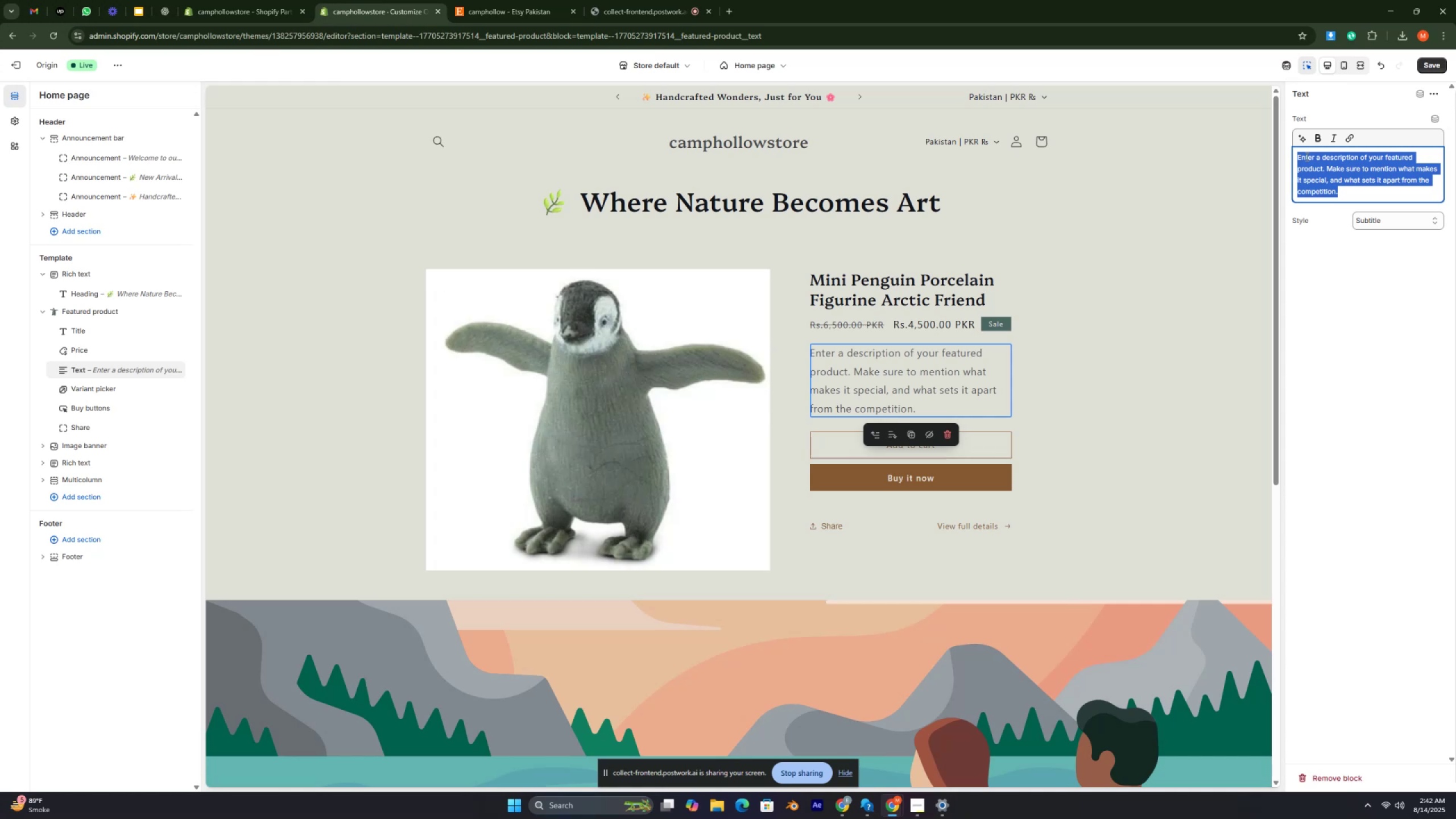 
key(Control+V)
 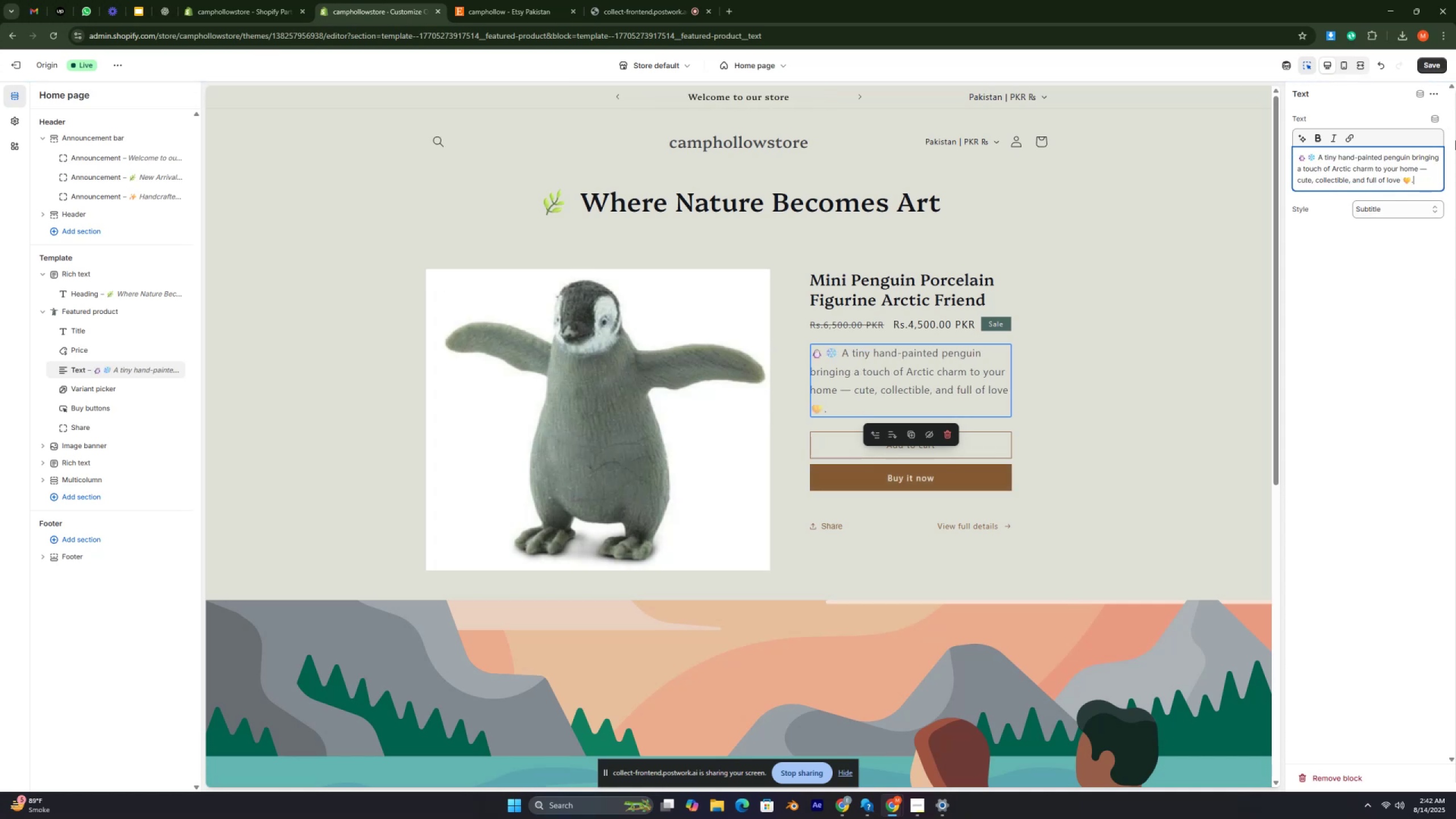 
left_click([1432, 171])
 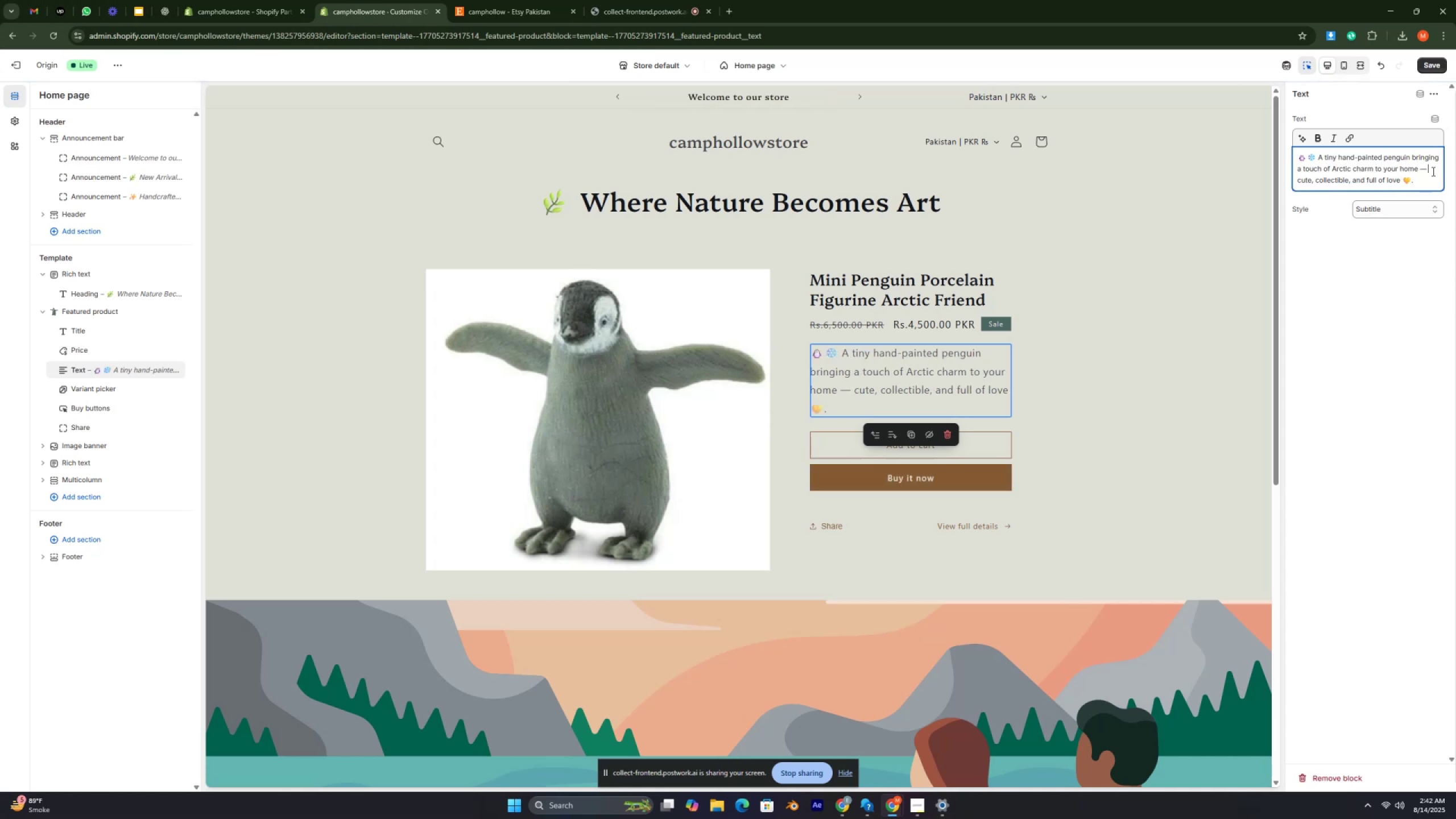 
key(Backspace)
 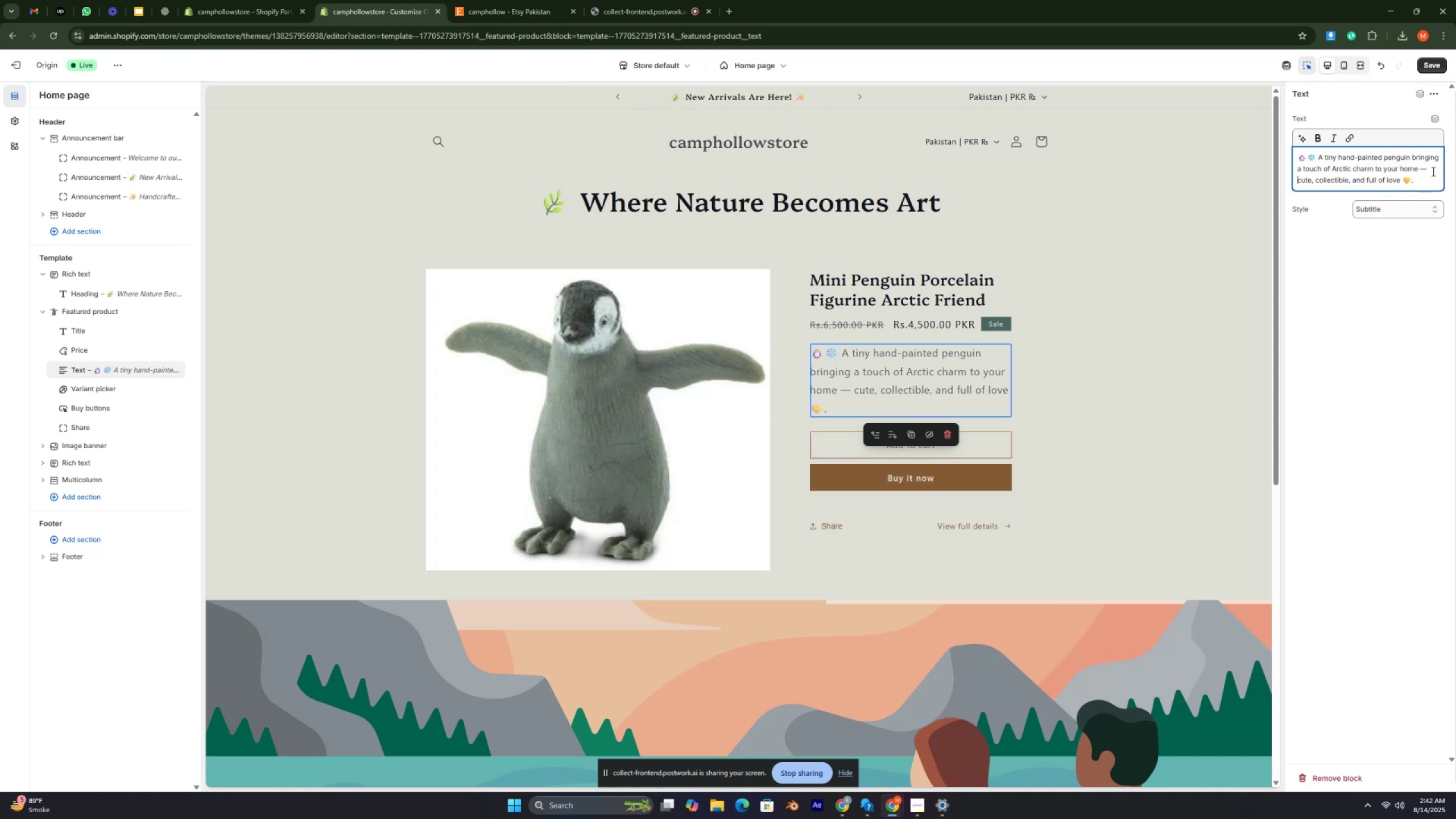 
key(Backspace)
 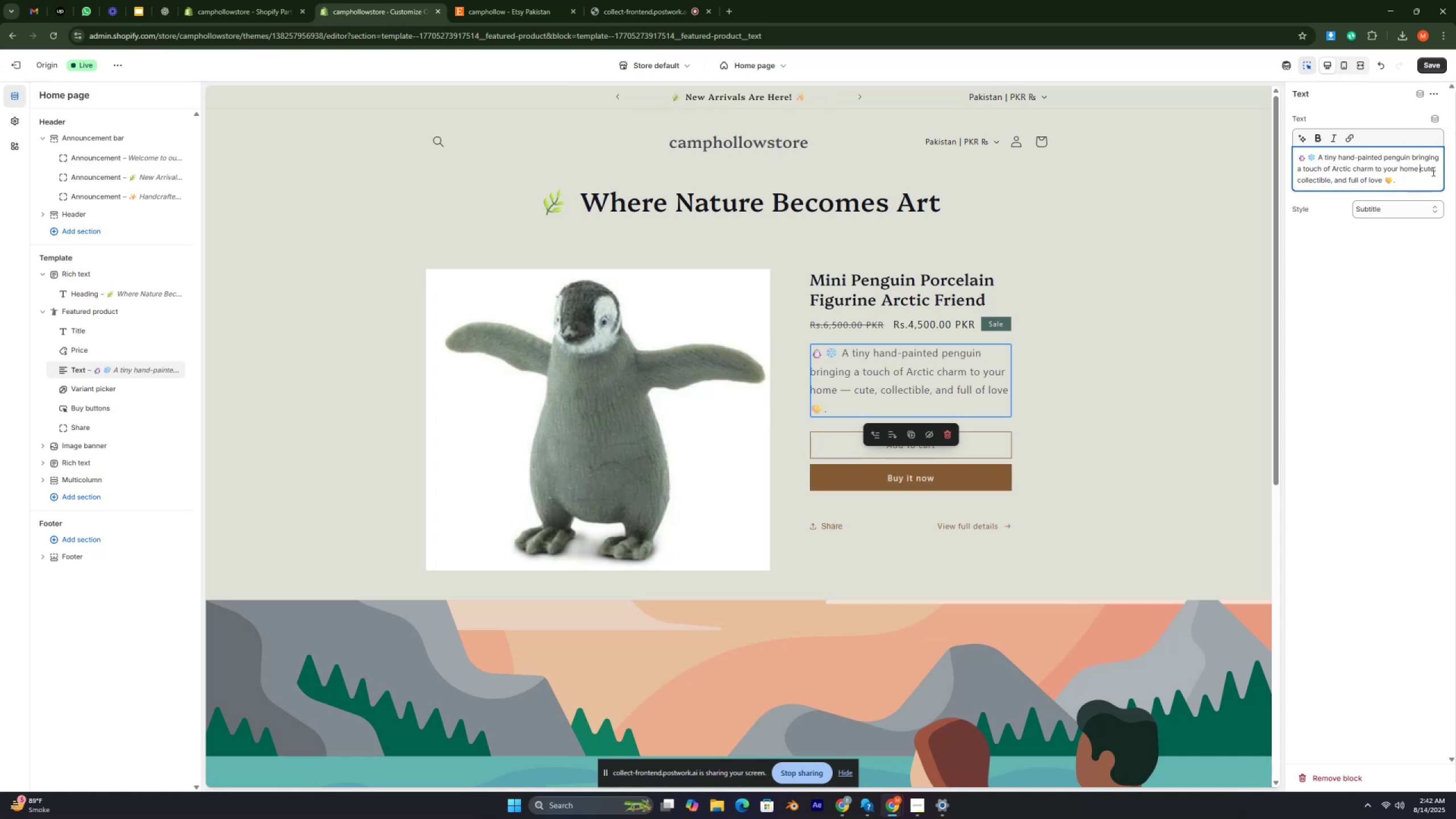 
key(Space)
 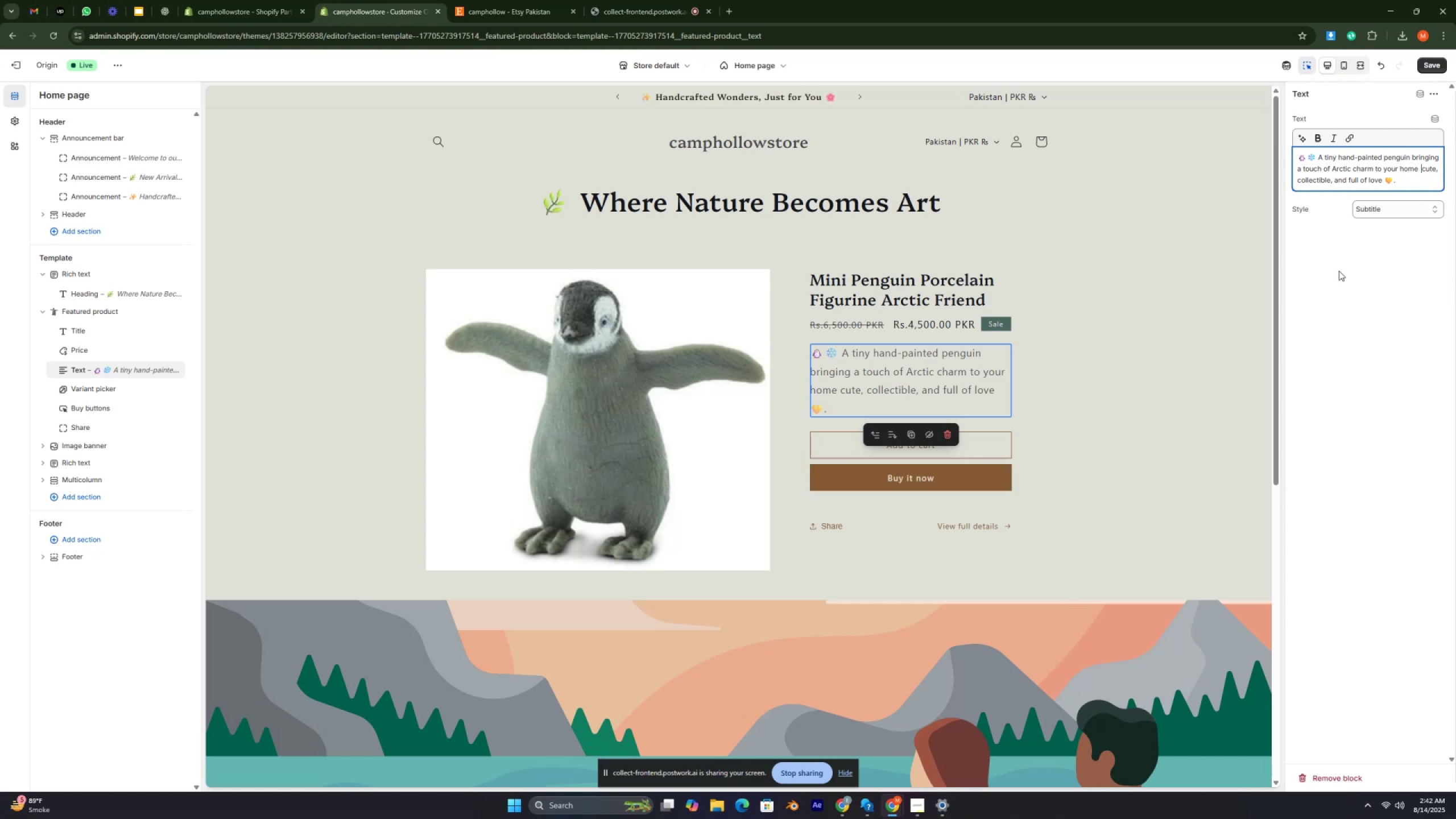 
wait(5.77)
 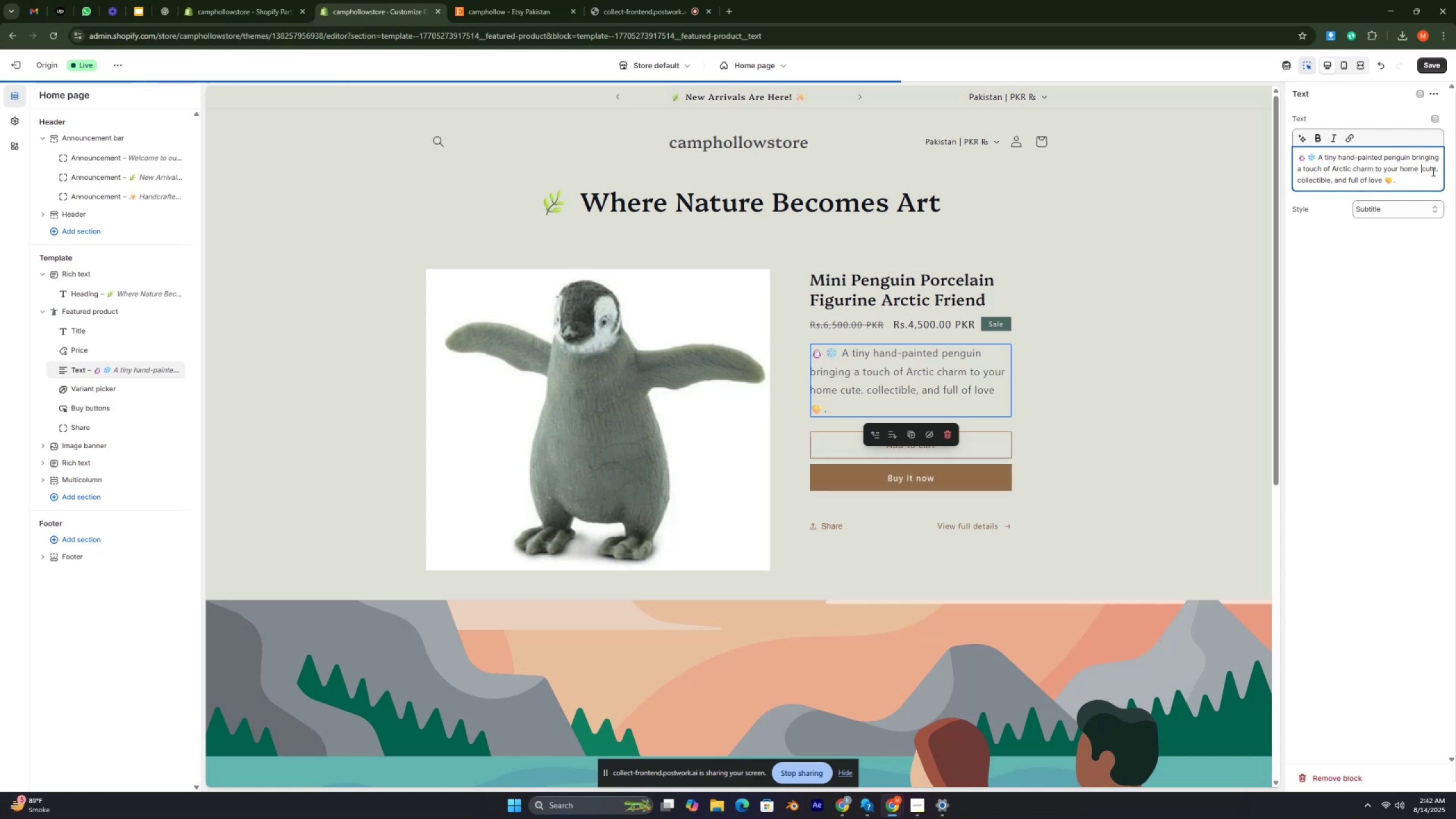 
left_click([1438, 209])
 